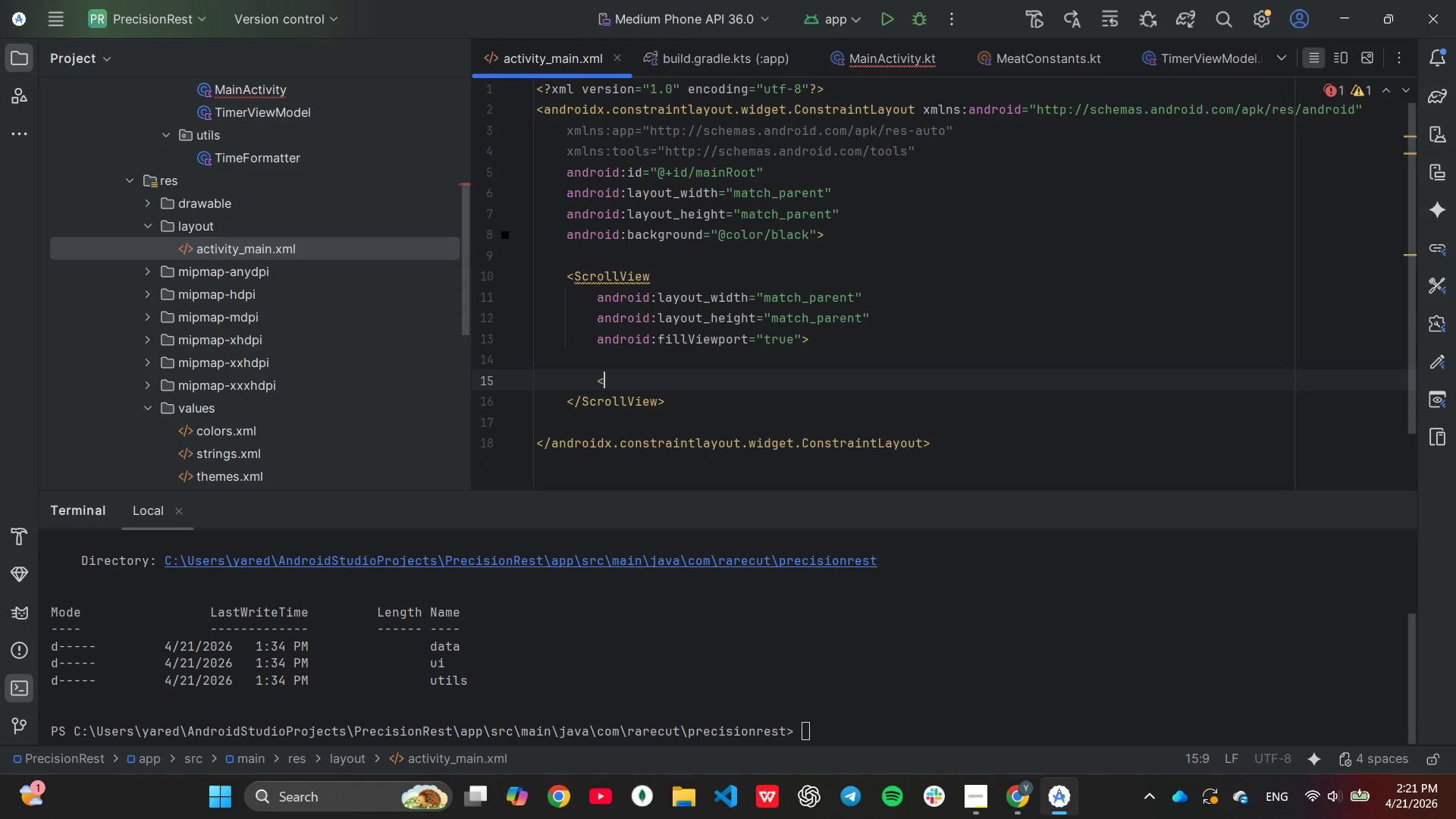 
key(Shift+Comma)
 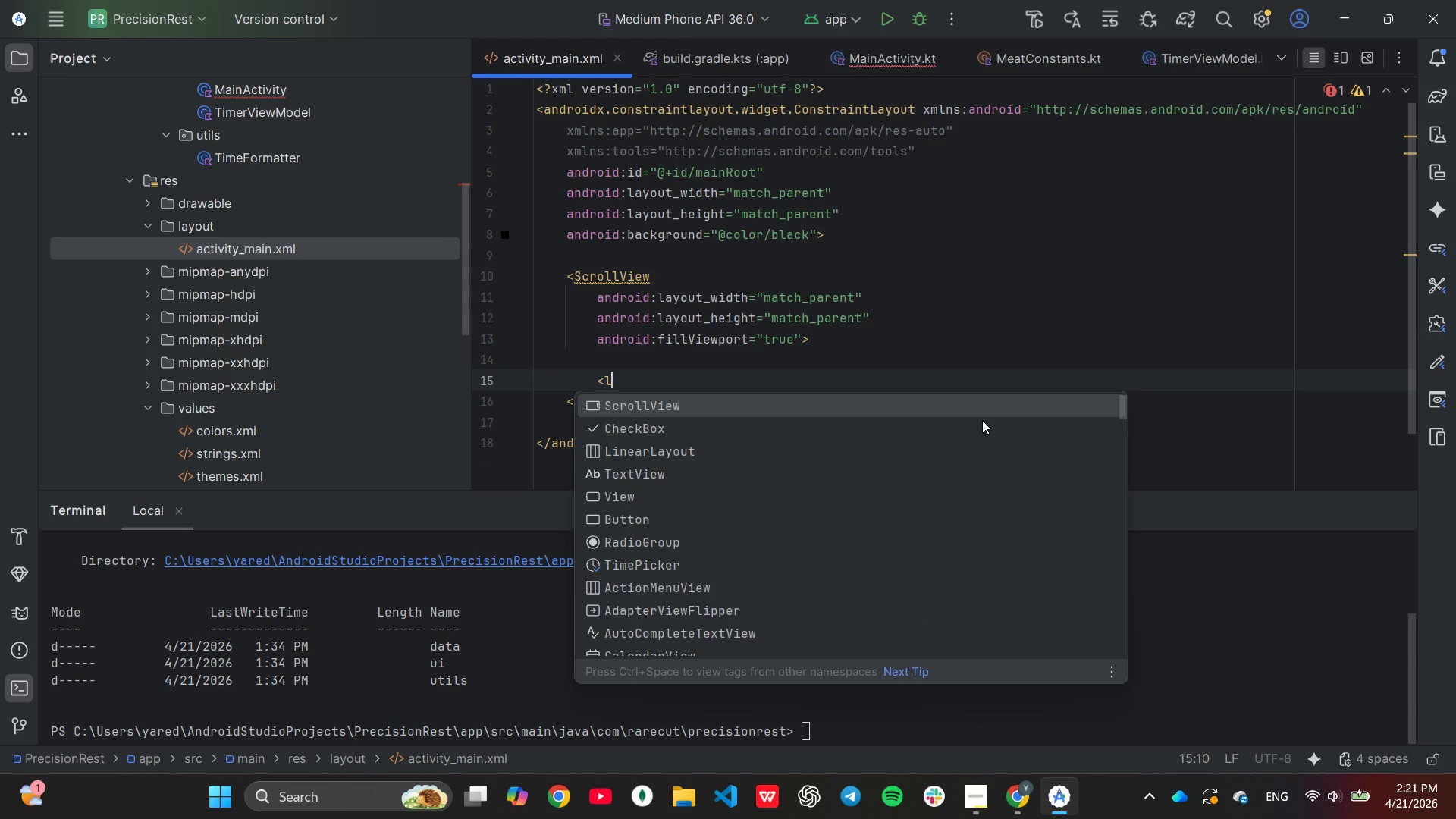 
key(L)
 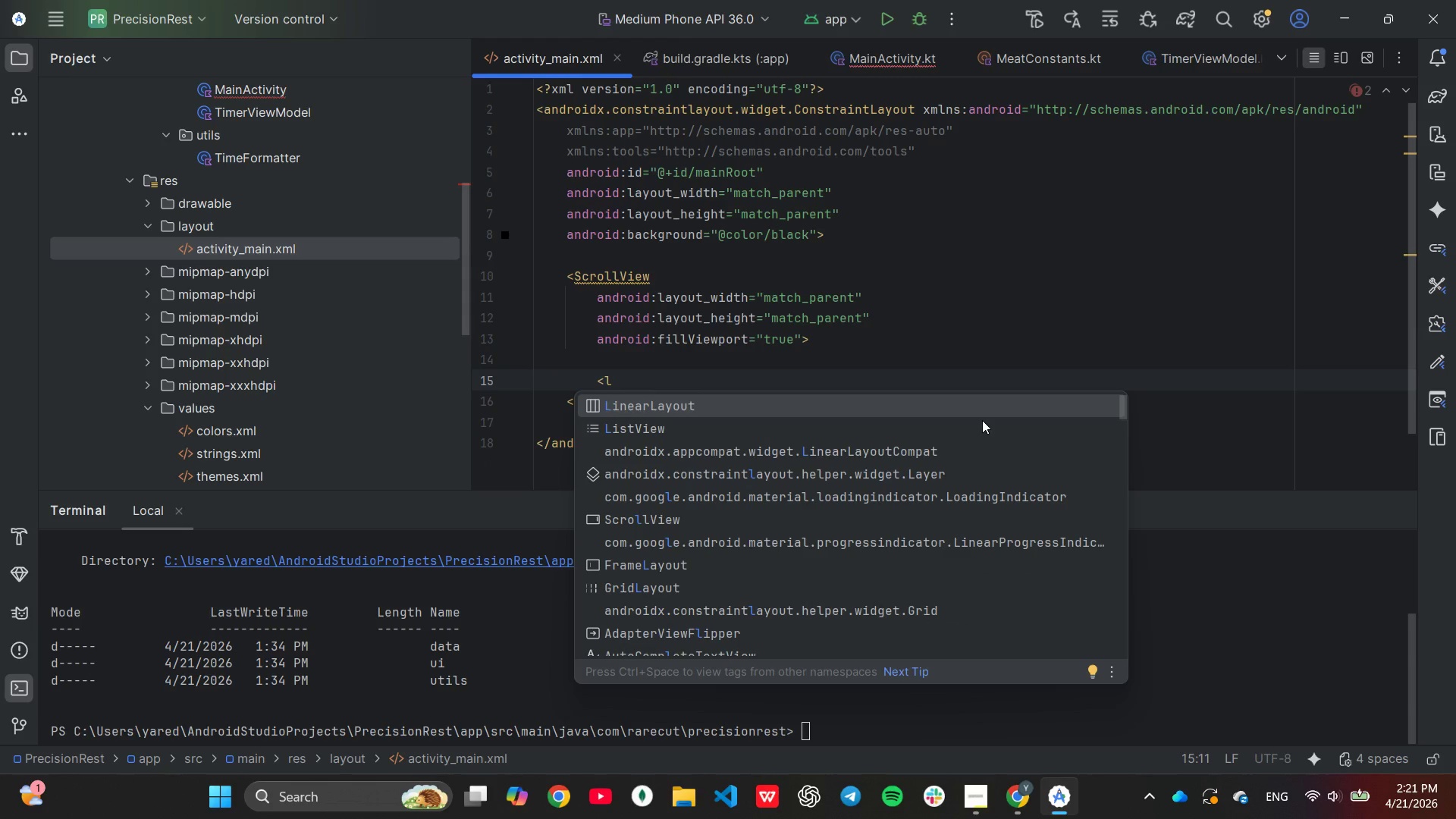 
key(Enter)
 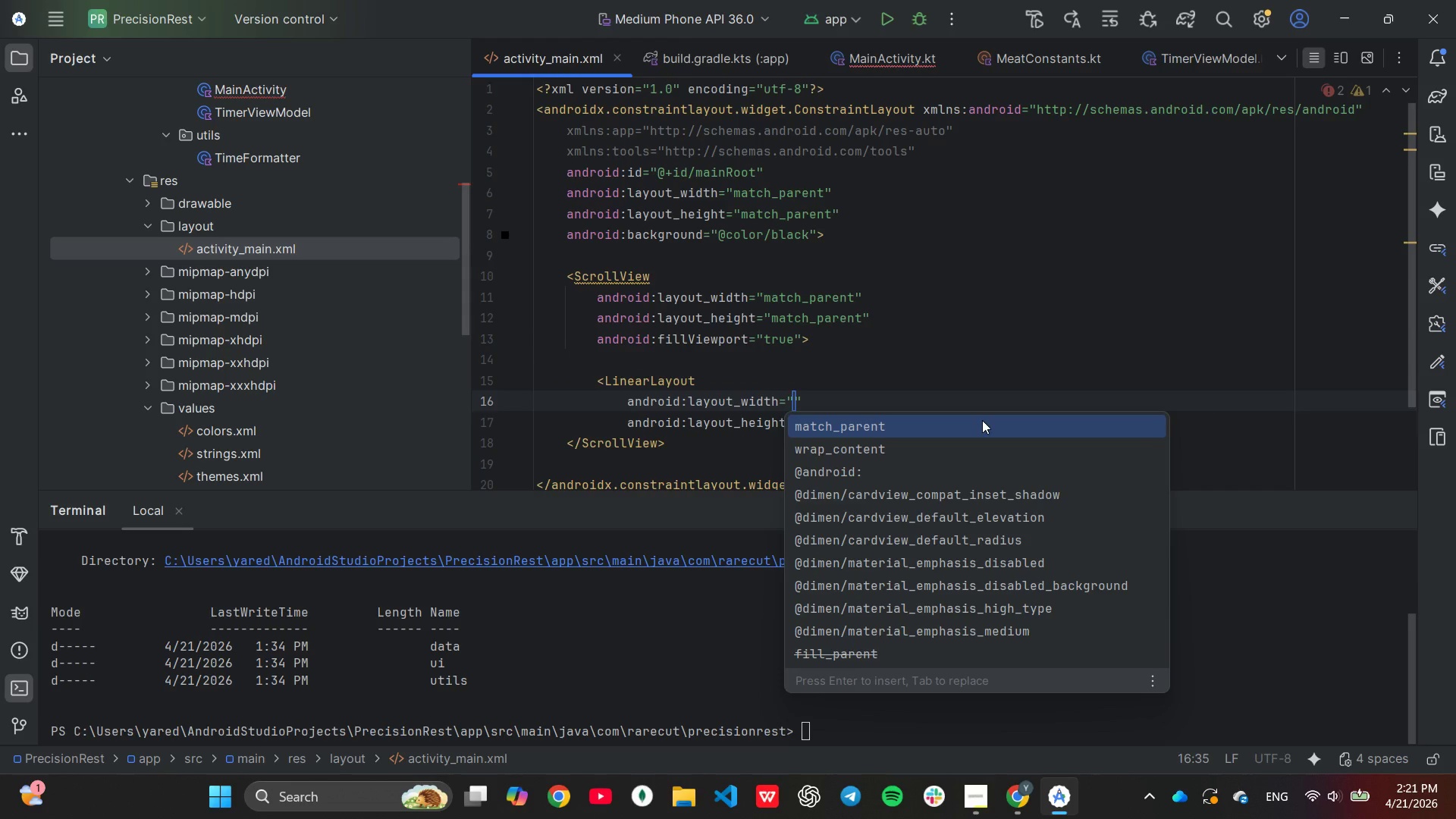 
key(Enter)
 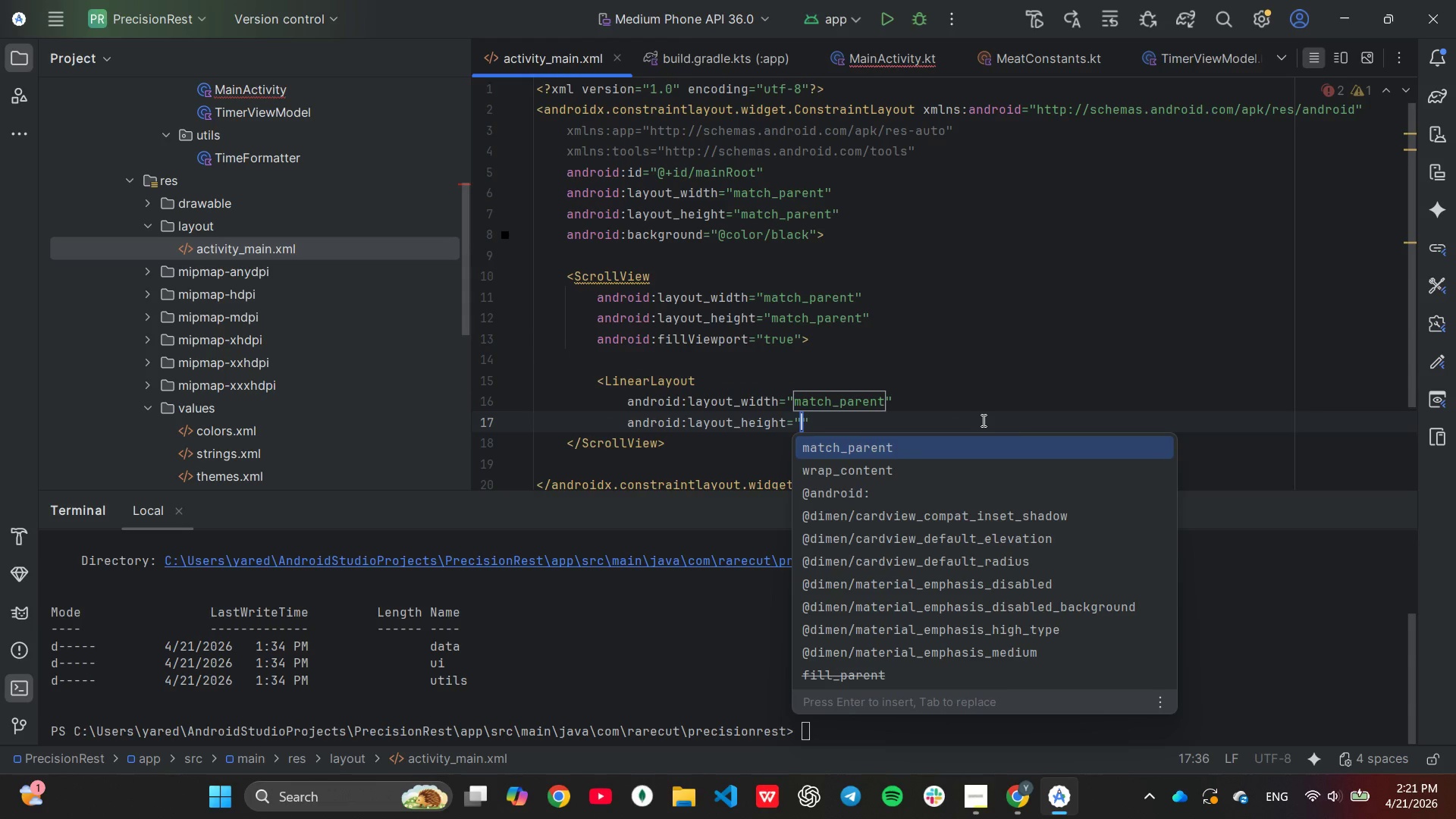 
key(ArrowDown)
 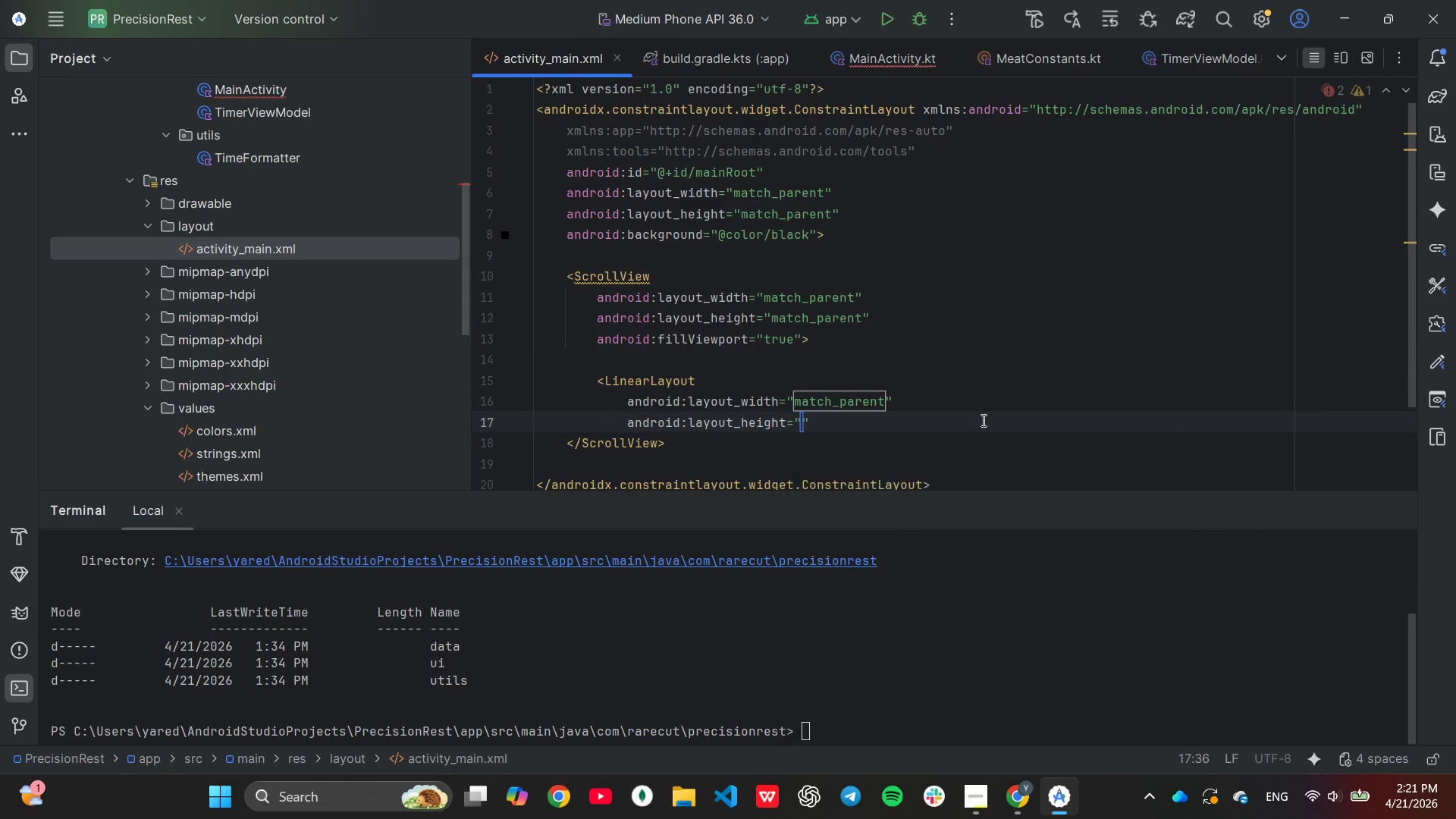 
key(Enter)
 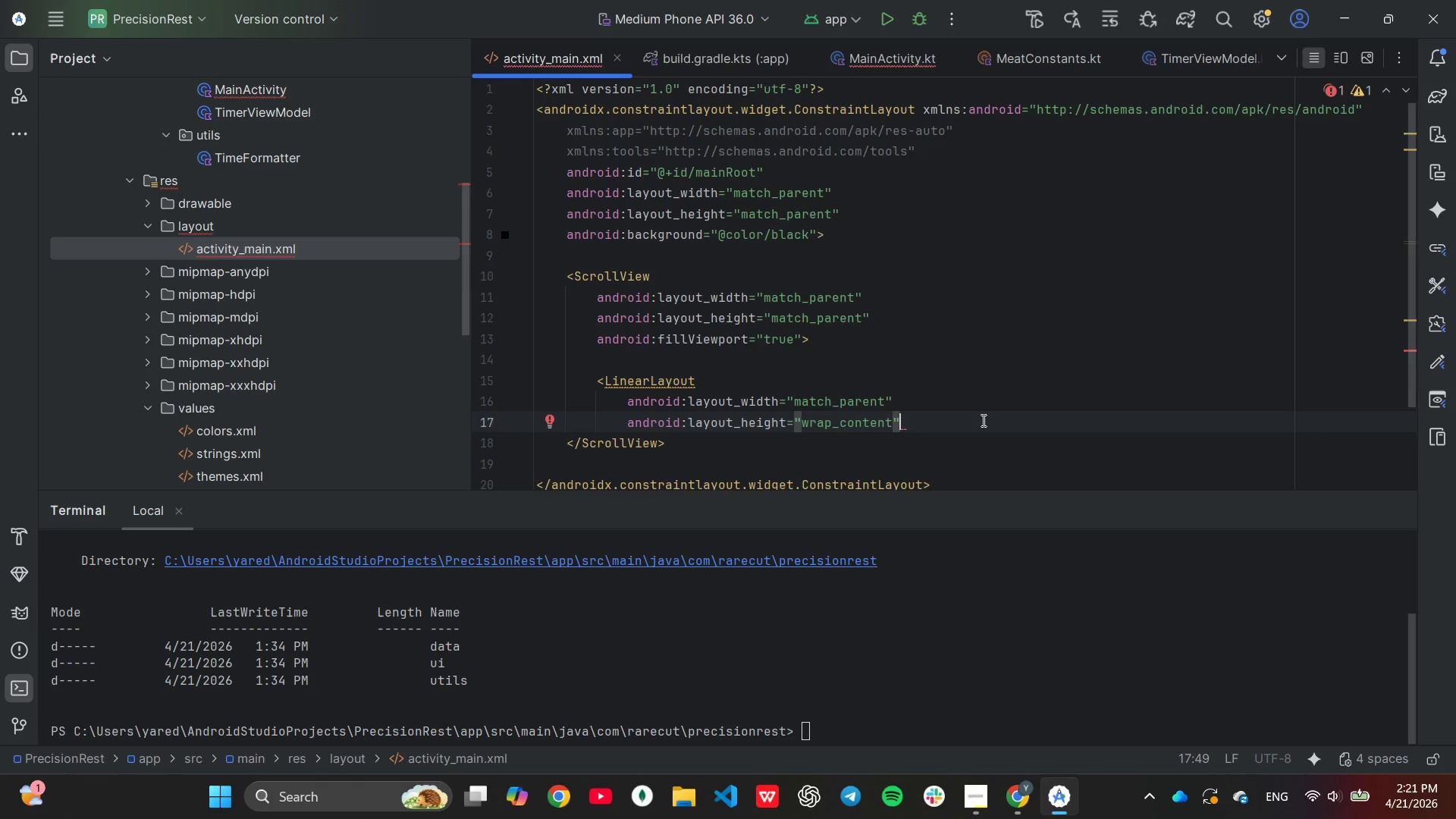 
key(Enter)
 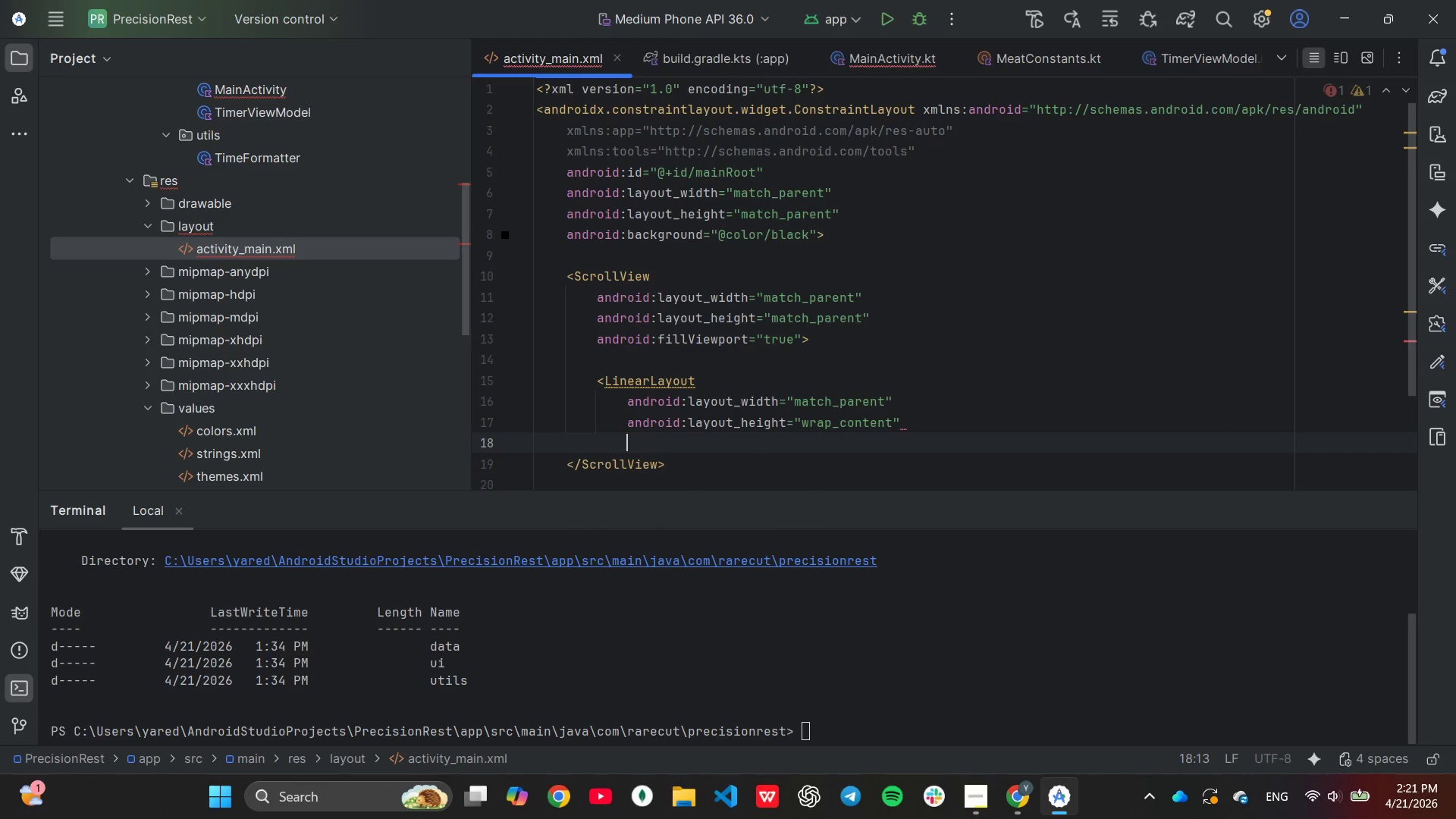 
type(android:o)
 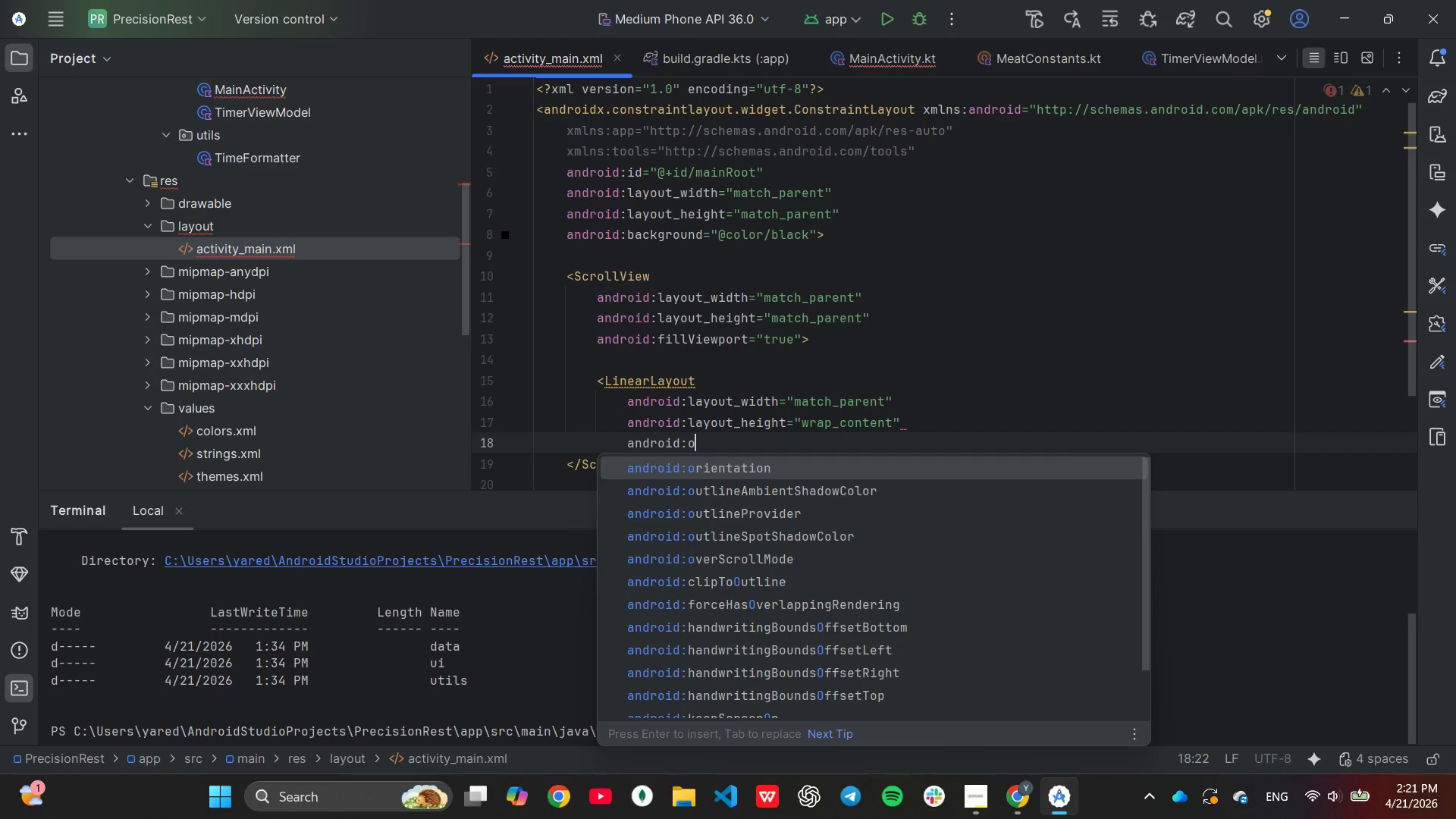 
key(Enter)
 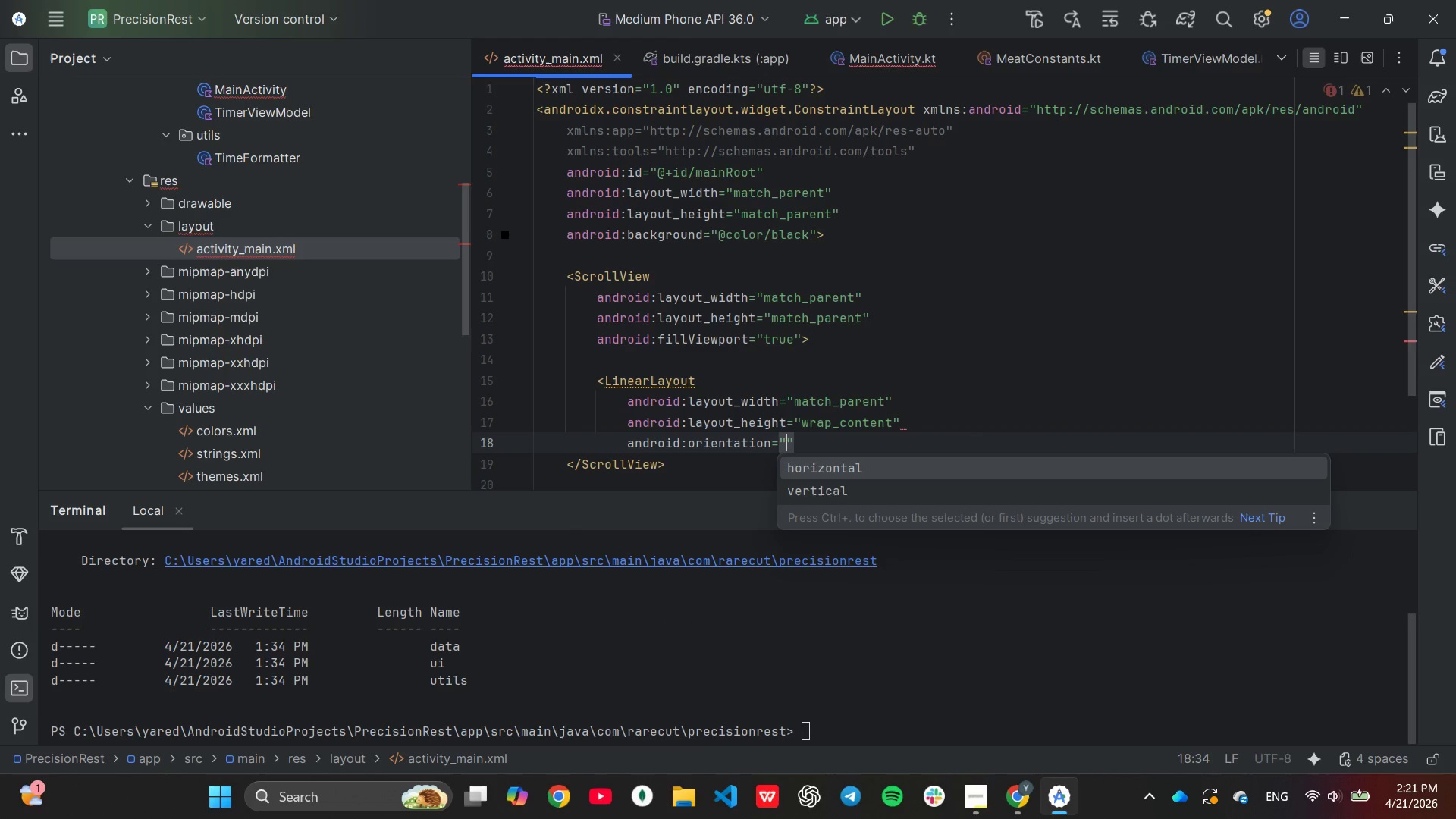 
key(ArrowDown)
 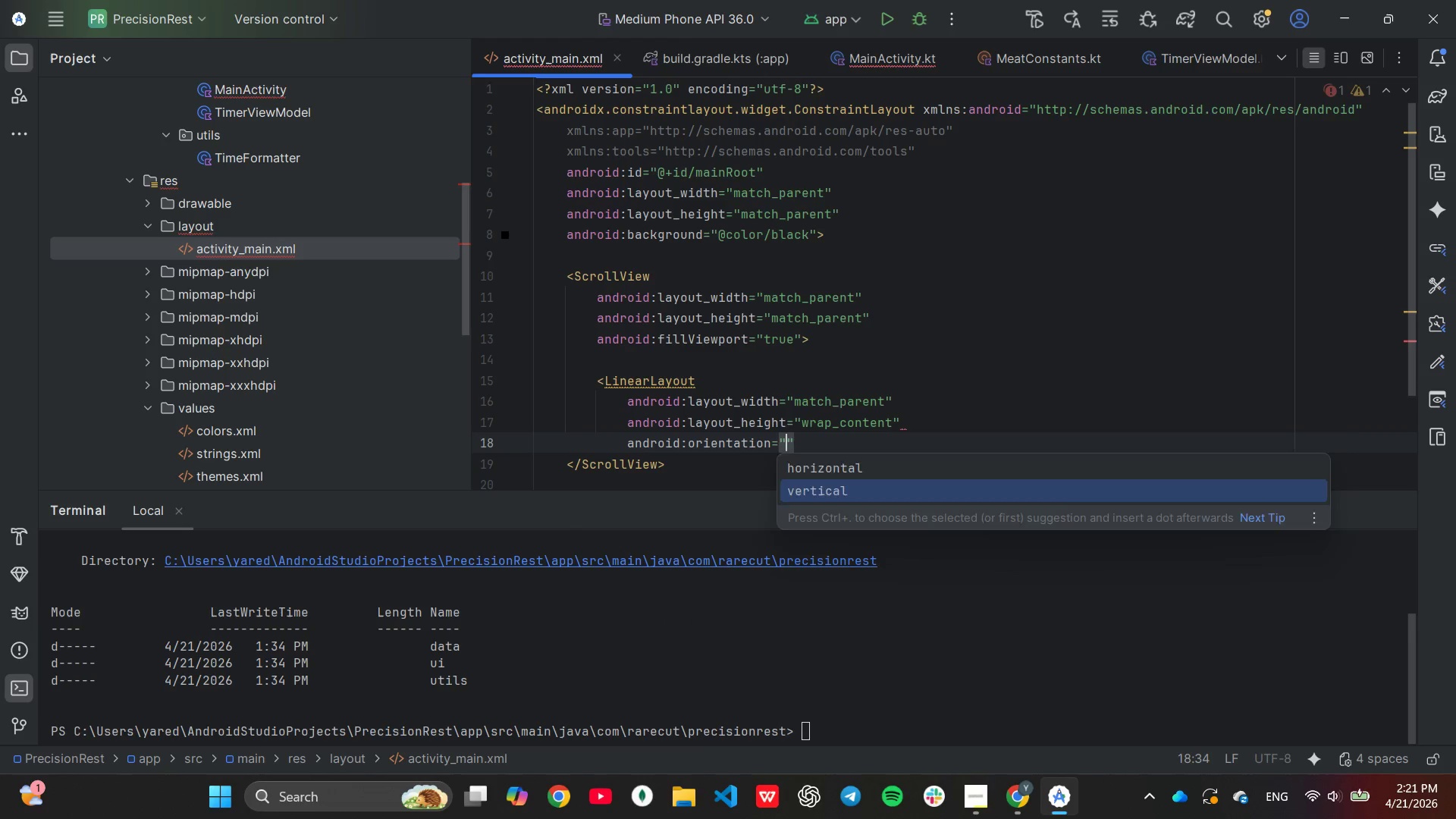 
key(Enter)
 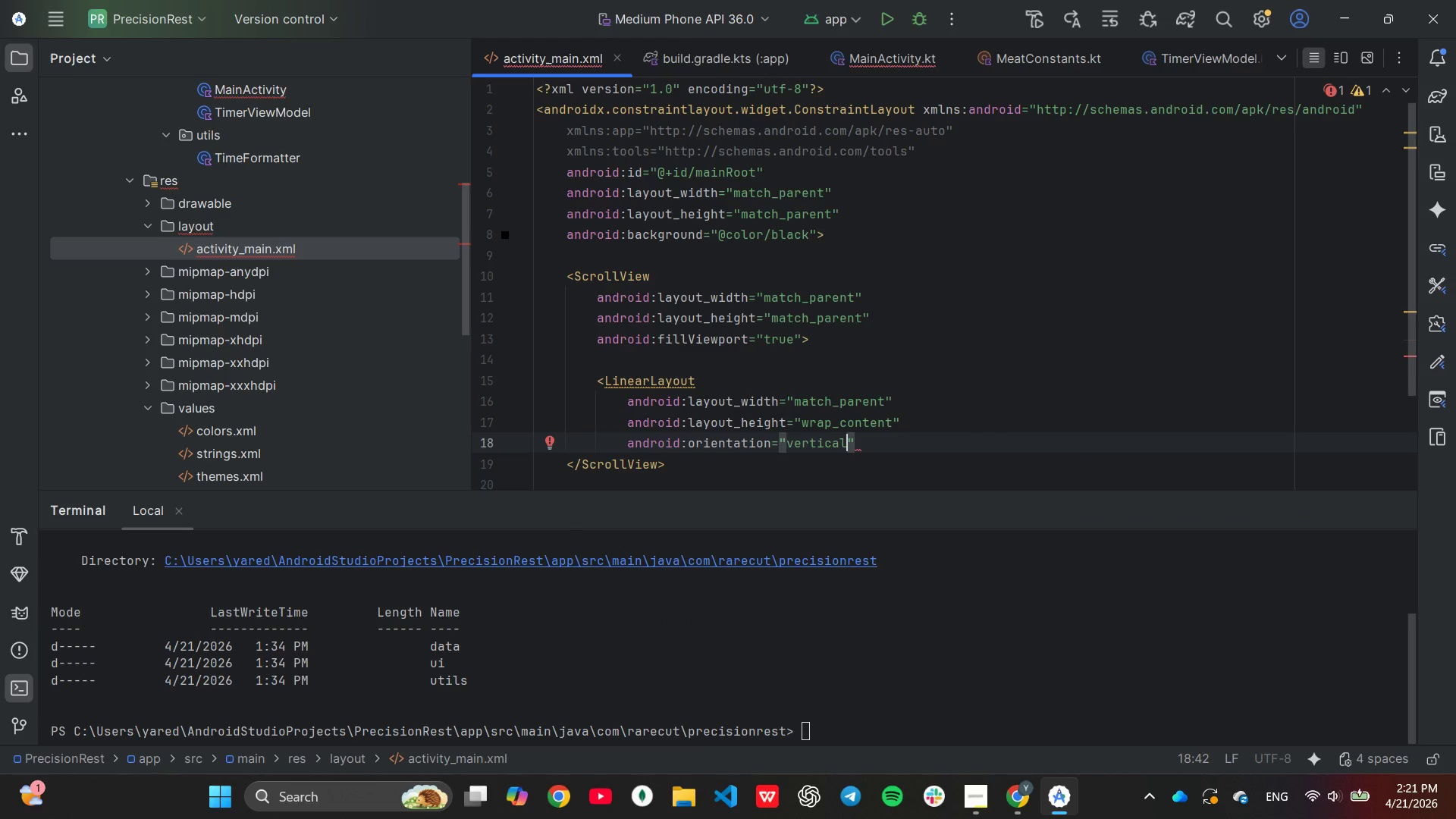 
key(ArrowRight)
 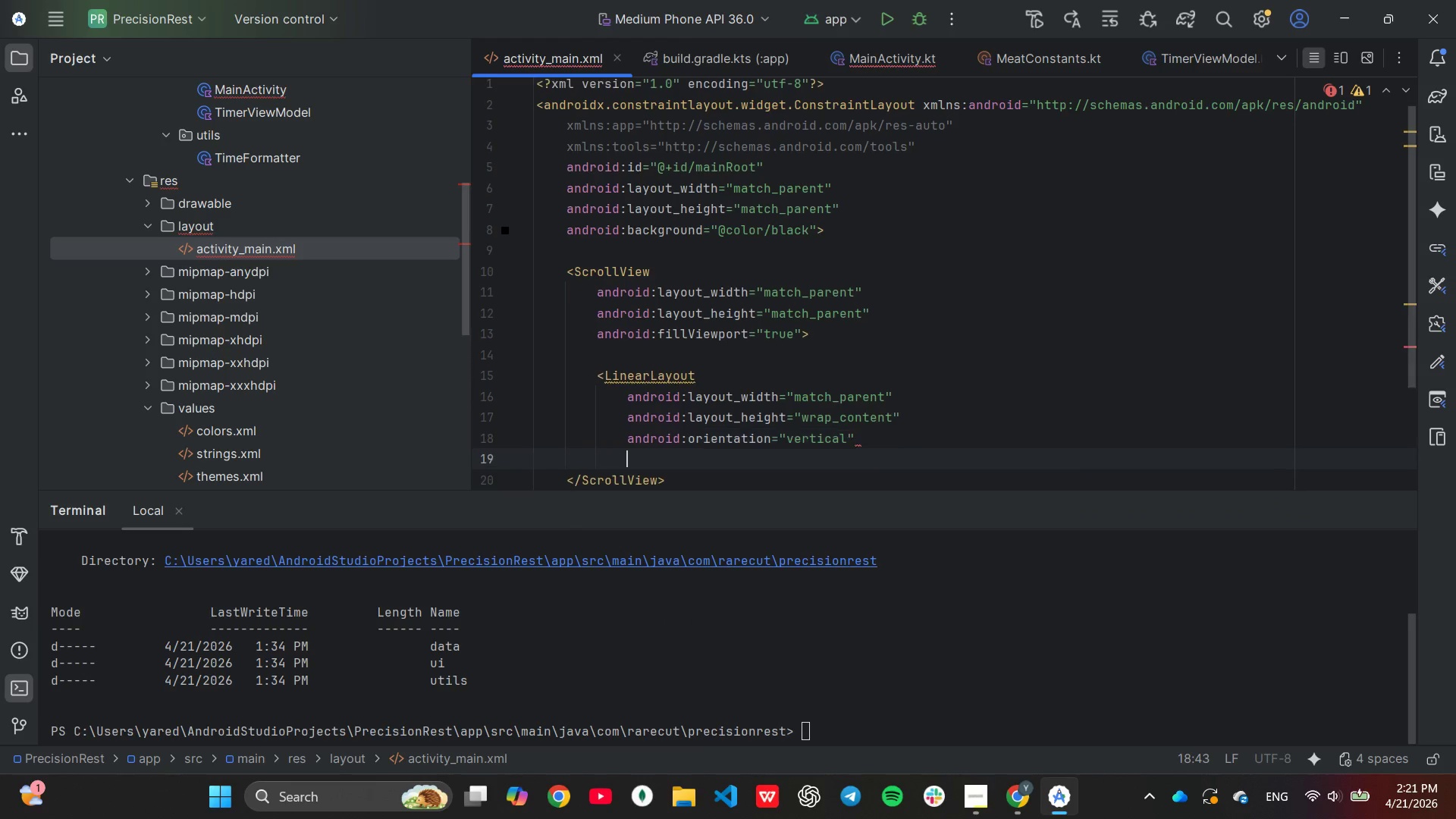 
key(Enter)
 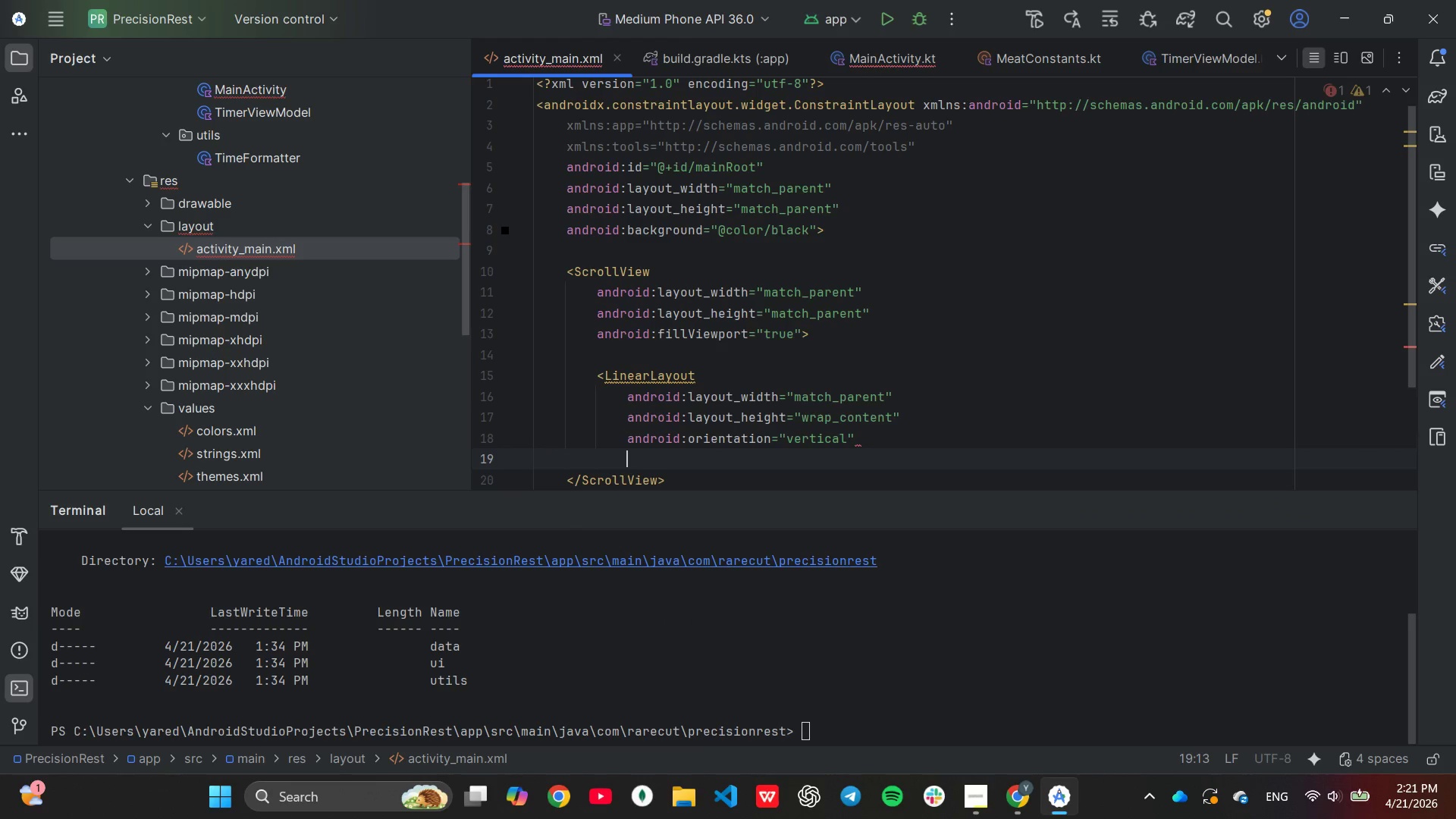 
type(android:pa)
 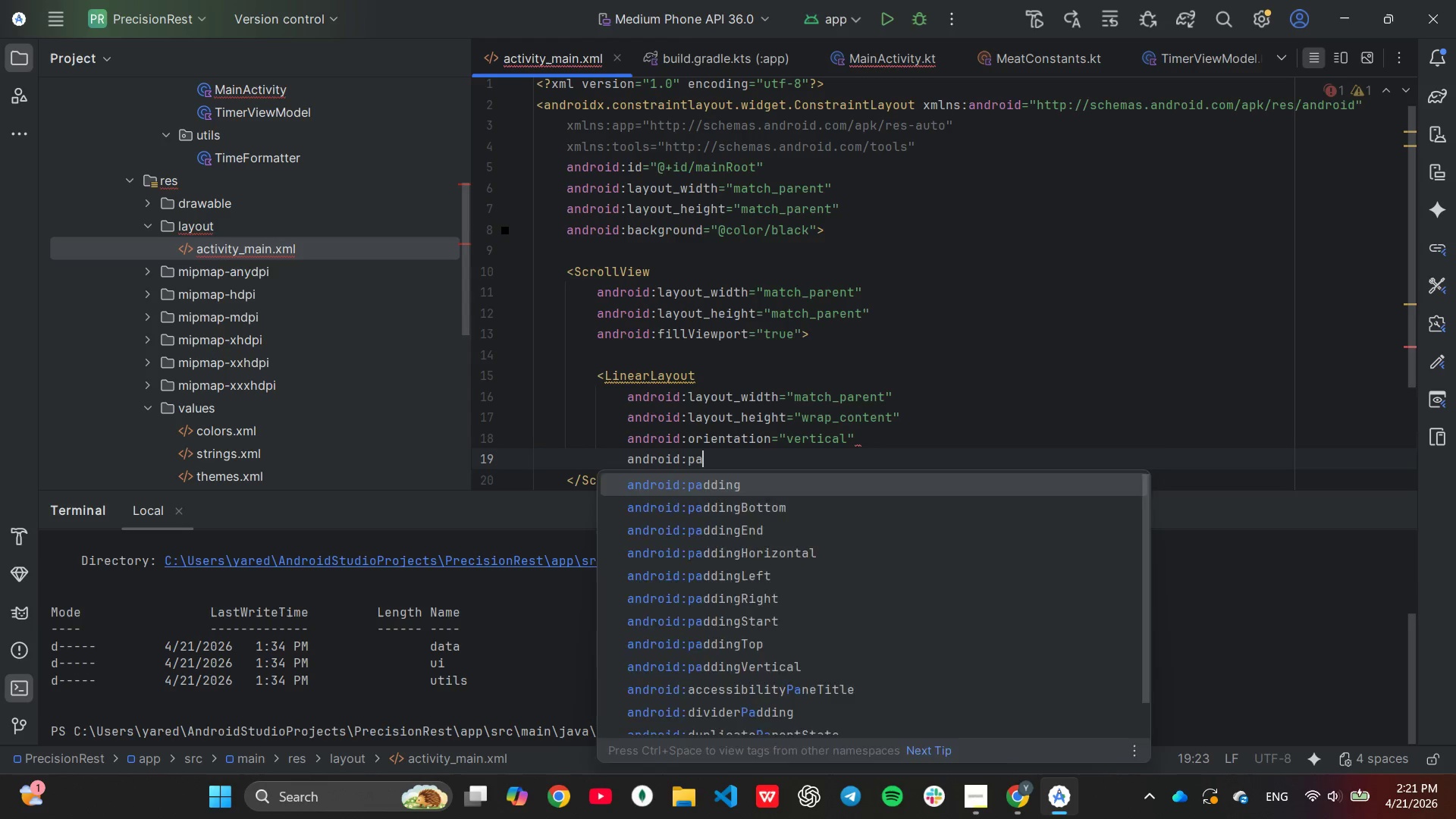 
key(Enter)
 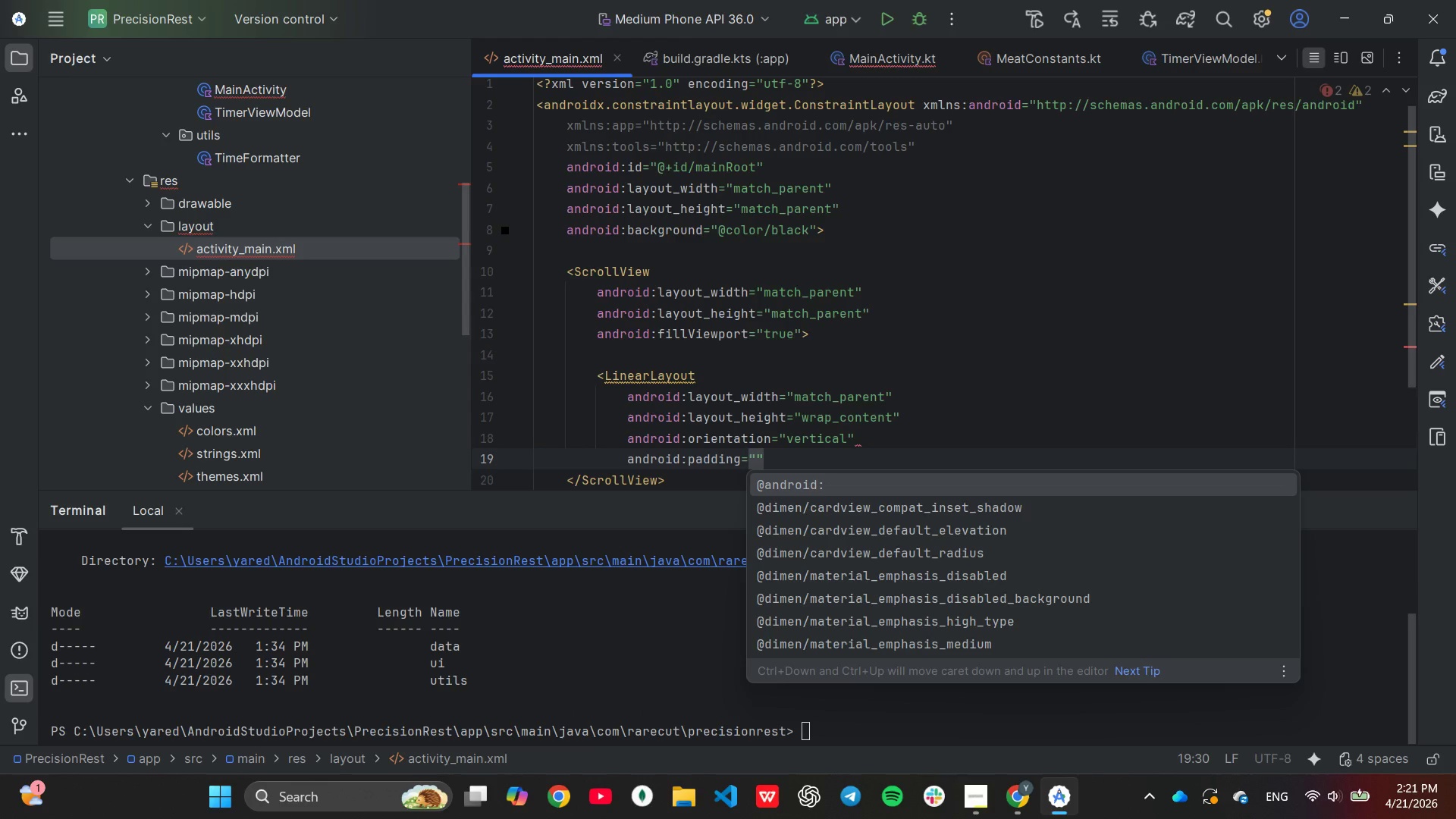 
type(24dp)
 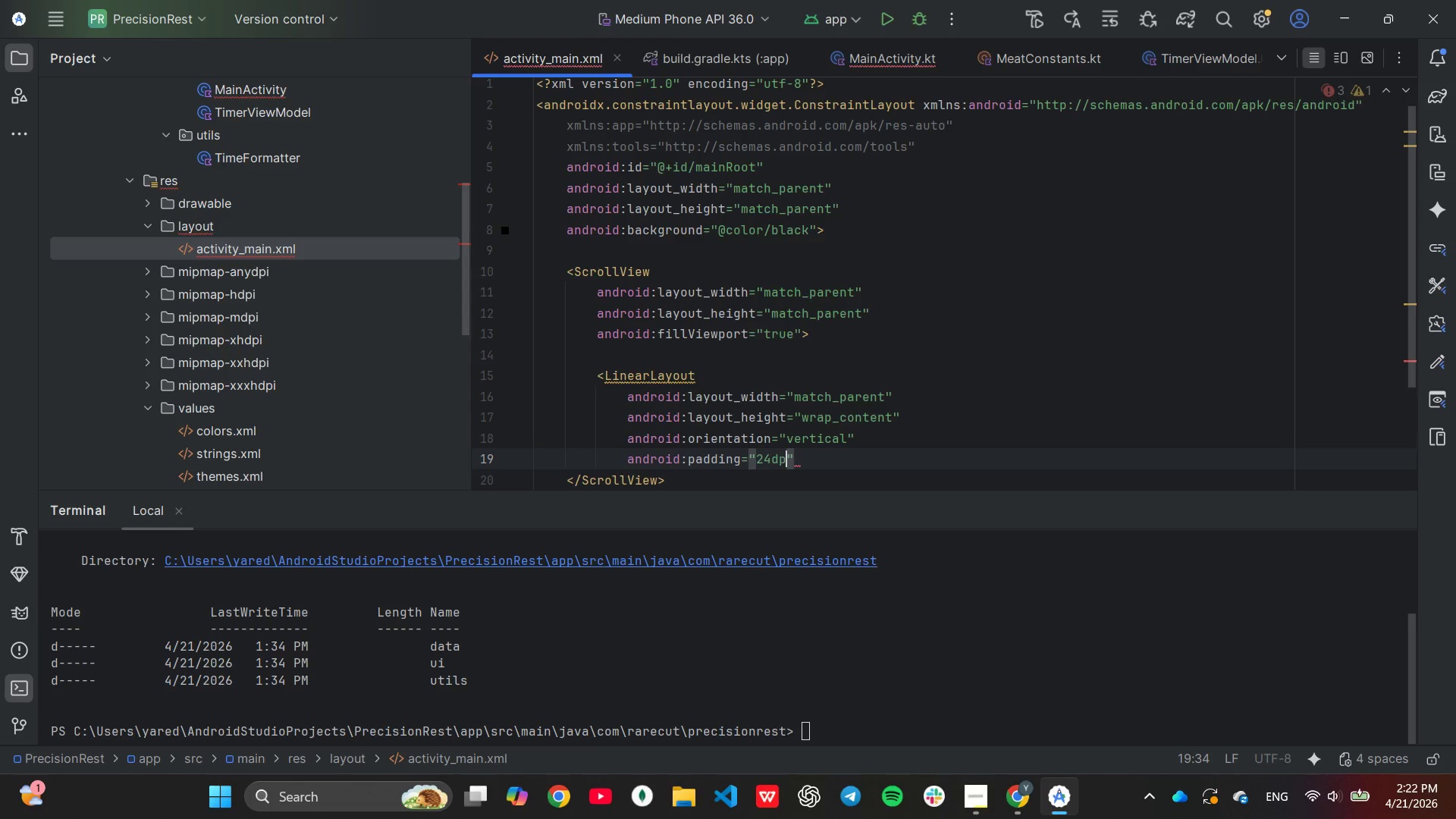 
key(ArrowRight)
 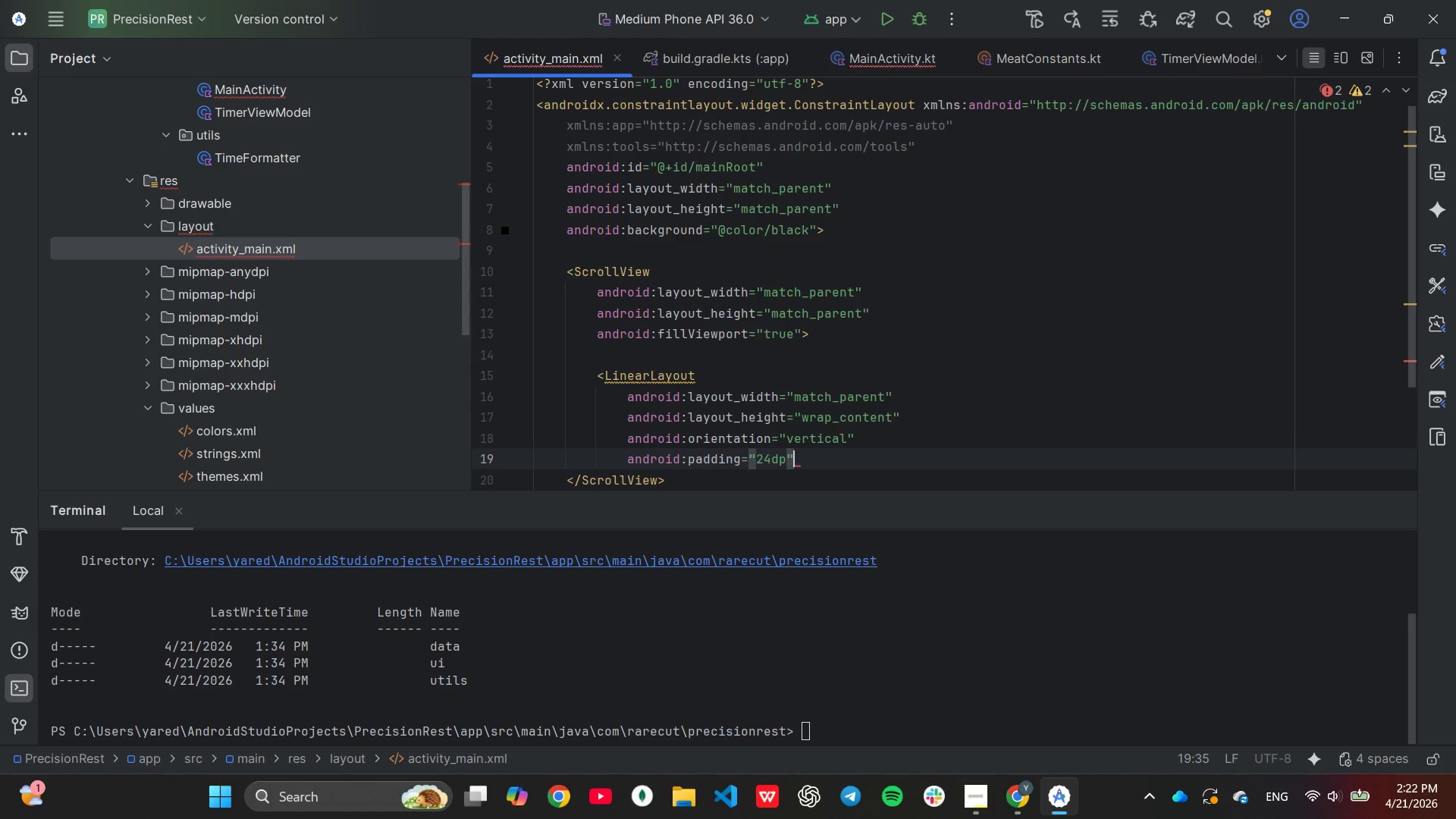 
hold_key(key=ShiftLeft, duration=0.48)
 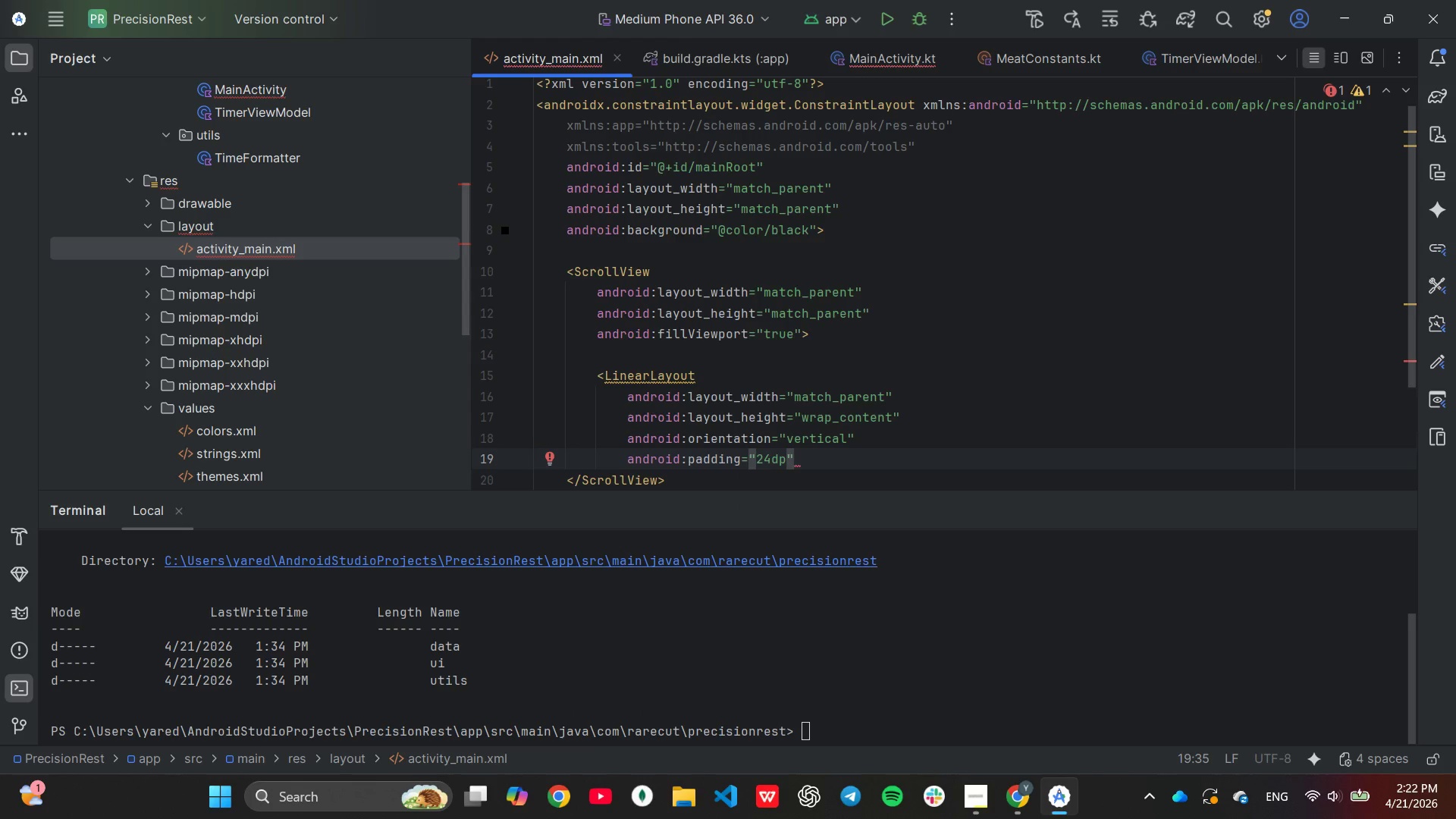 
key(Shift+Period)
 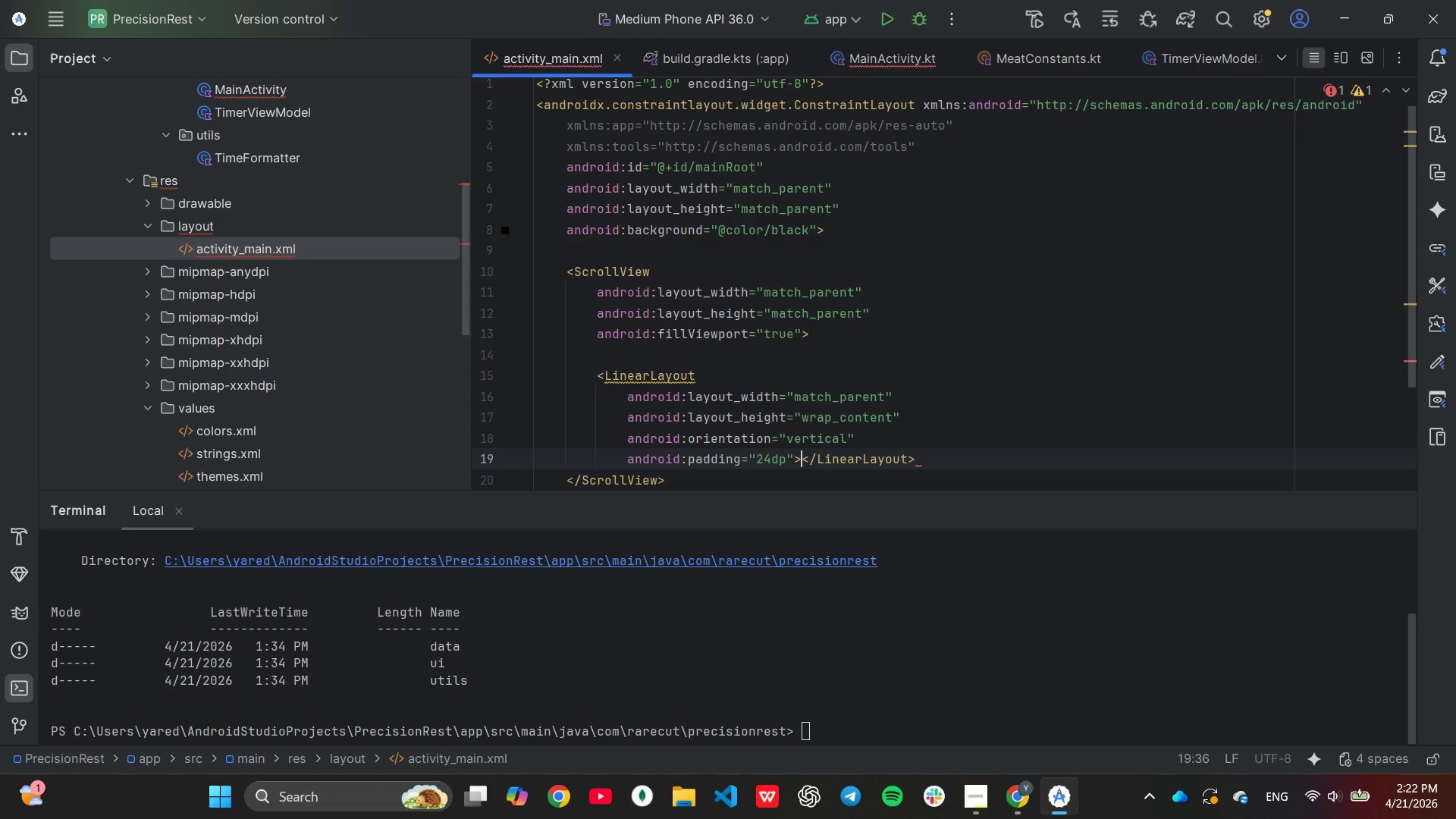 
key(Enter)
 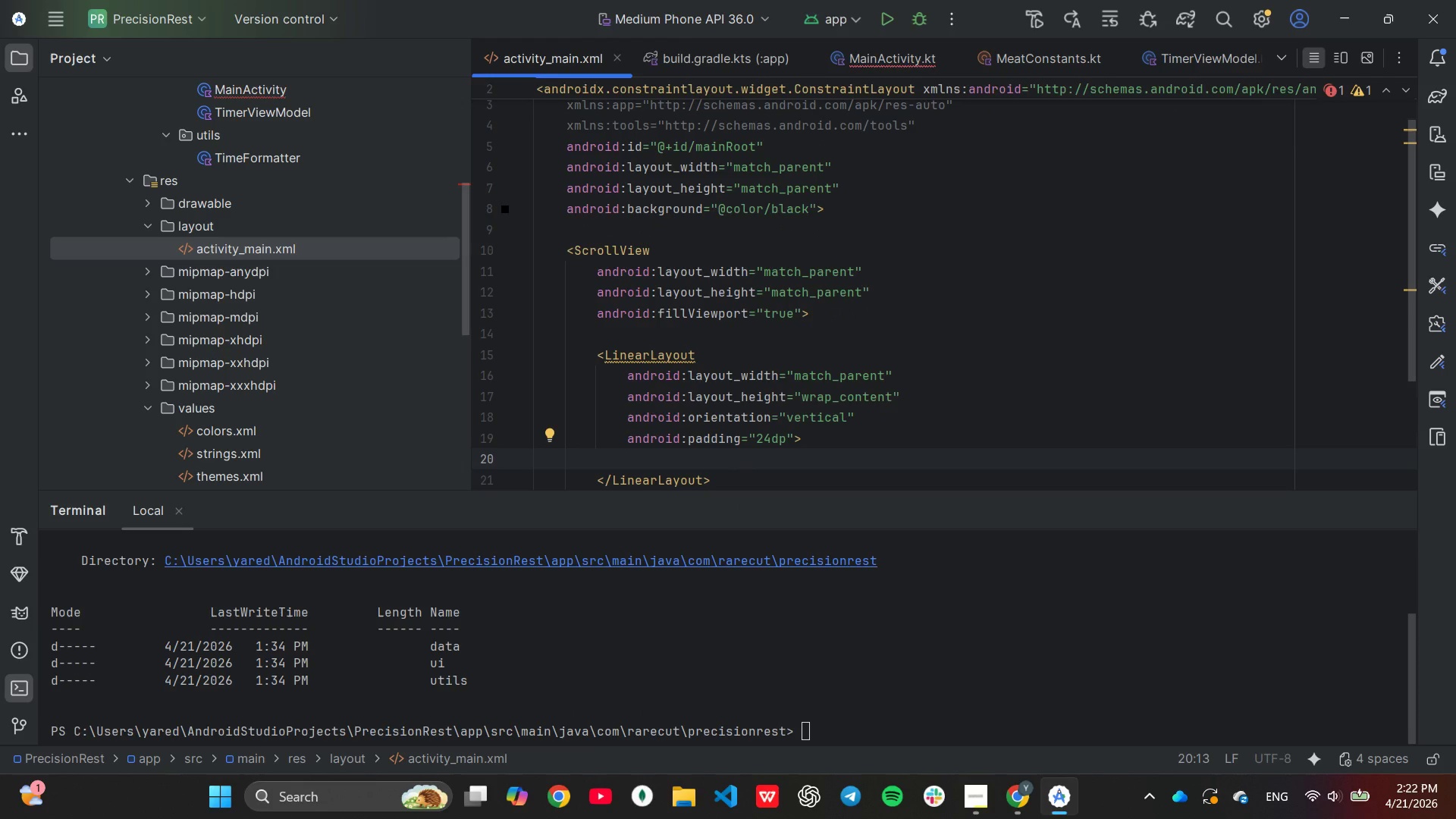 
key(Enter)
 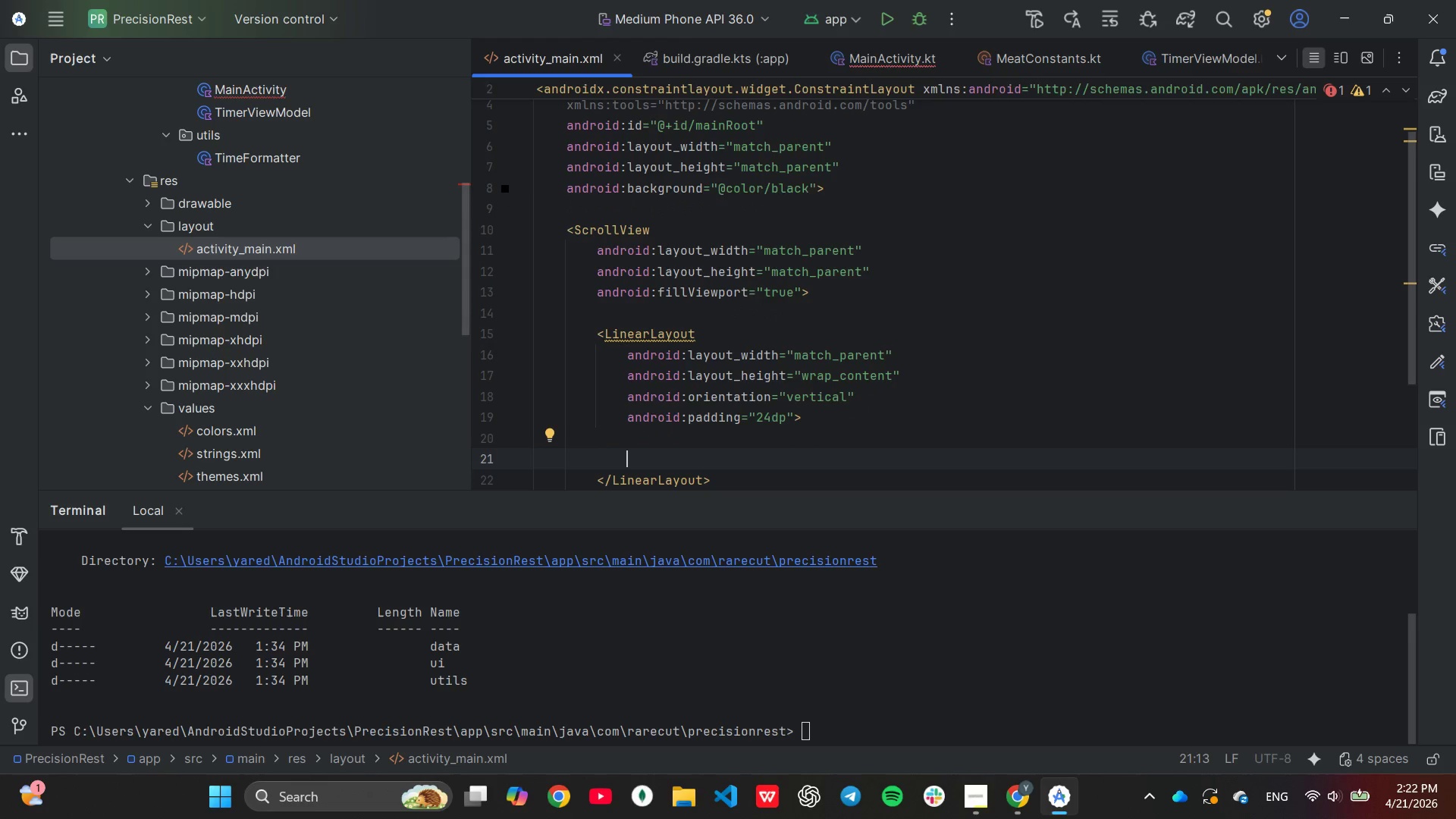 
type(<tex)
 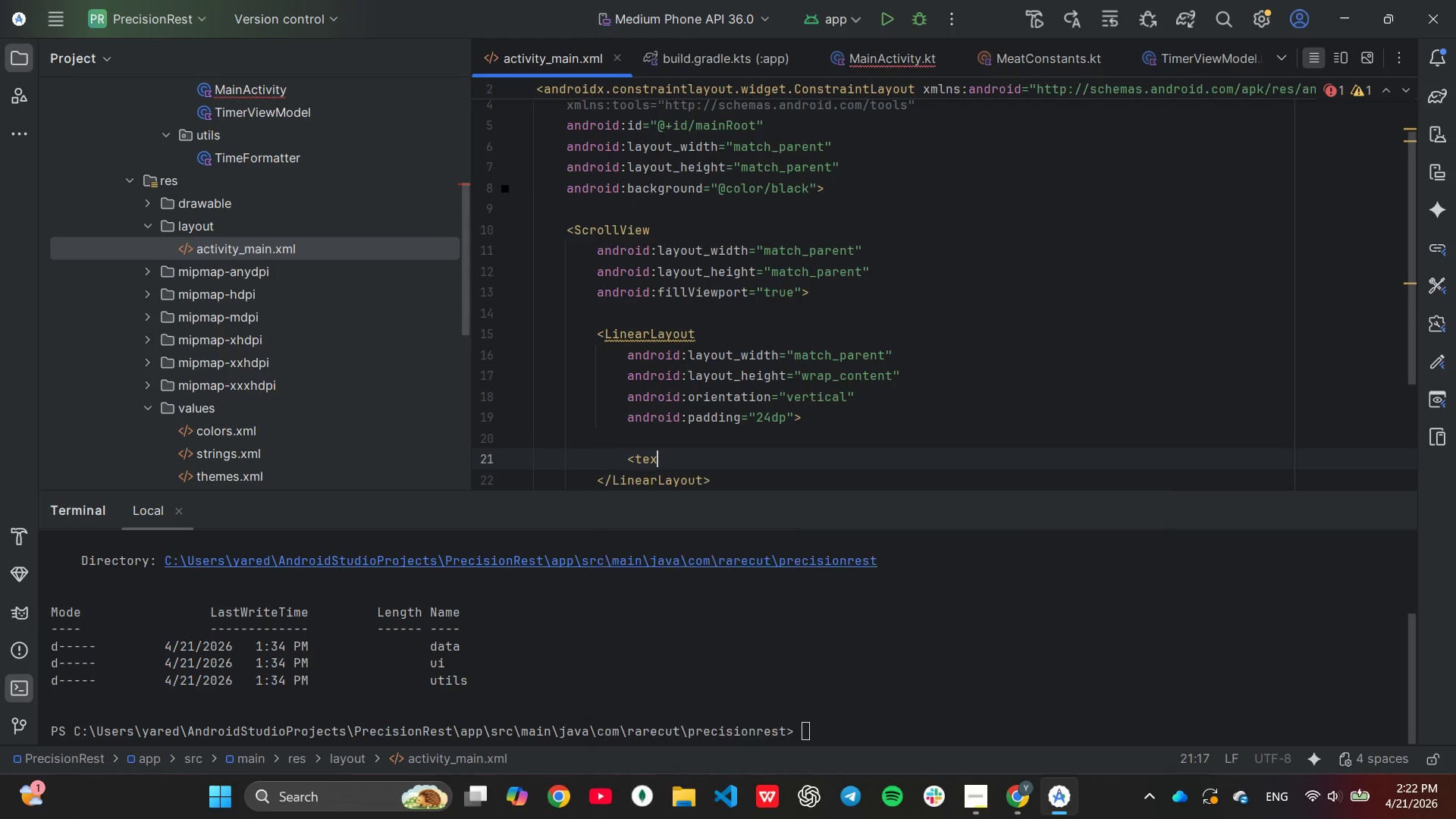 
key(Enter)
 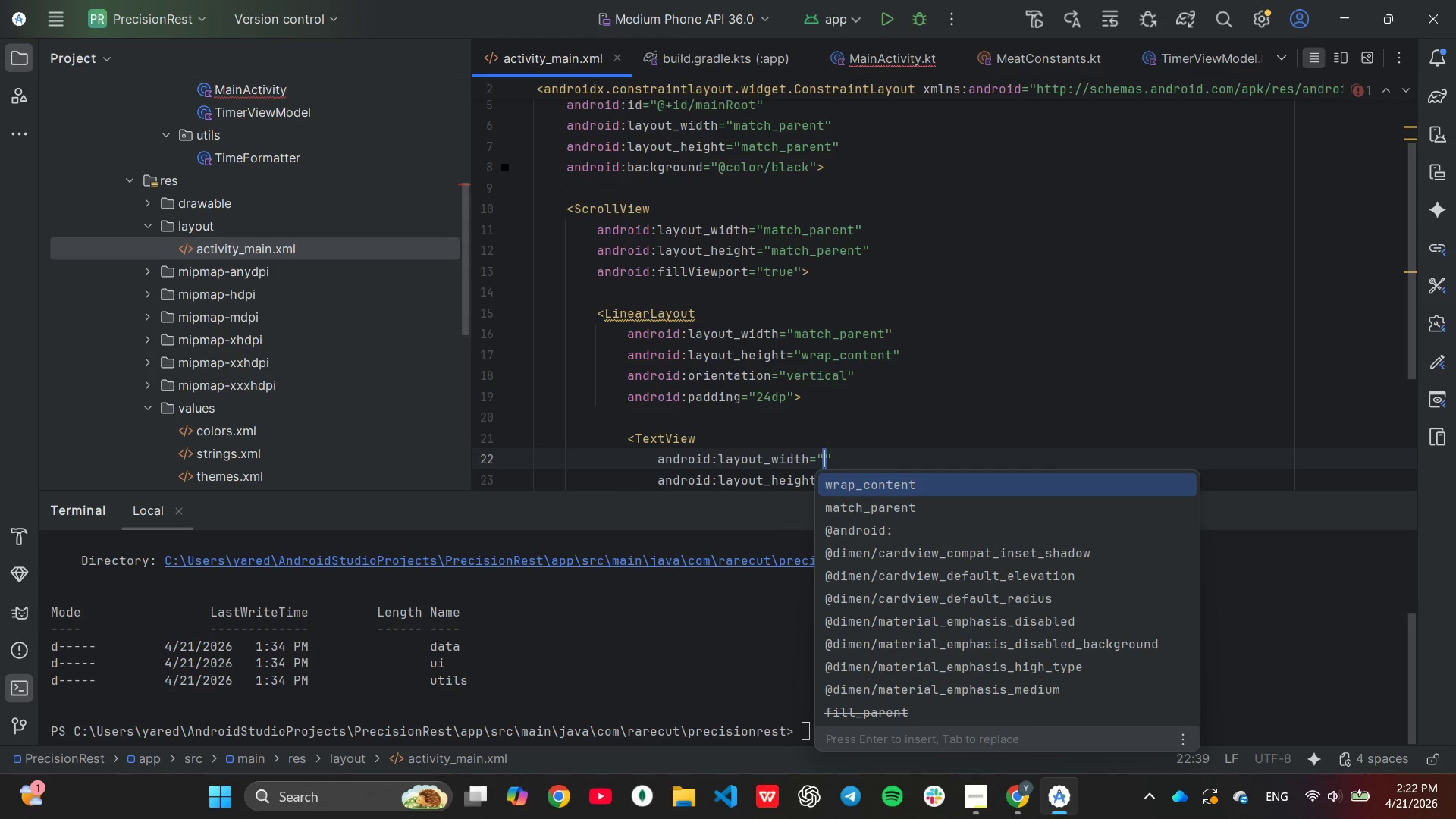 
wait(5.88)
 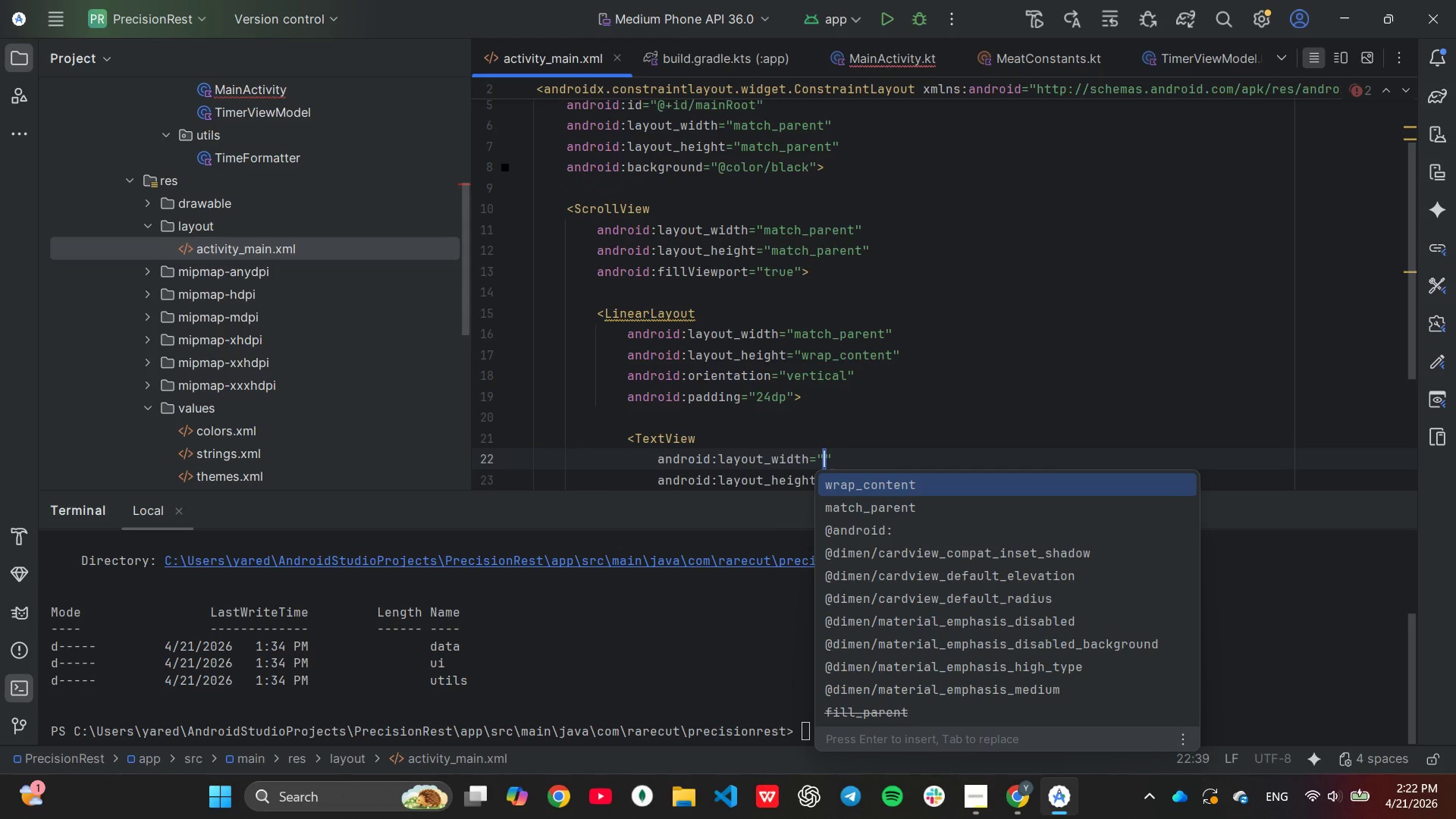 
key(ArrowDown)
 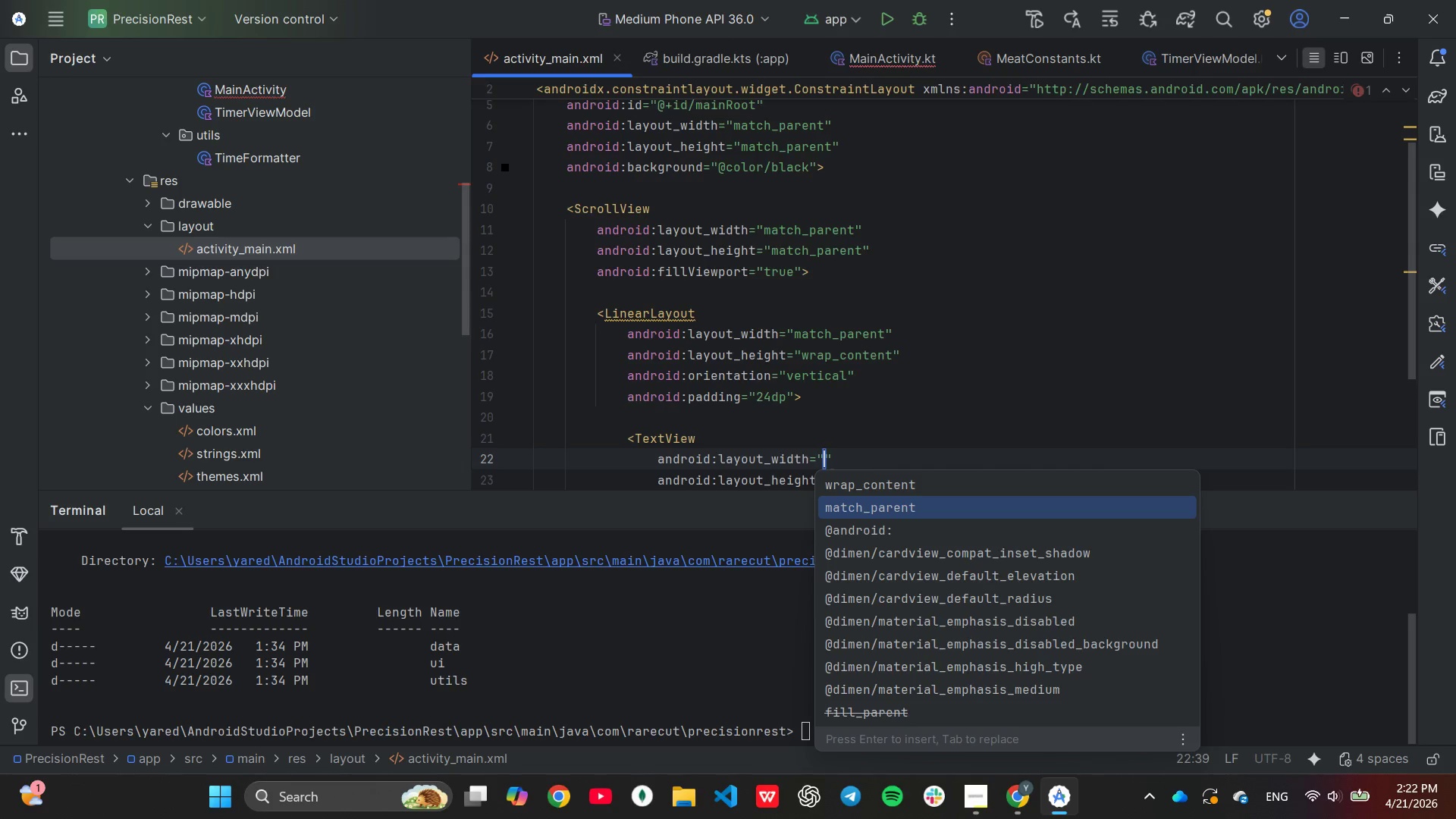 
key(ArrowUp)
 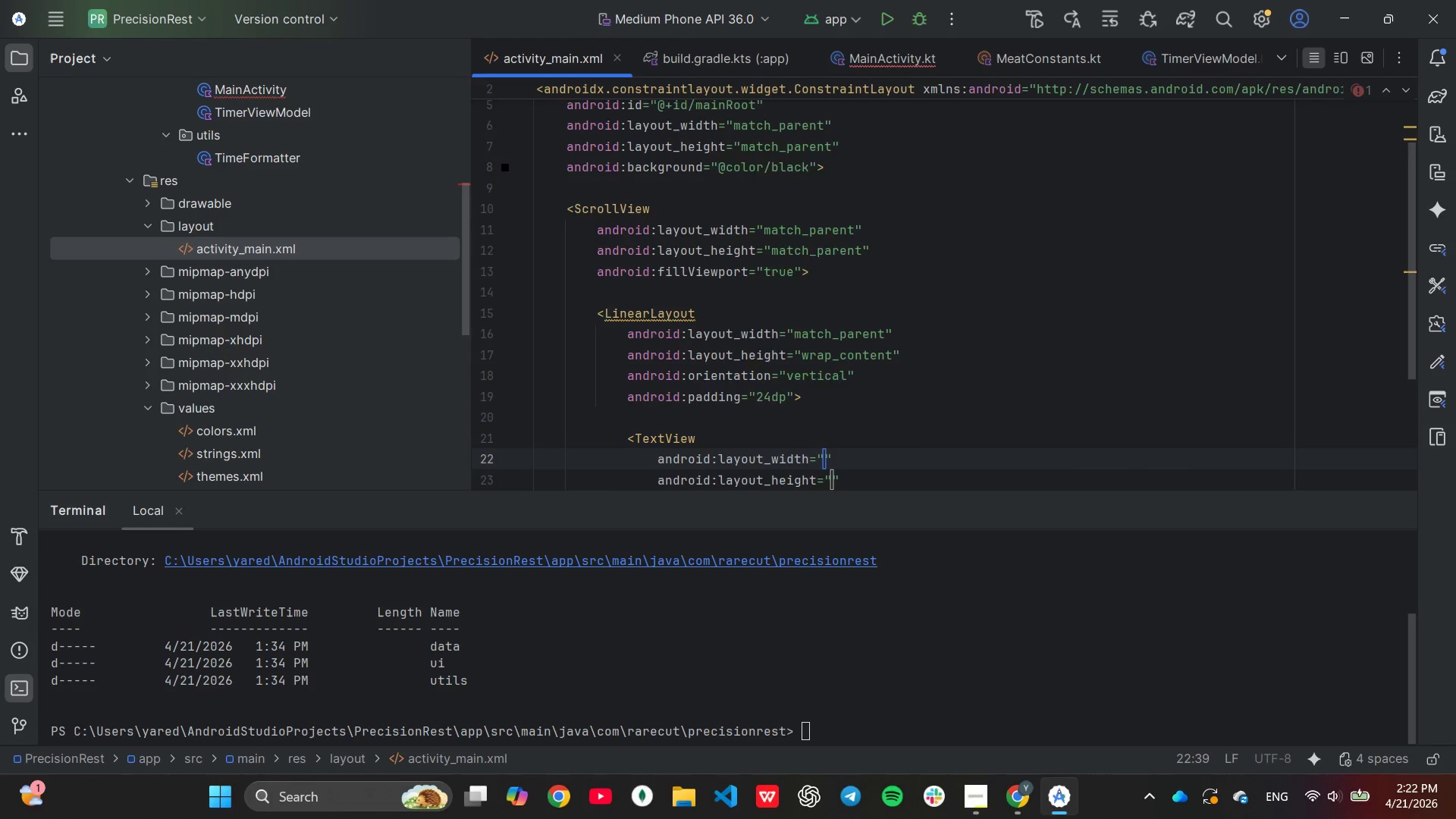 
key(Enter)
 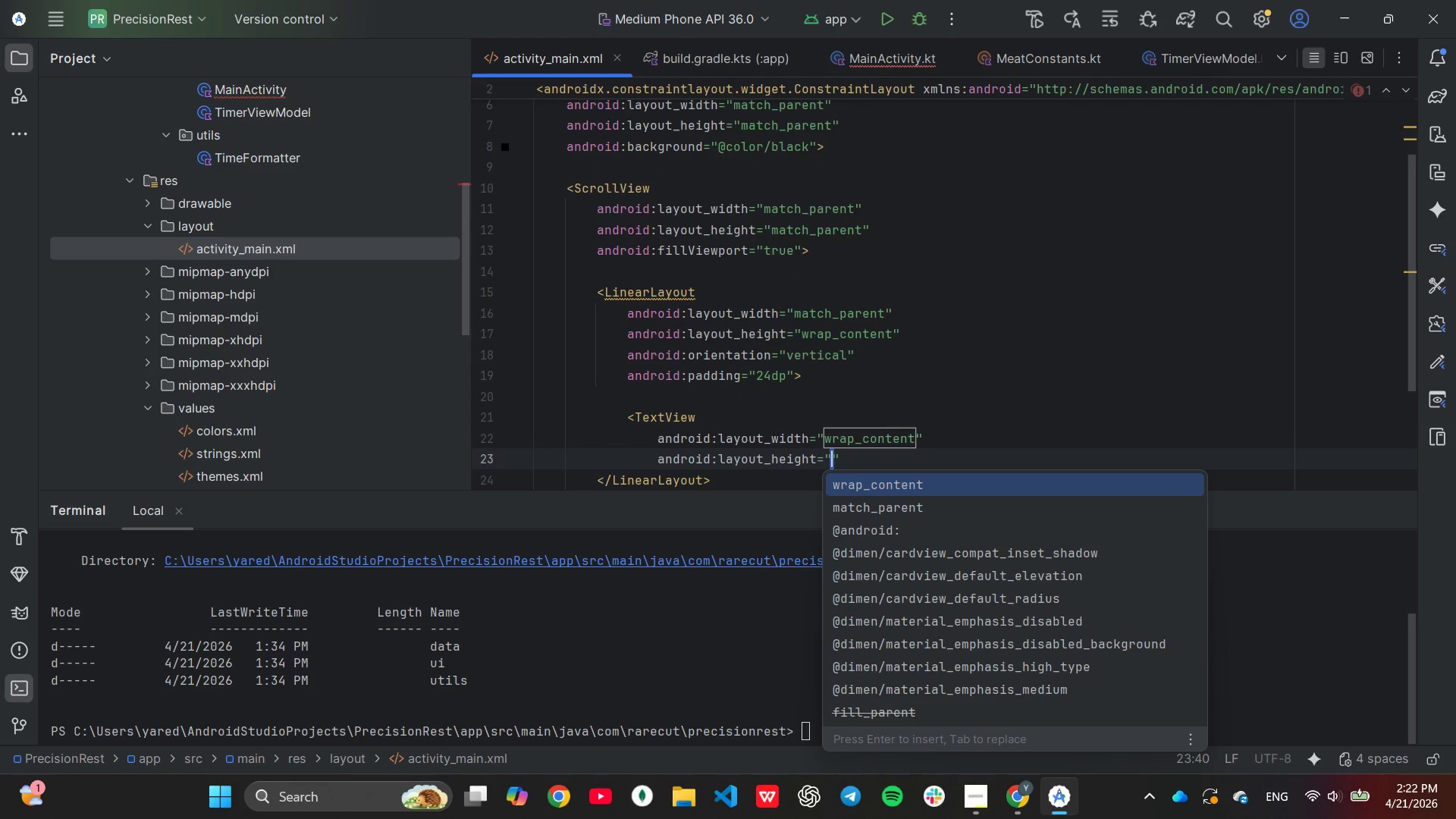 
key(Enter)
 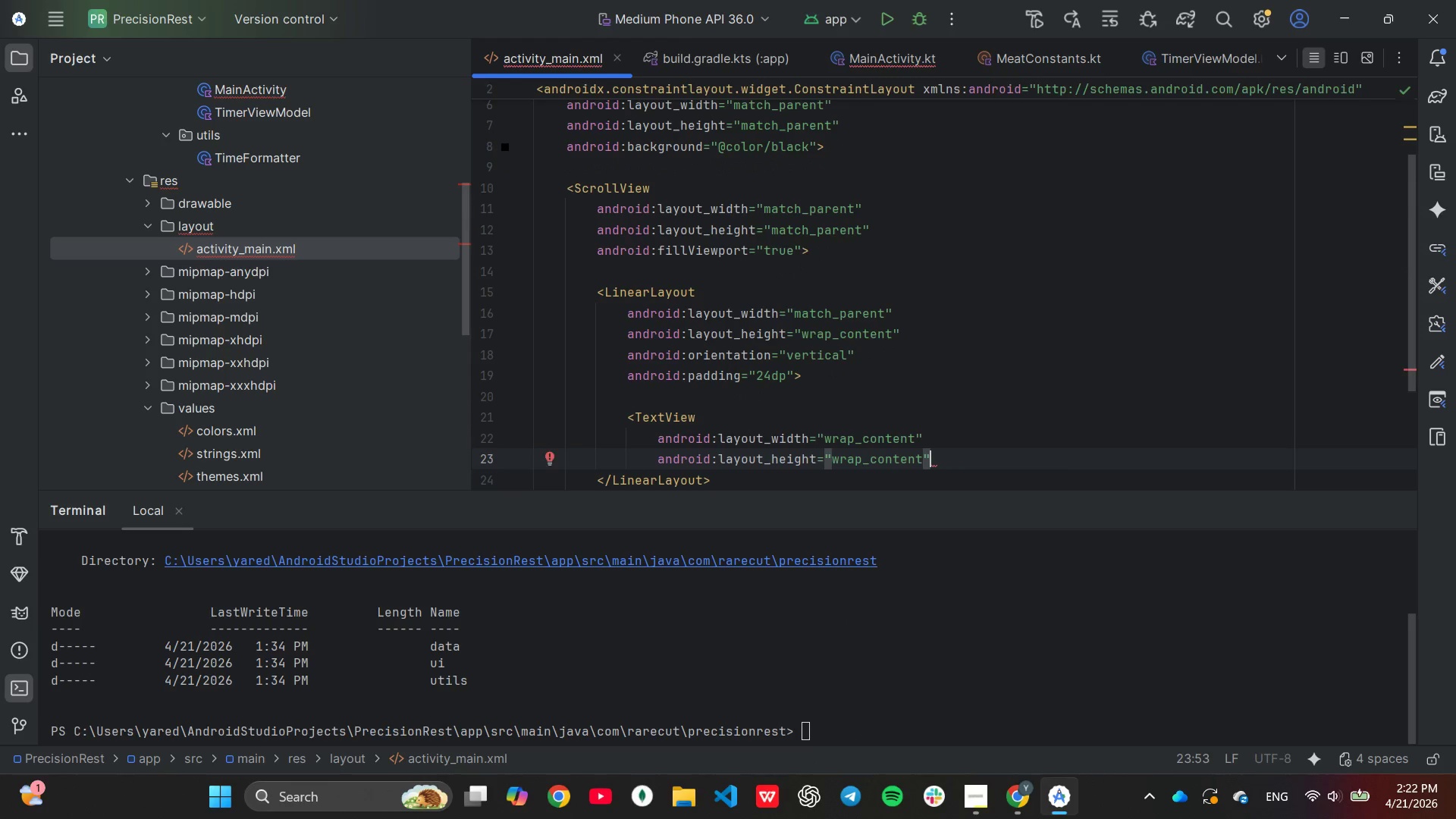 
key(Enter)
 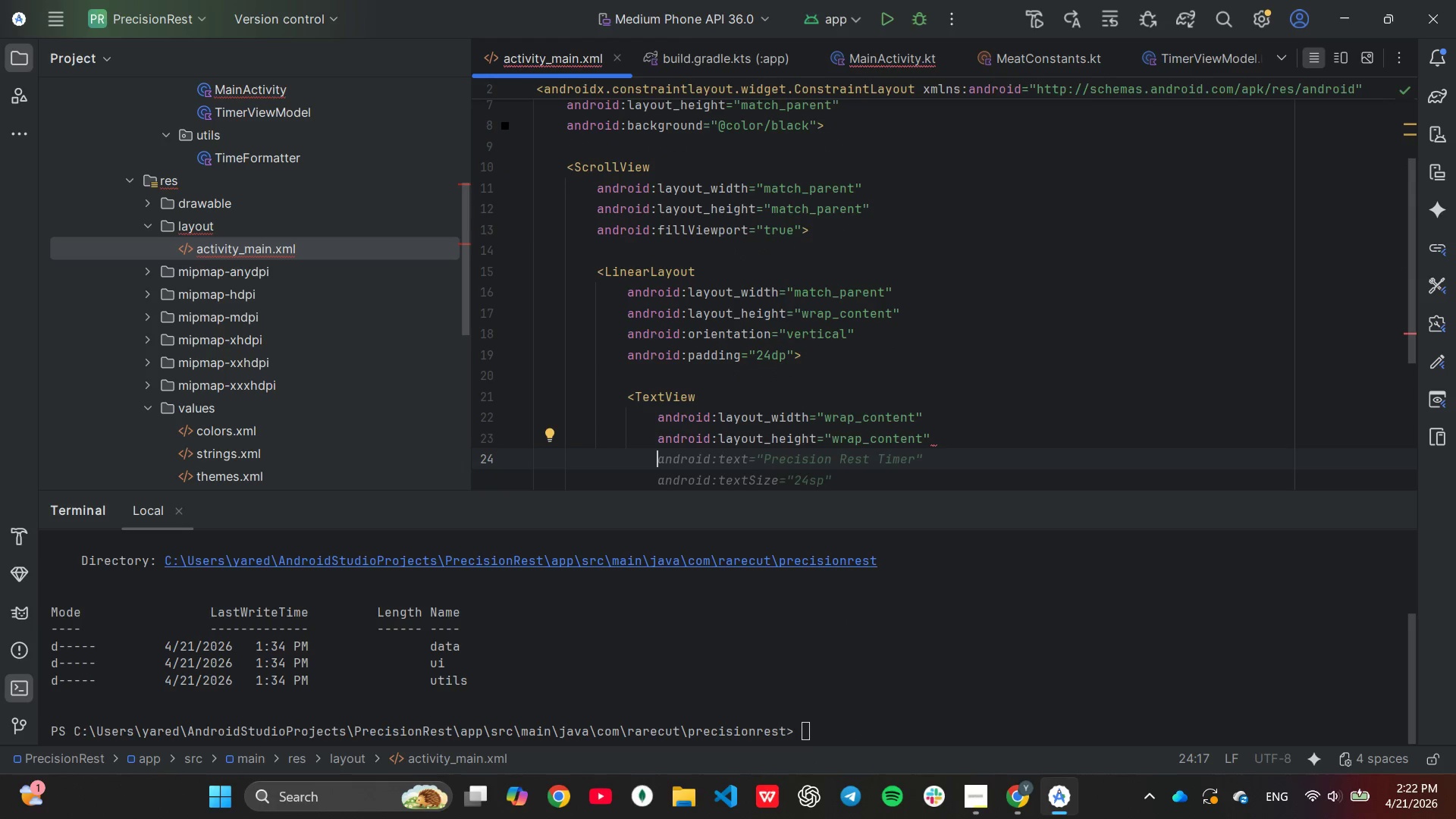 
key(Tab)
 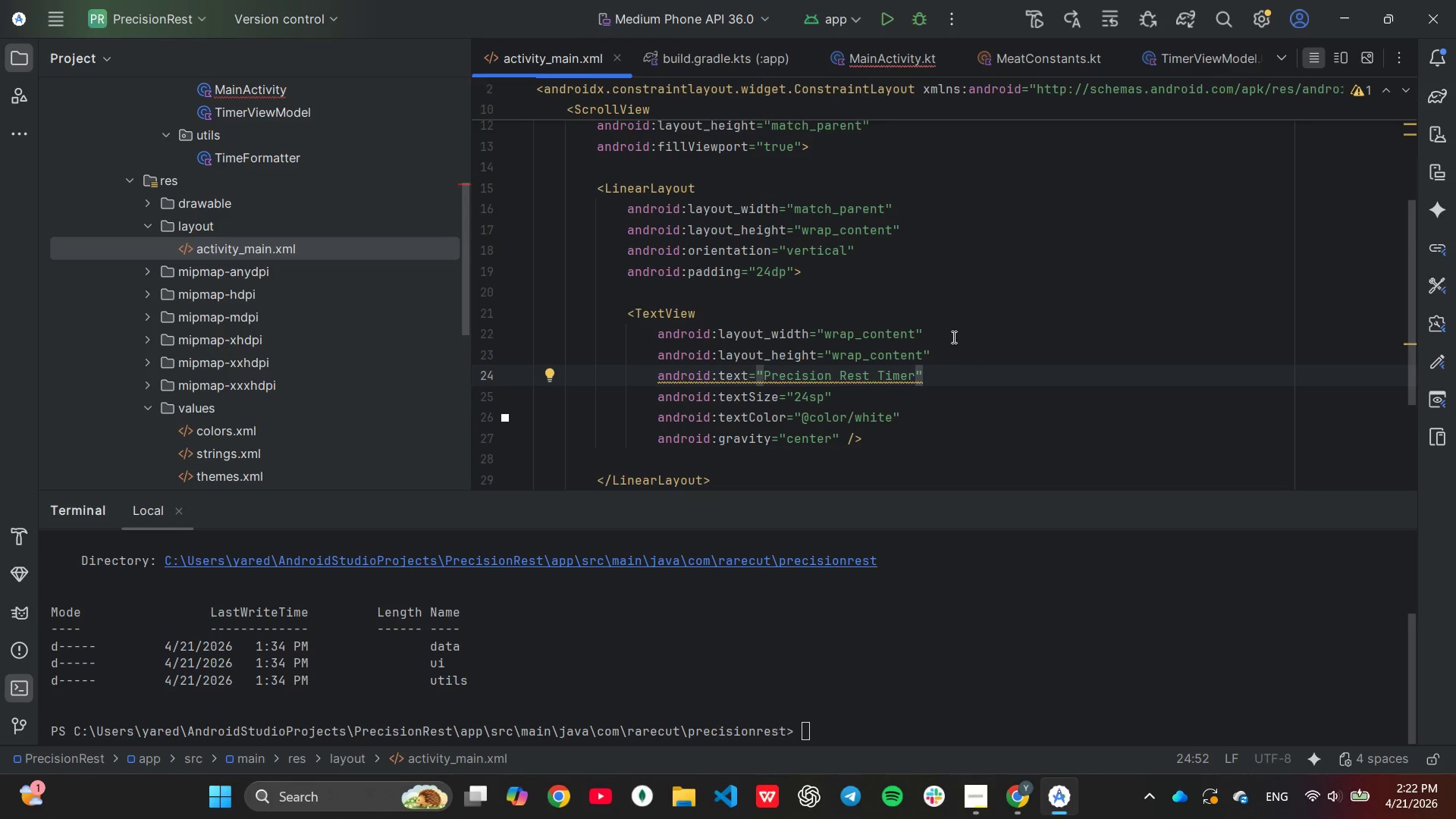 
wait(10.38)
 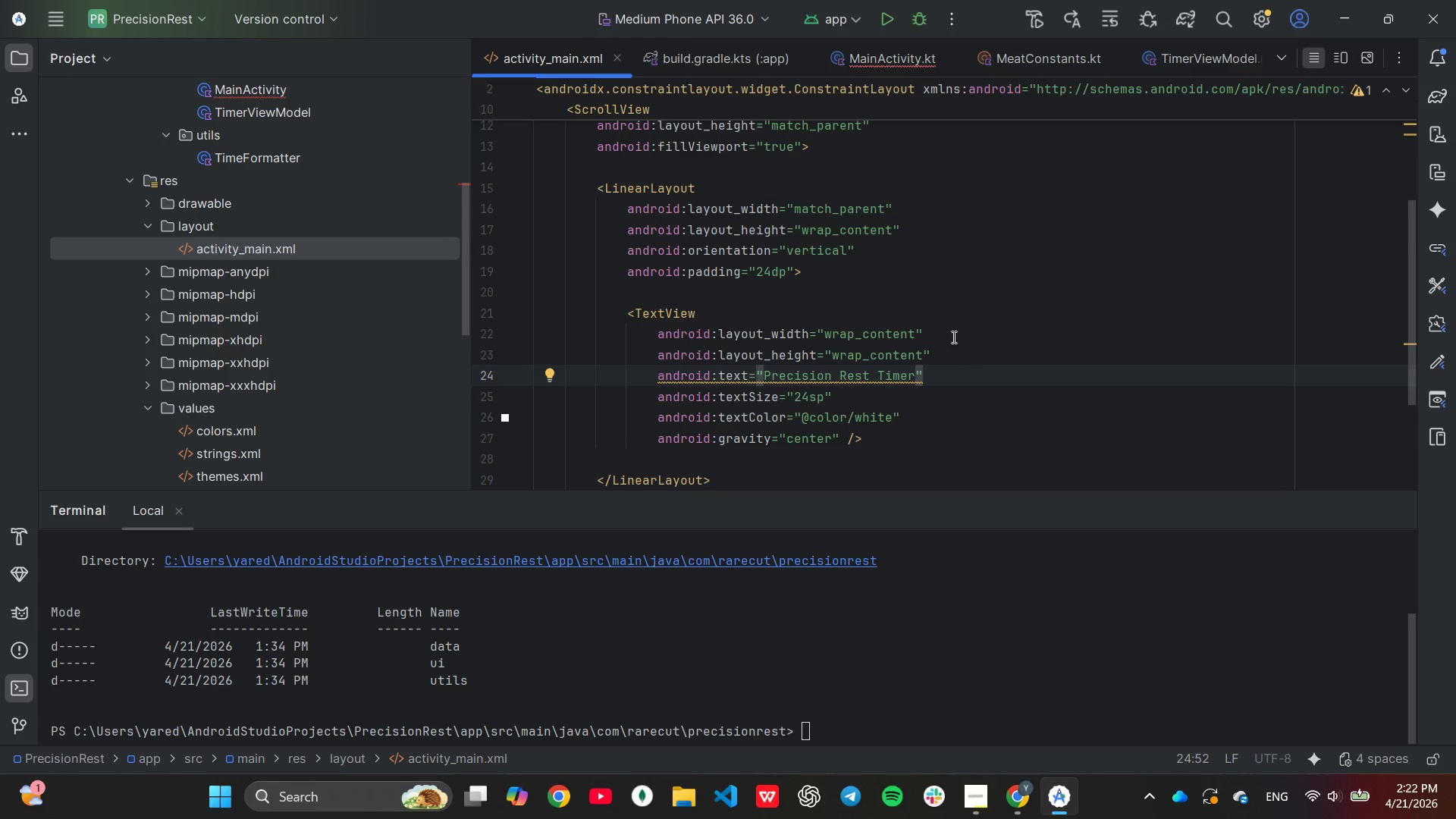 
left_click([893, 419])
 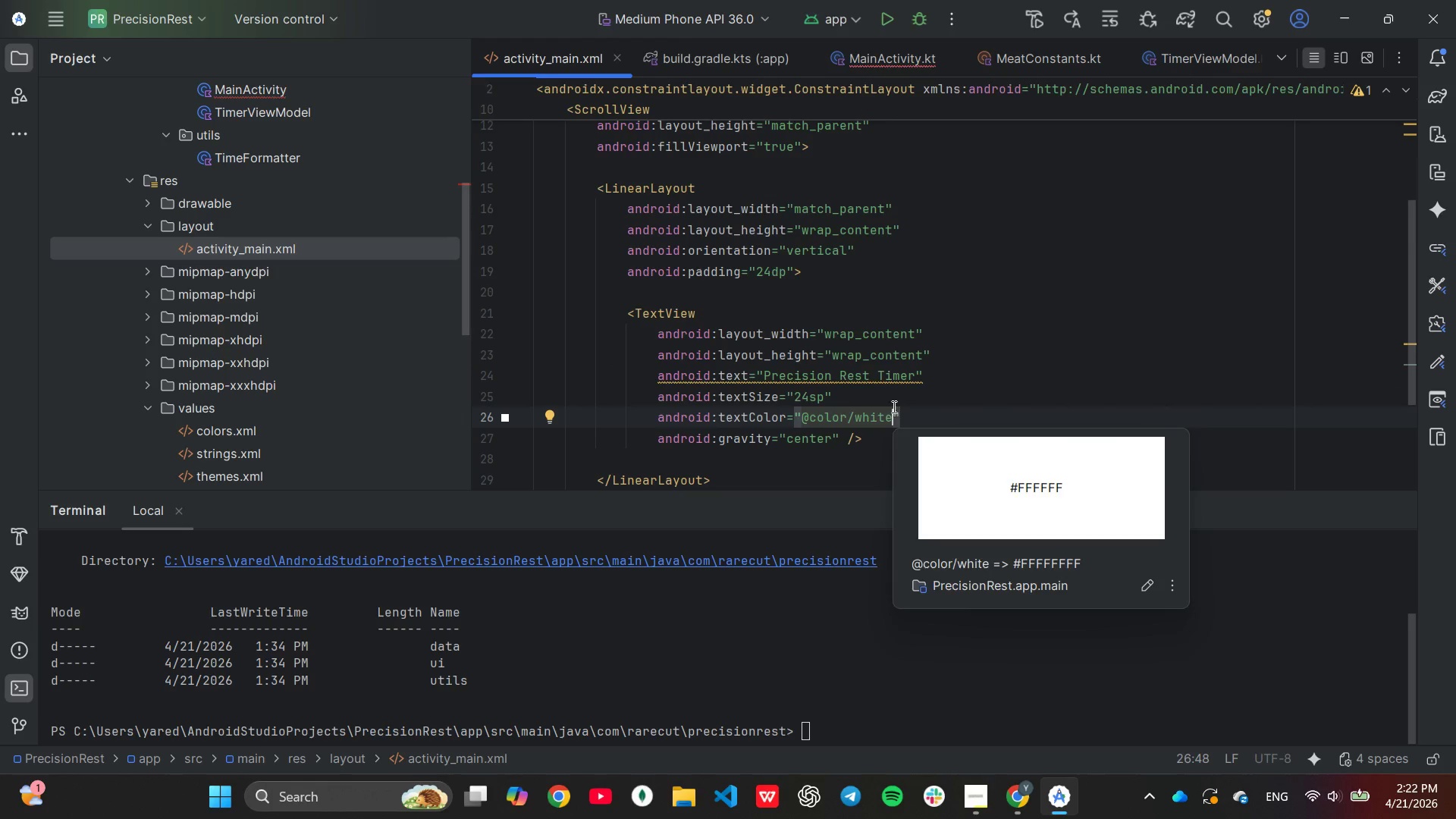 
hold_key(key=Backspace, duration=0.78)
 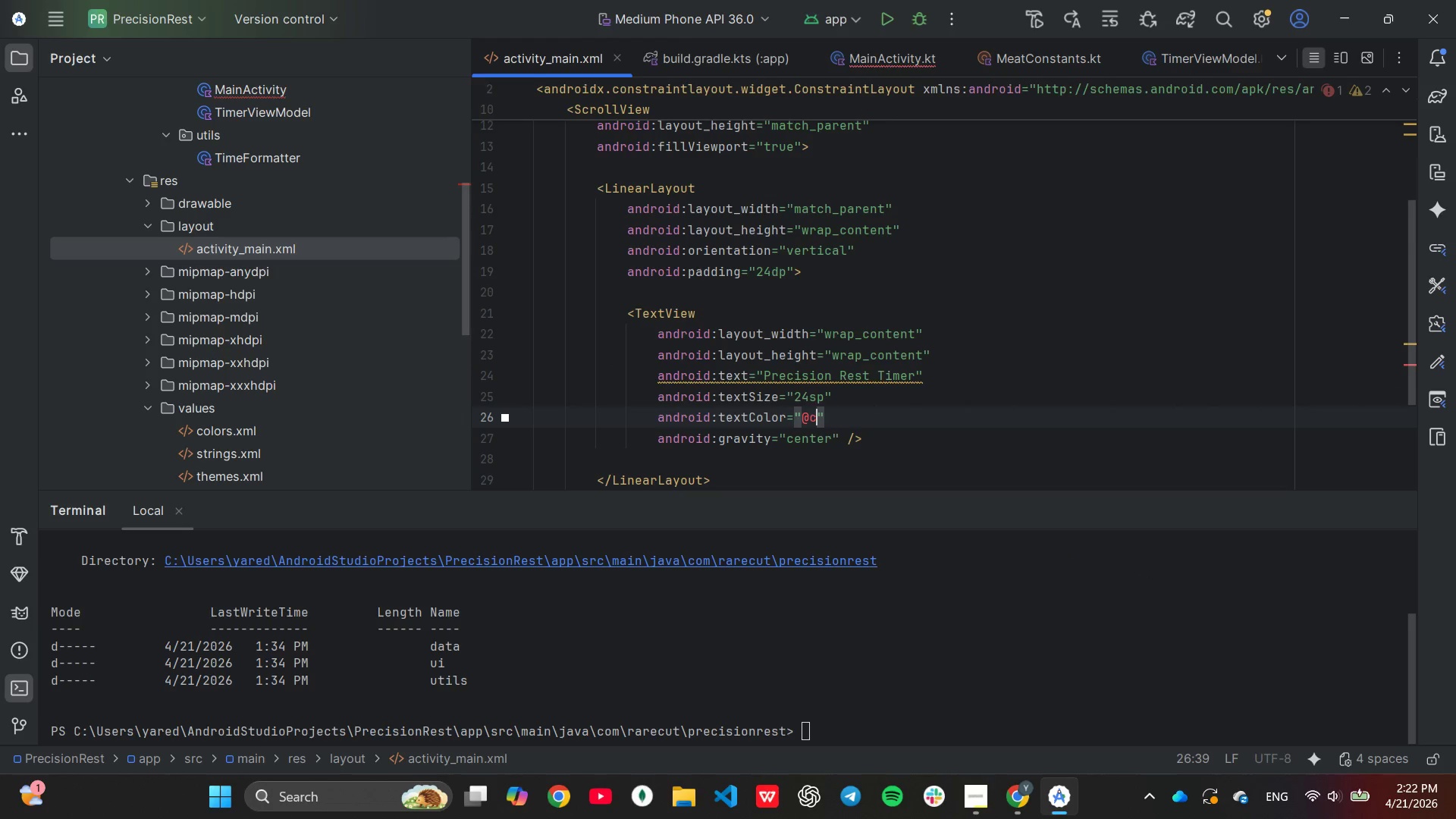 
key(Backspace)
key(Backspace)
key(Backspace)
type(#FF5252)
 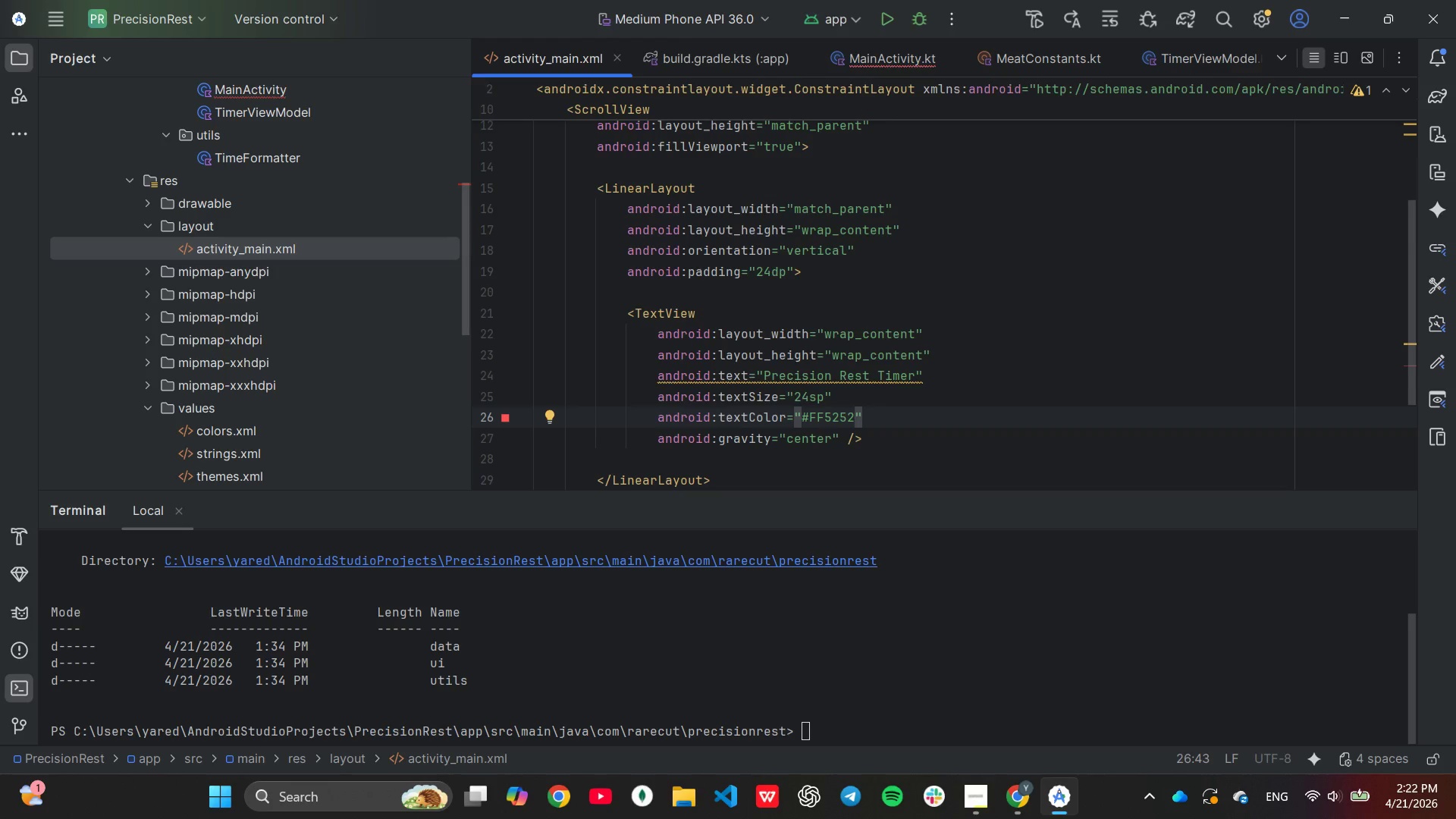 
left_click([818, 397])
 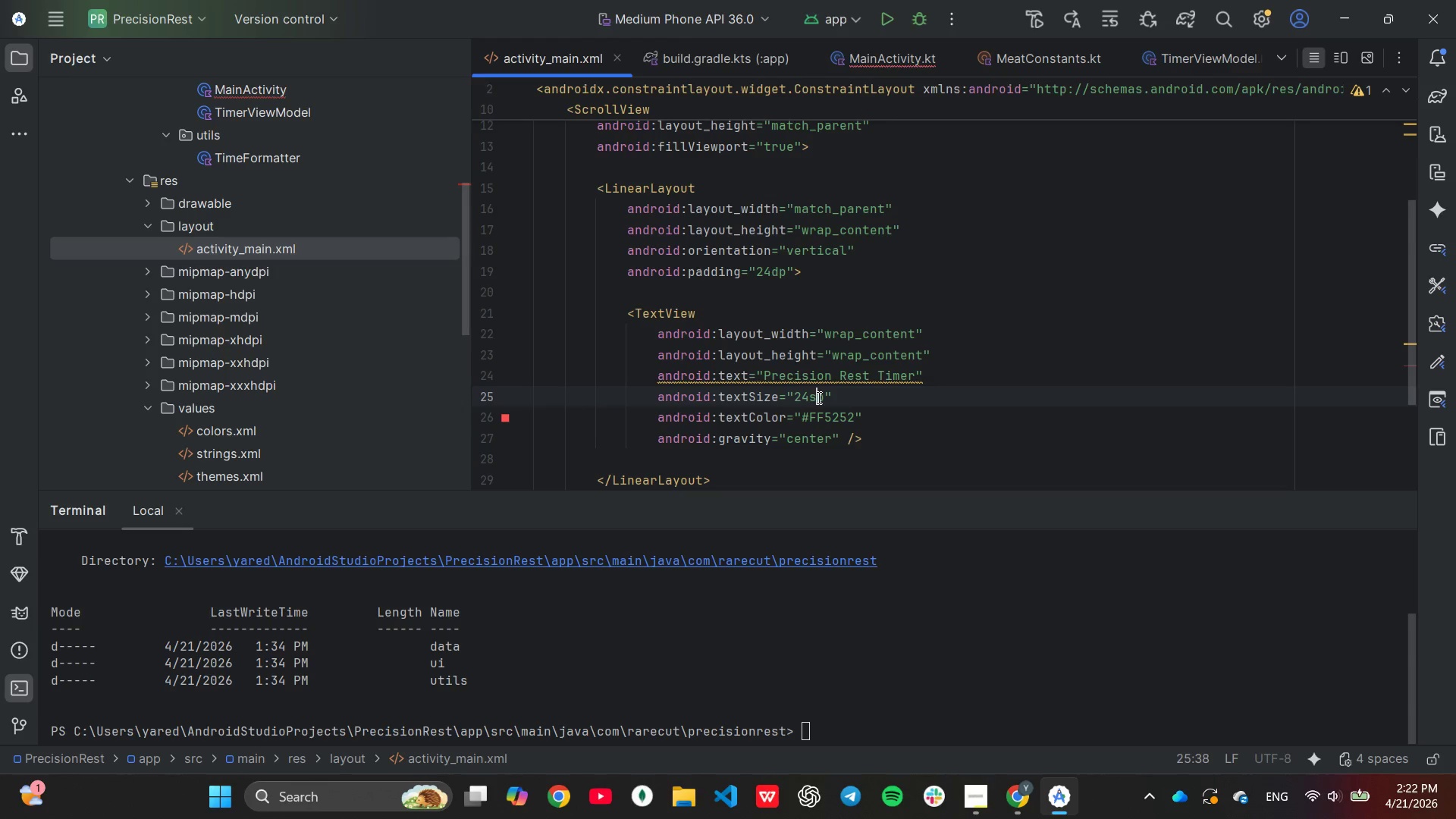 
key(ArrowLeft)
 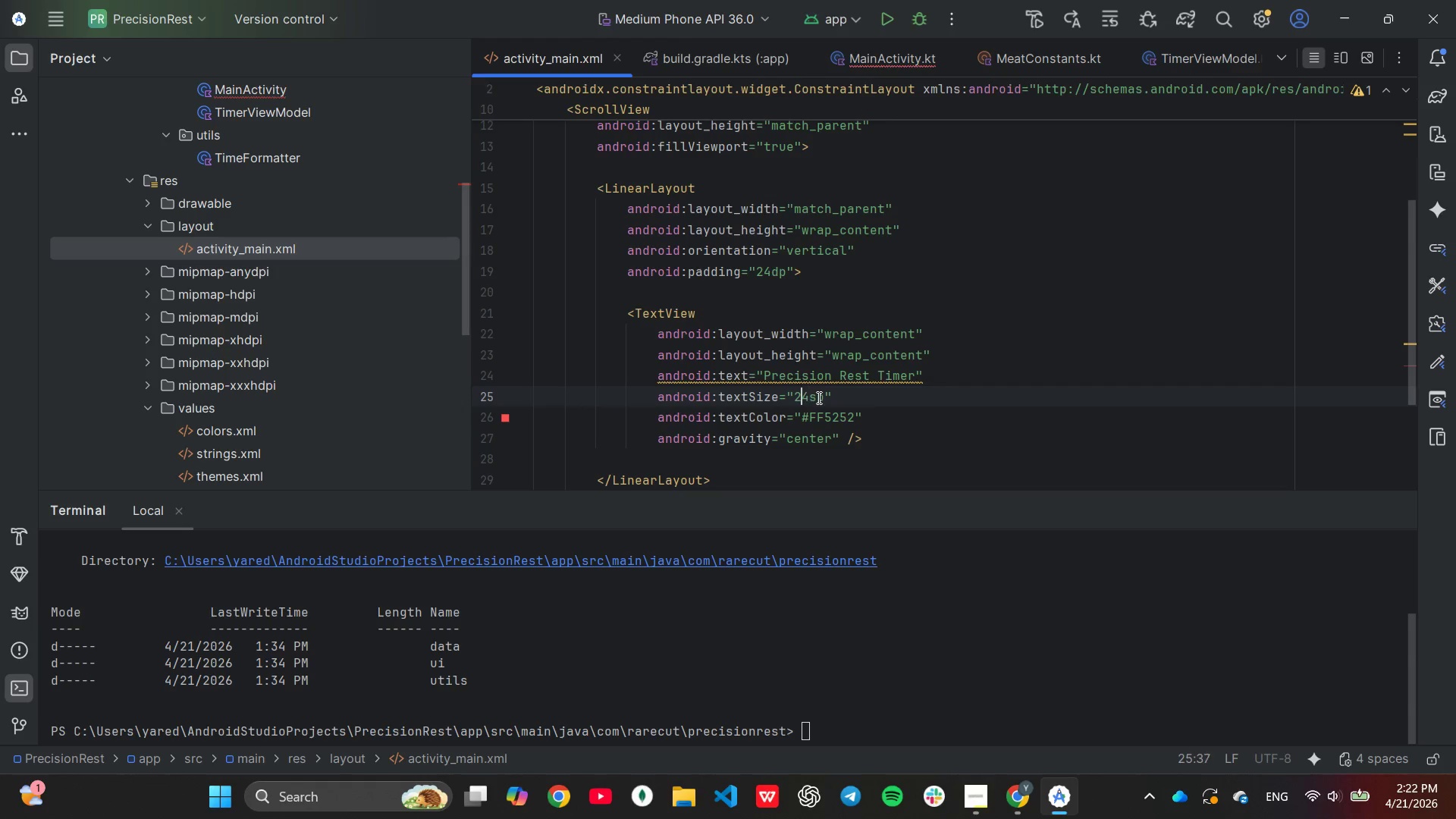 
key(ArrowLeft)
 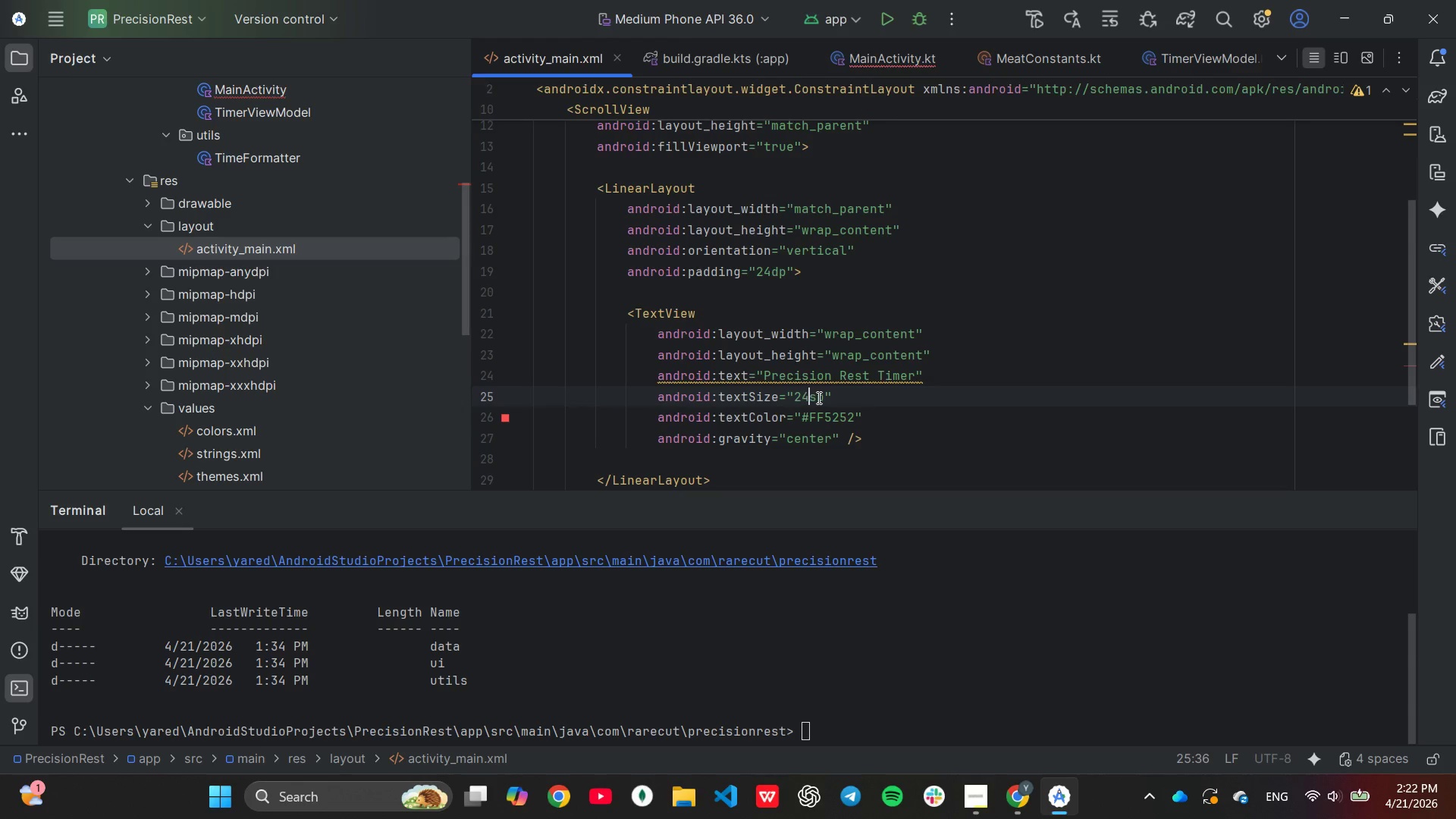 
key(ArrowRight)
 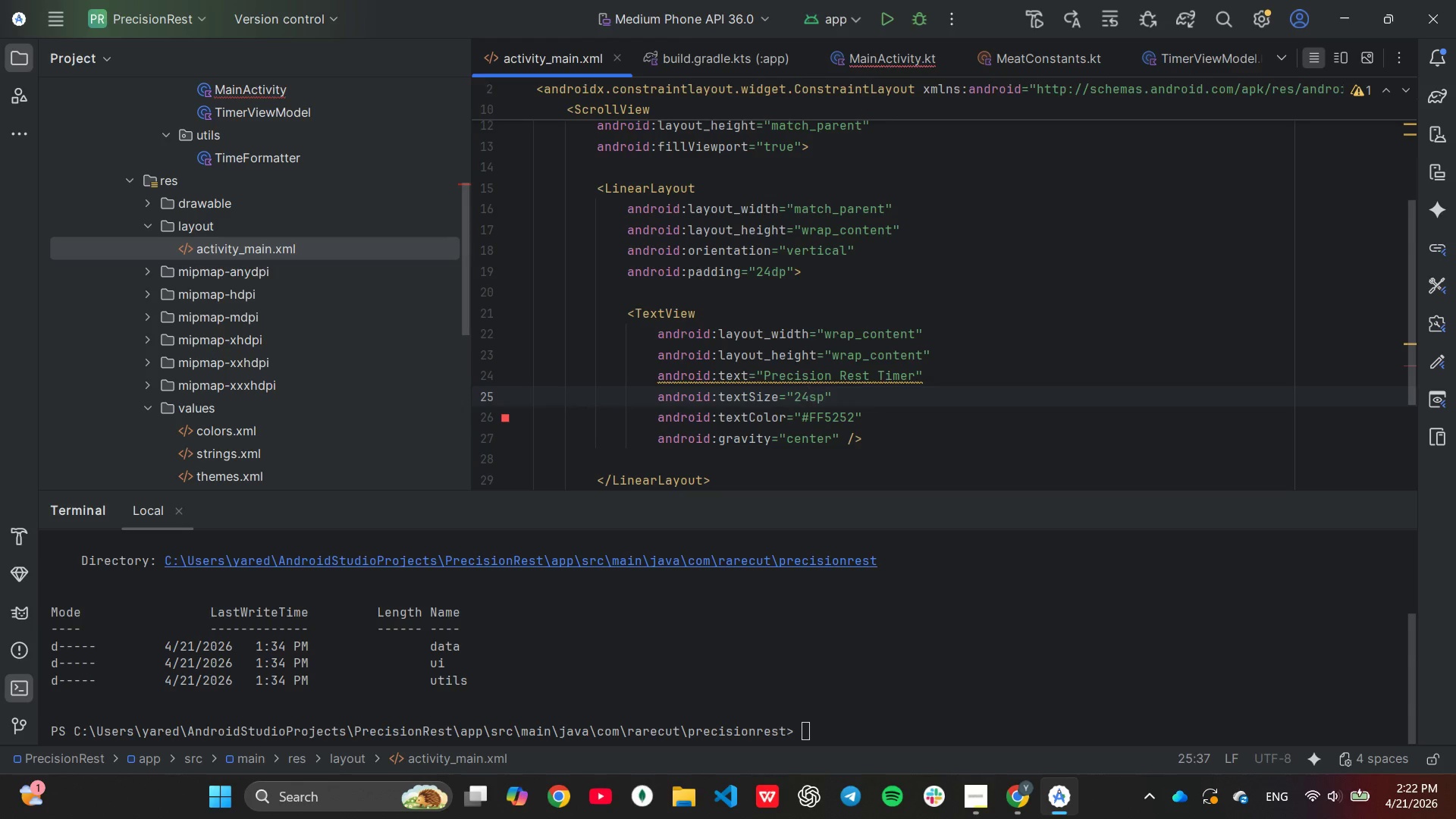 
key(8)
 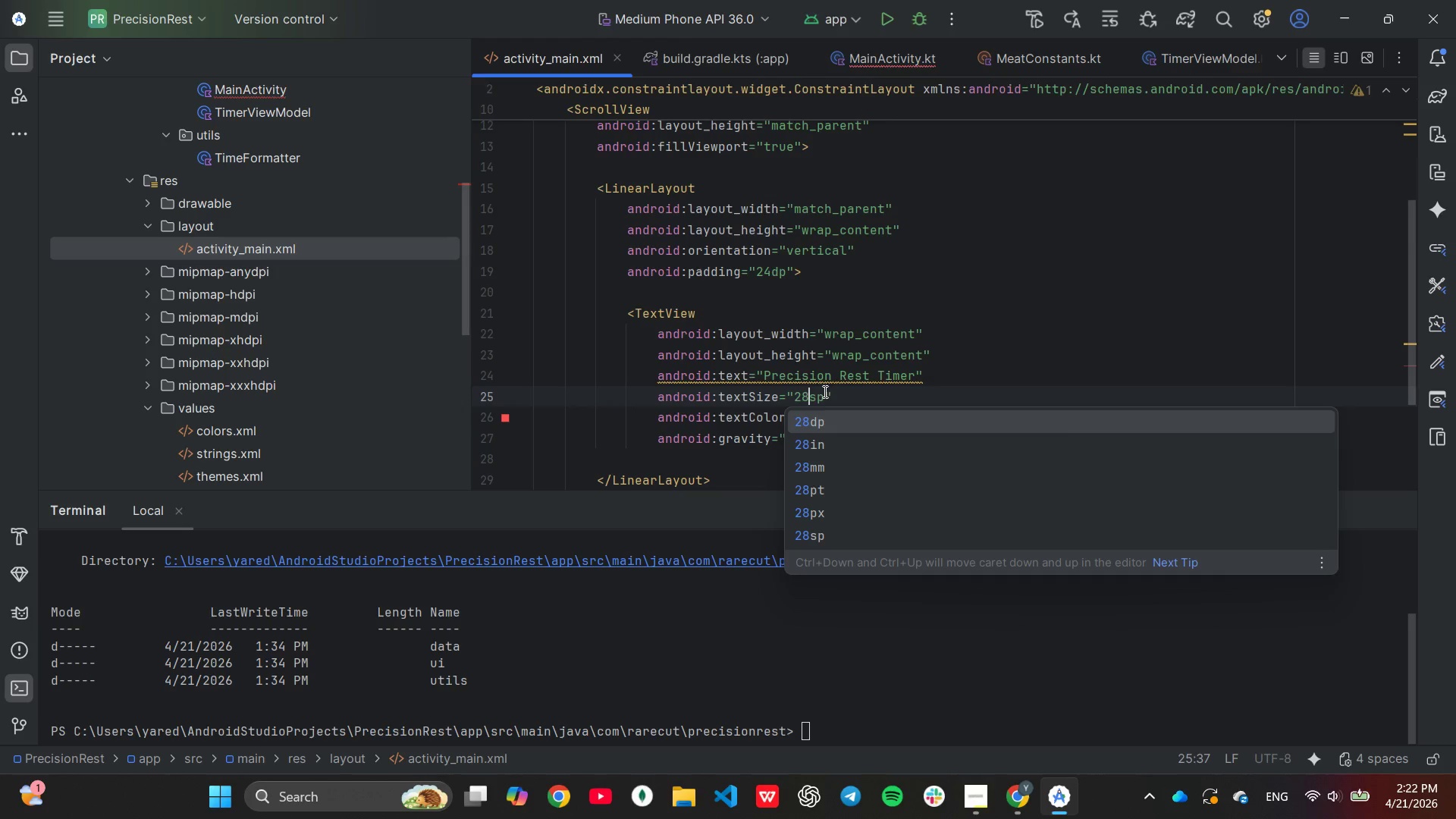 
key(Backspace)
 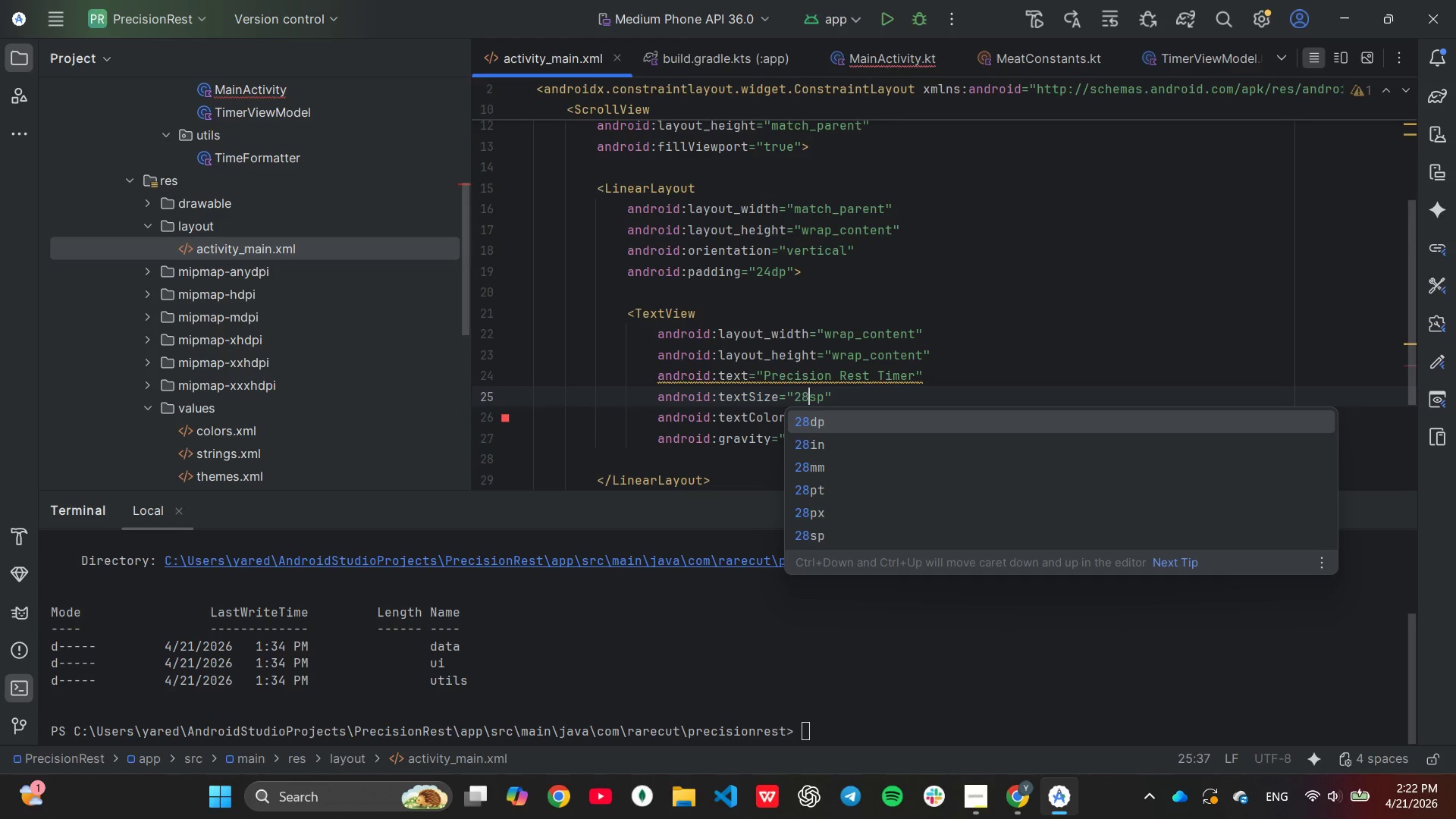 
left_click([833, 392])
 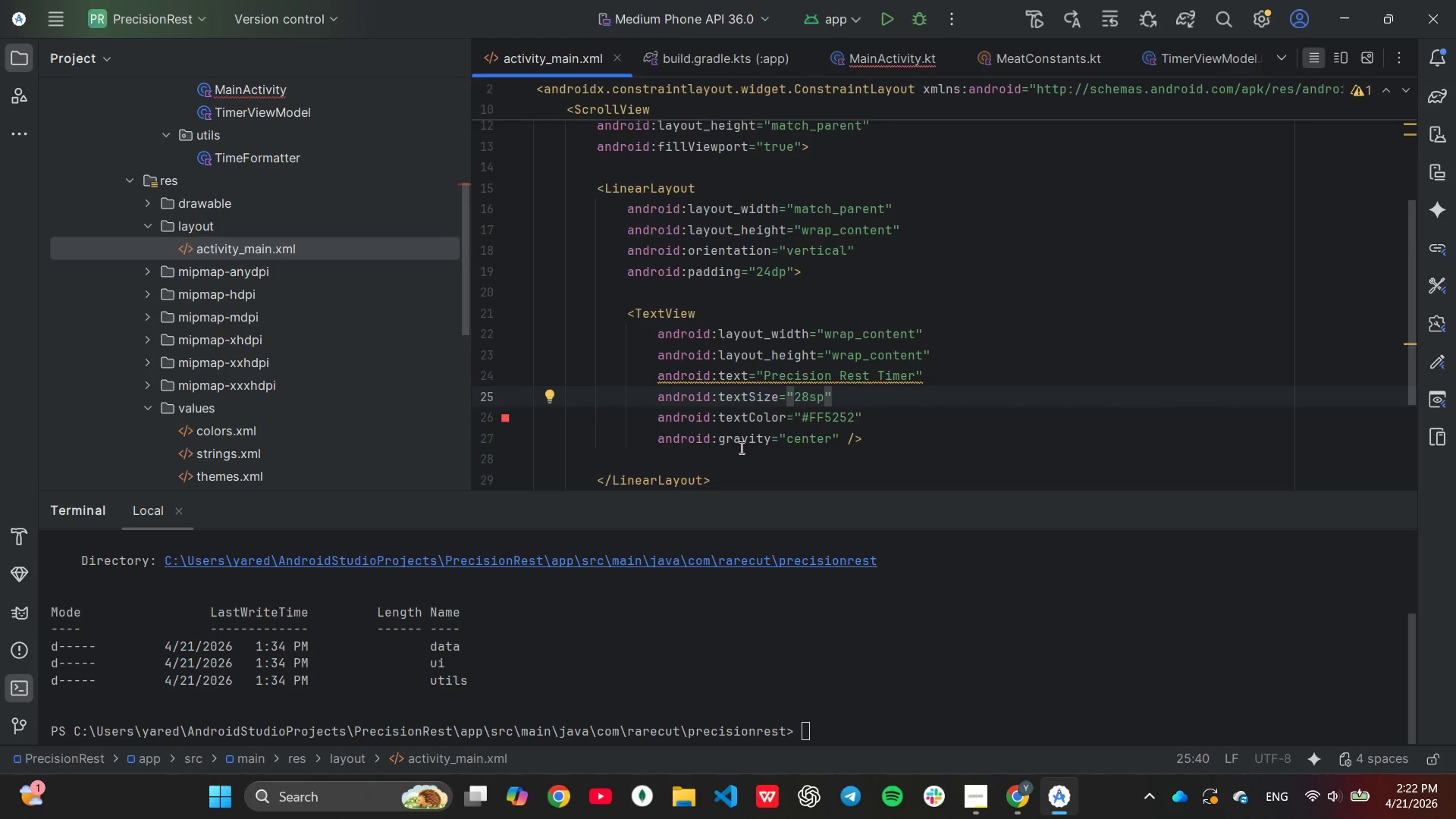 
left_click([768, 442])
 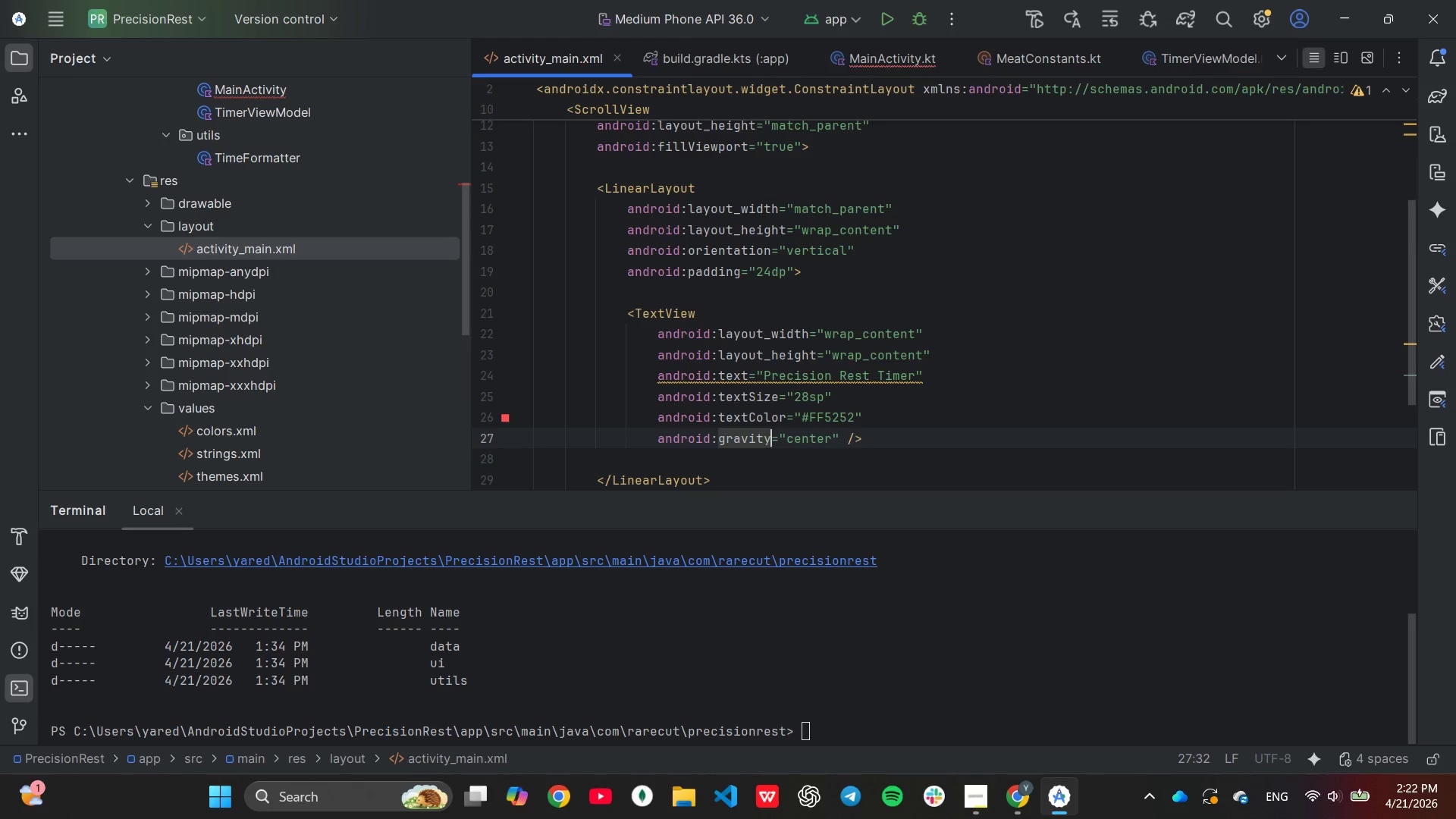 
key(Backspace)
key(Backspace)
key(Backspace)
key(Backspace)
key(Backspace)
key(Backspace)
key(Backspace)
type(tex)
 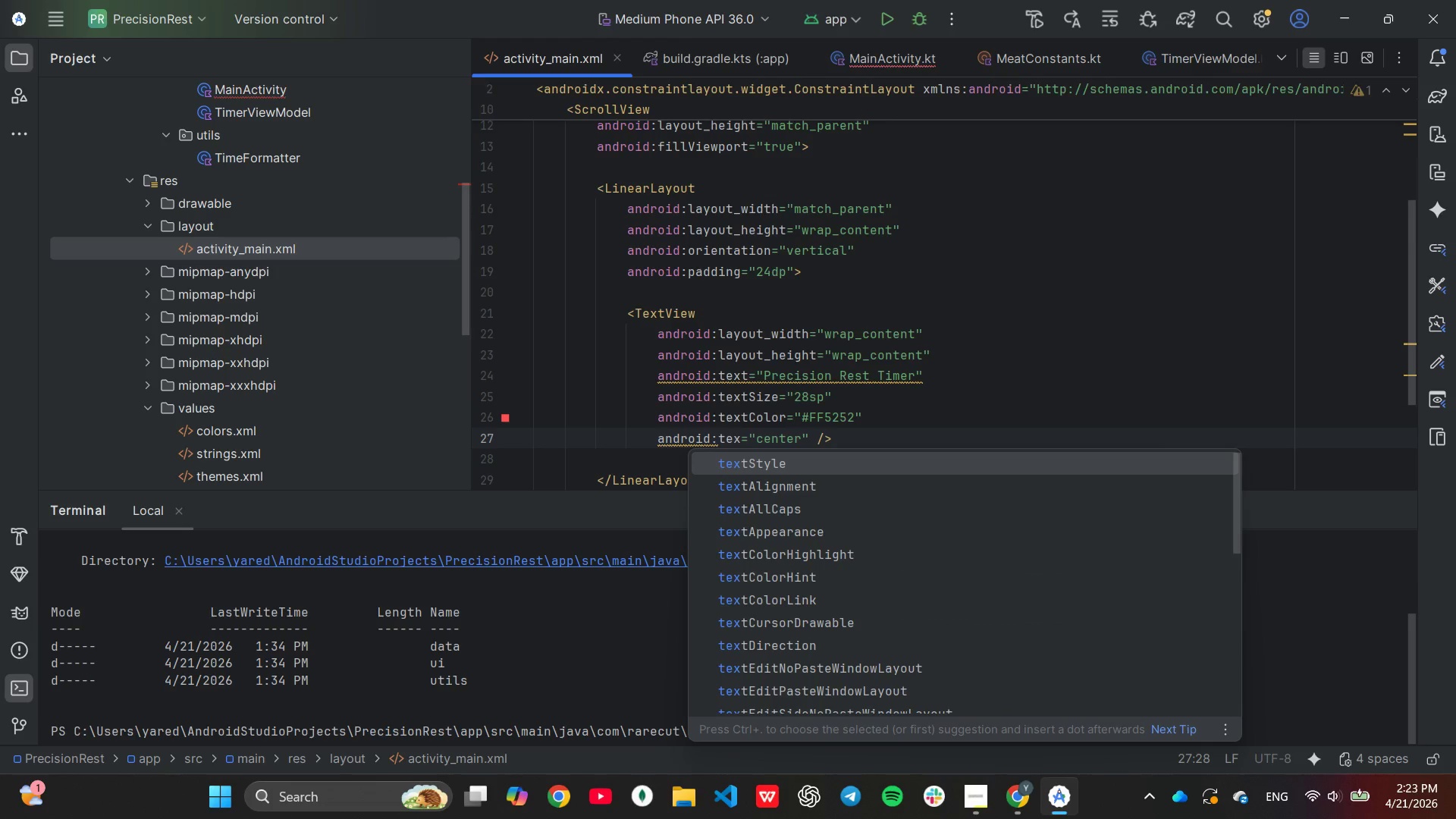 
key(Enter)
 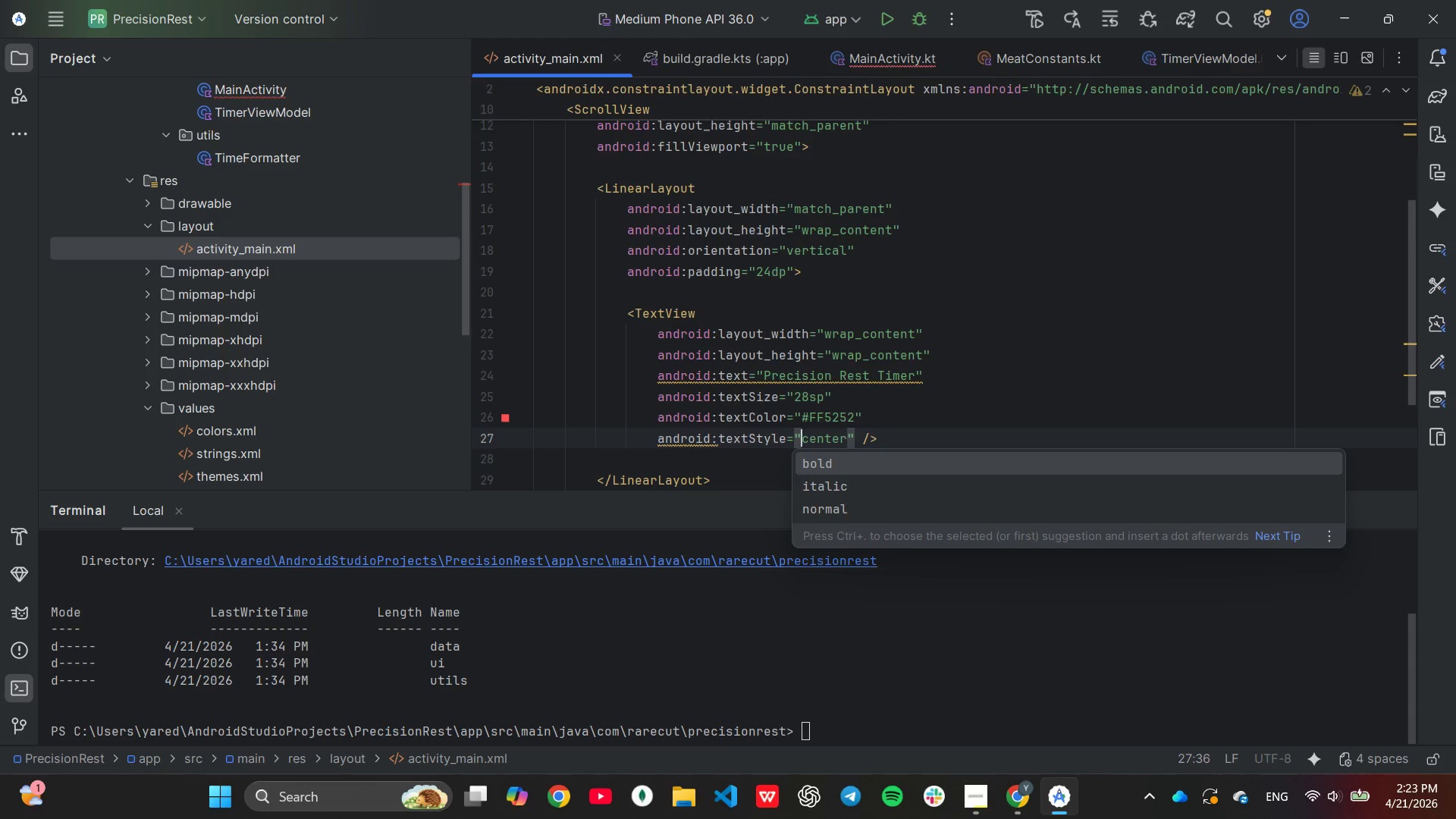 
key(Tab)
 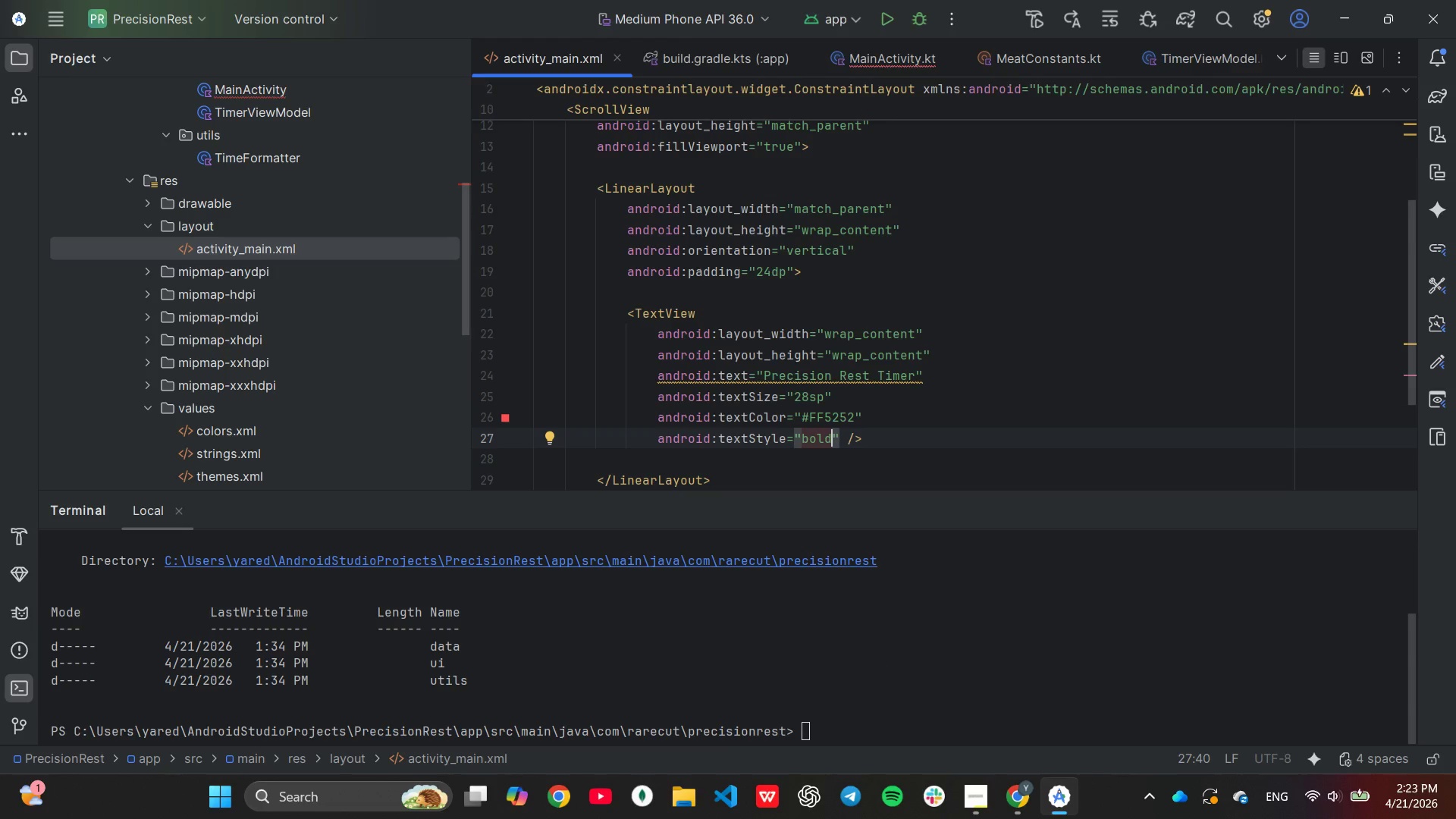 
key(ArrowRight)
 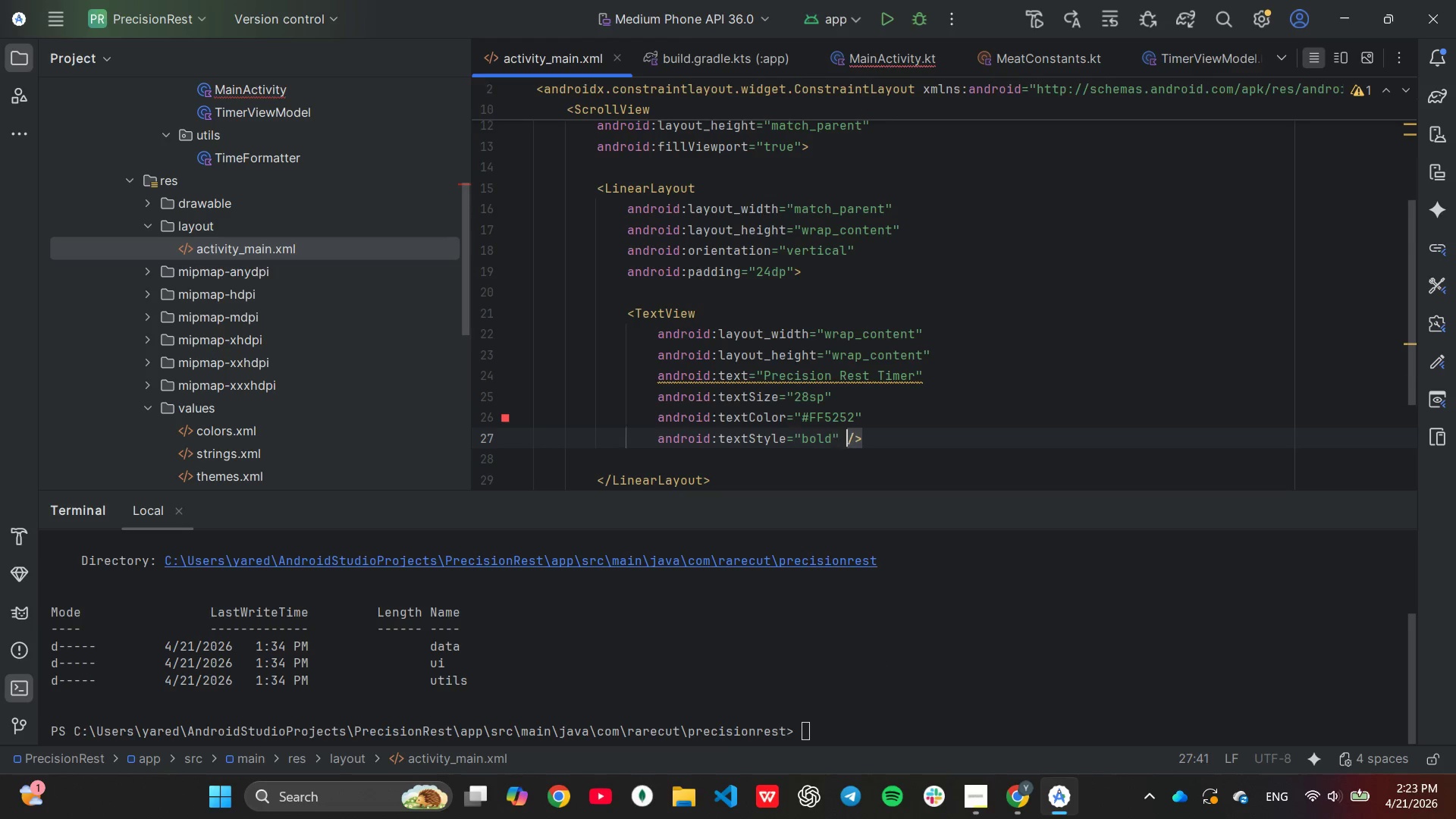 
key(ArrowRight)
 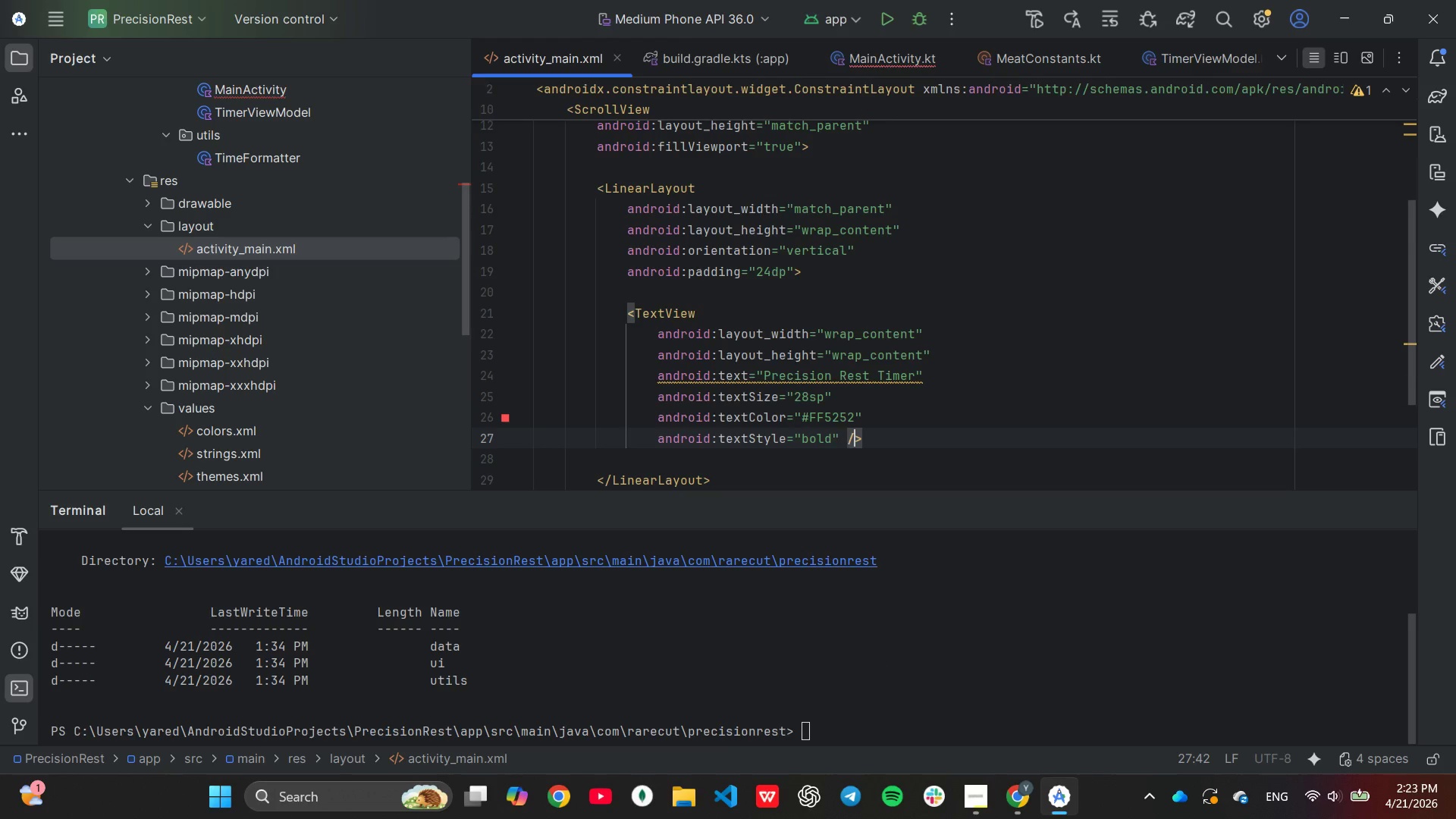 
key(ArrowRight)
 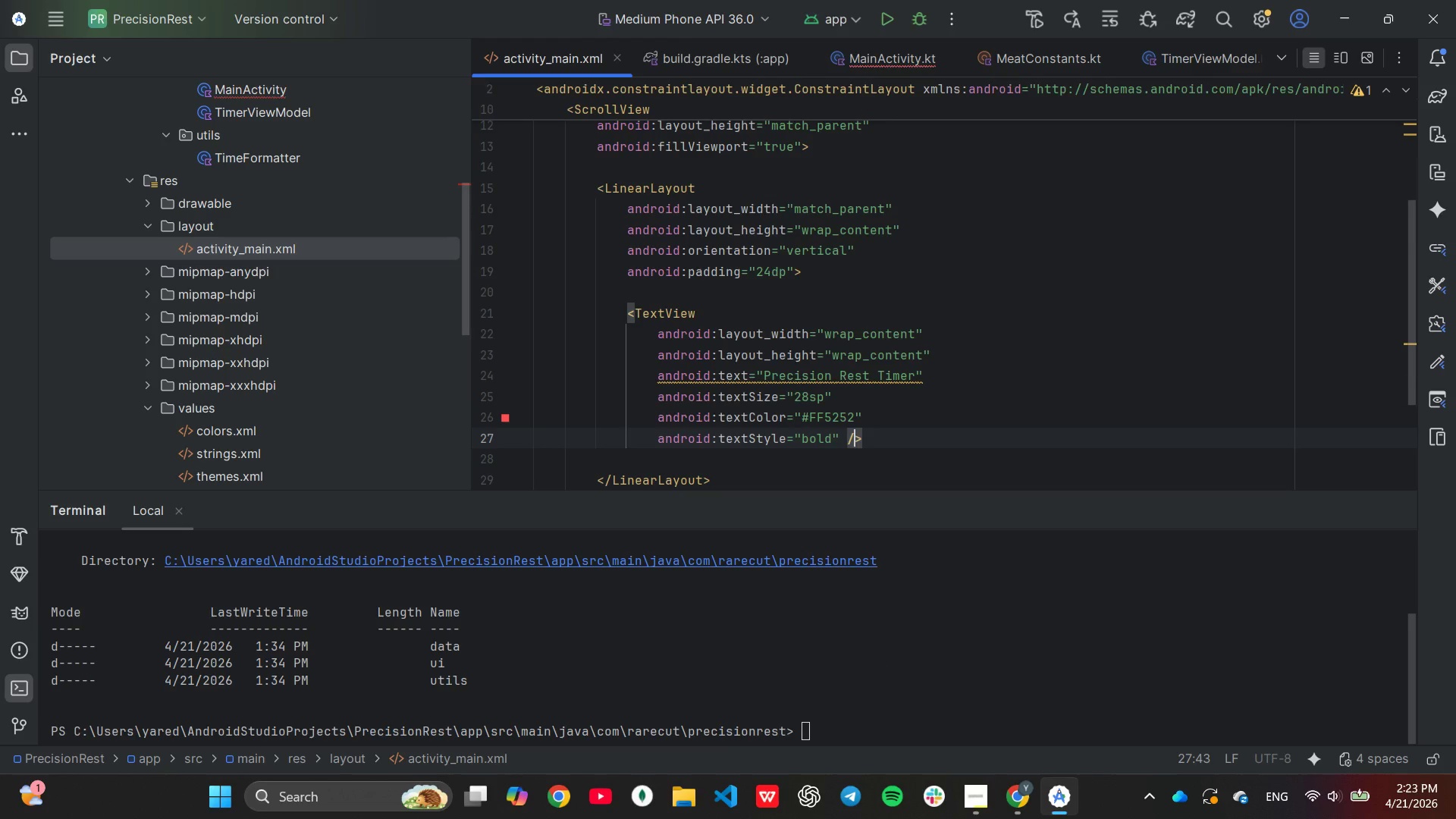 
key(ArrowRight)
 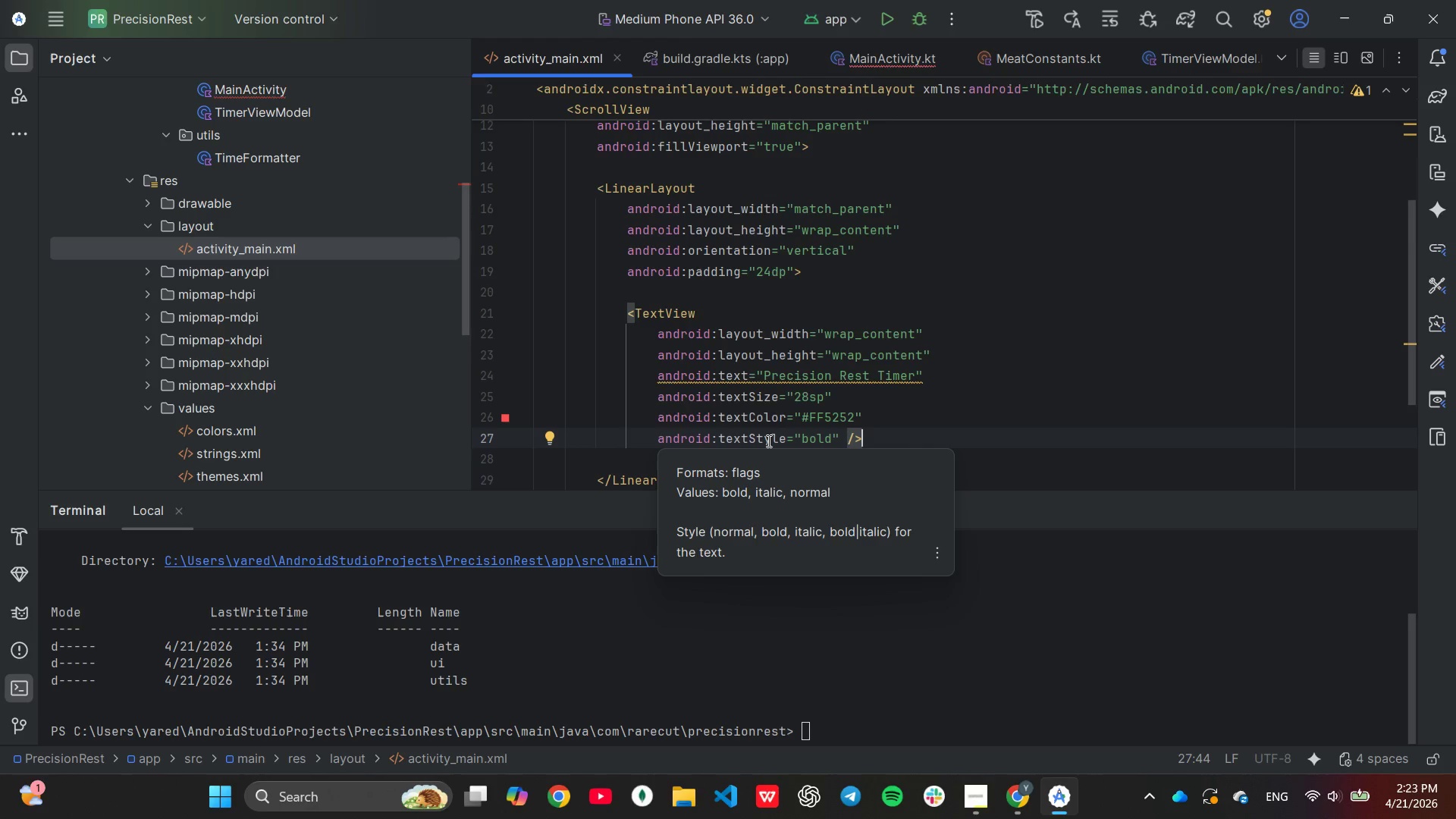 
key(Enter)
 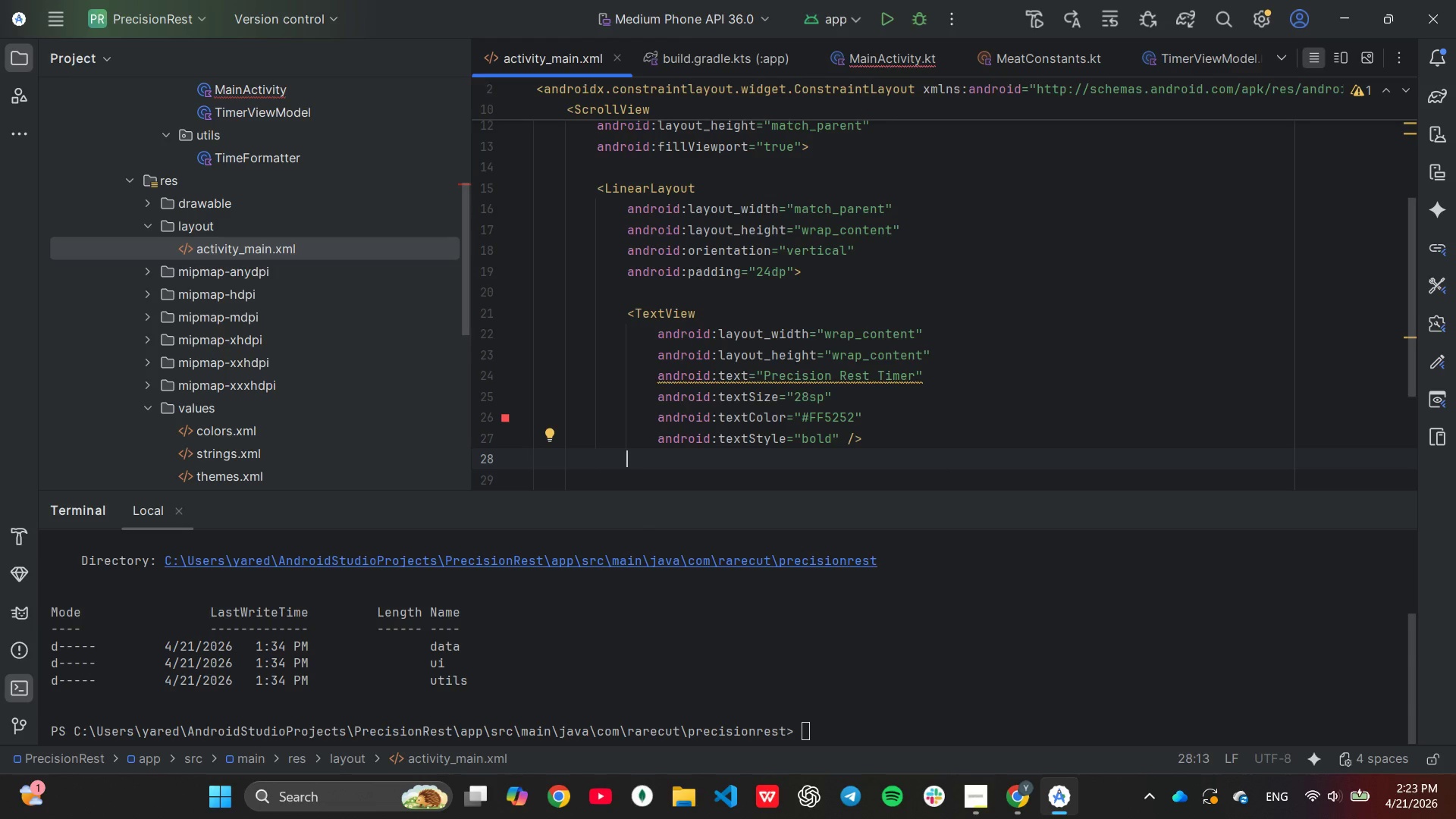 
type(<te)
 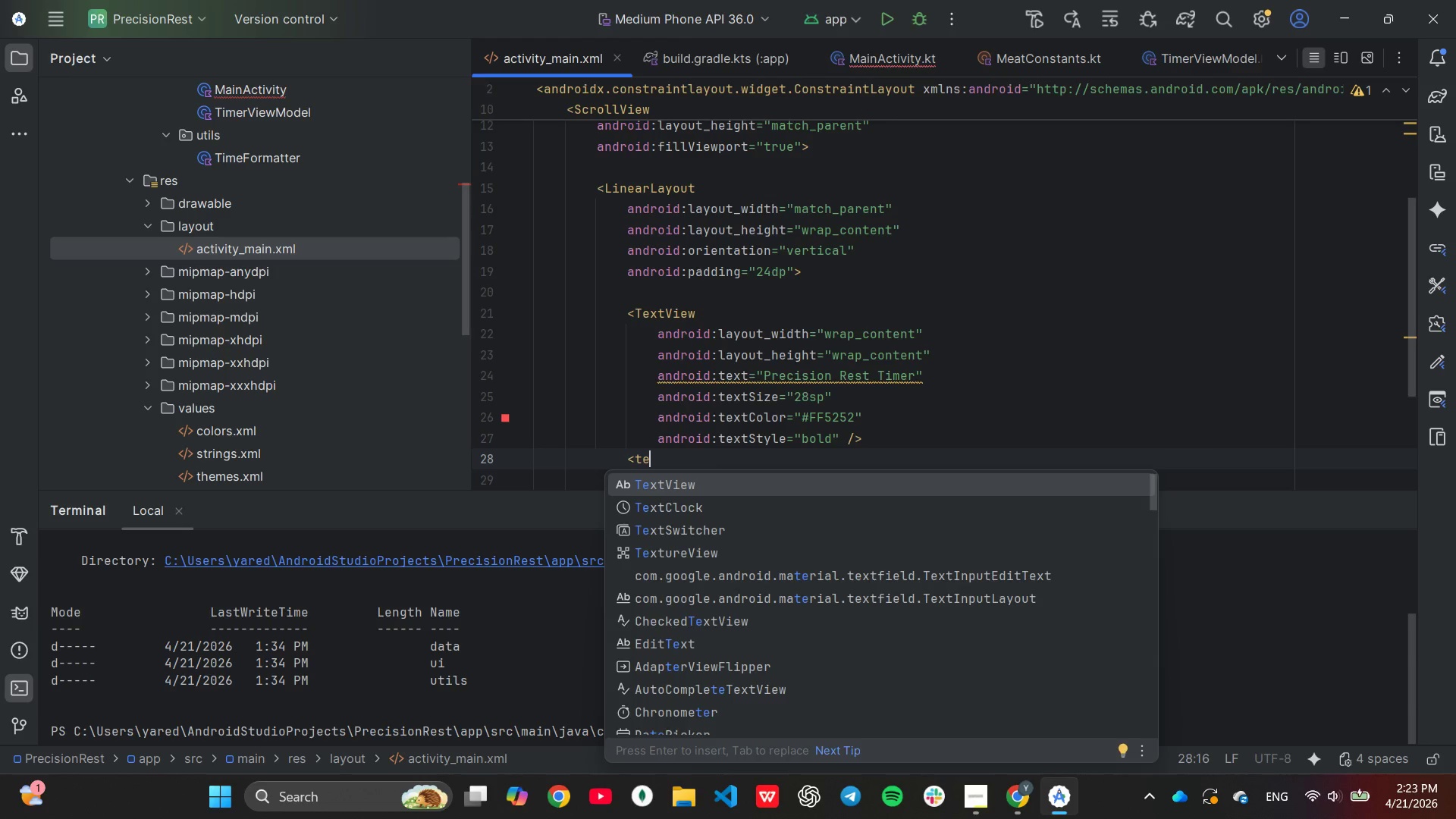 
key(Enter)
 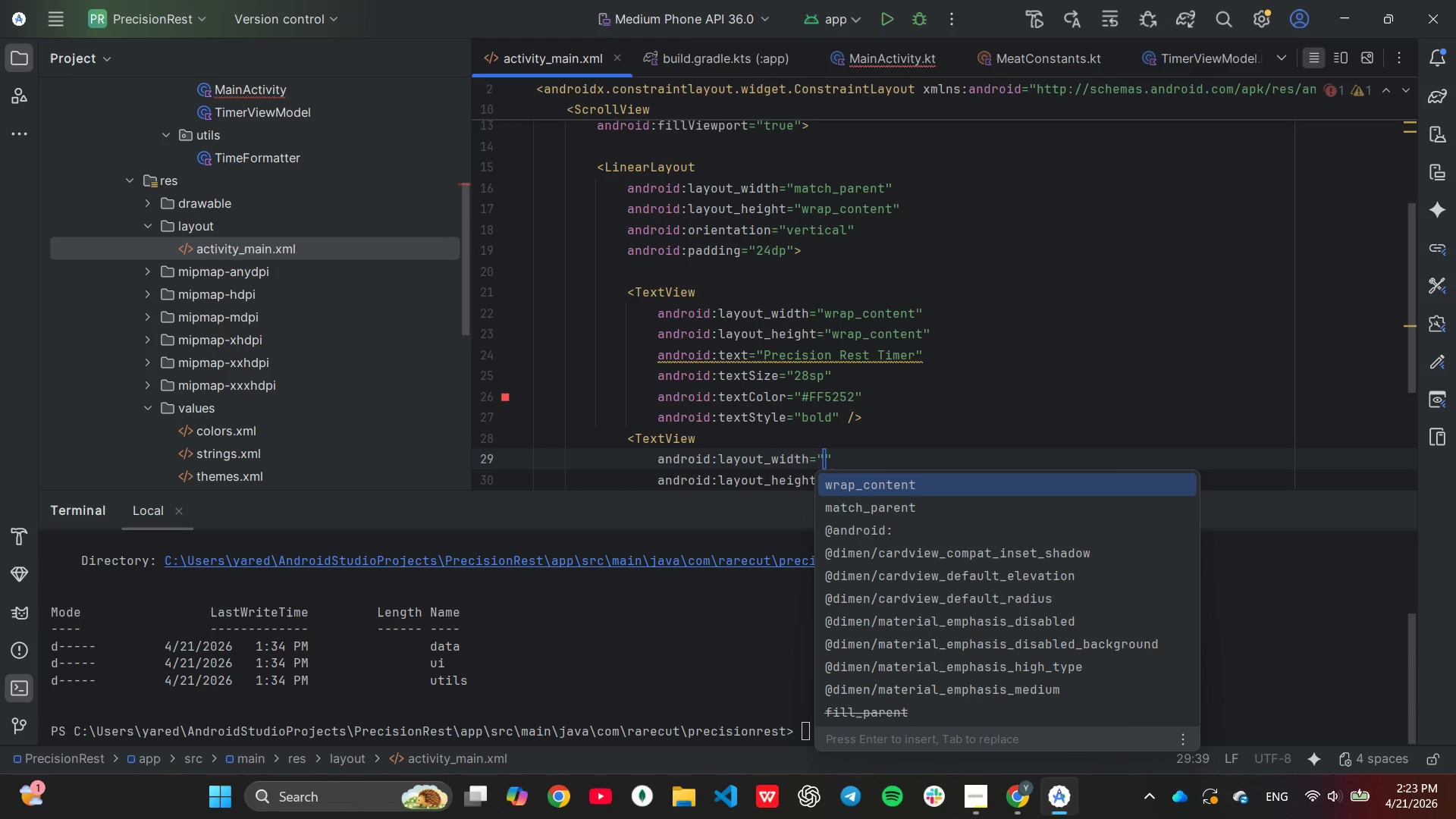 
key(Enter)
 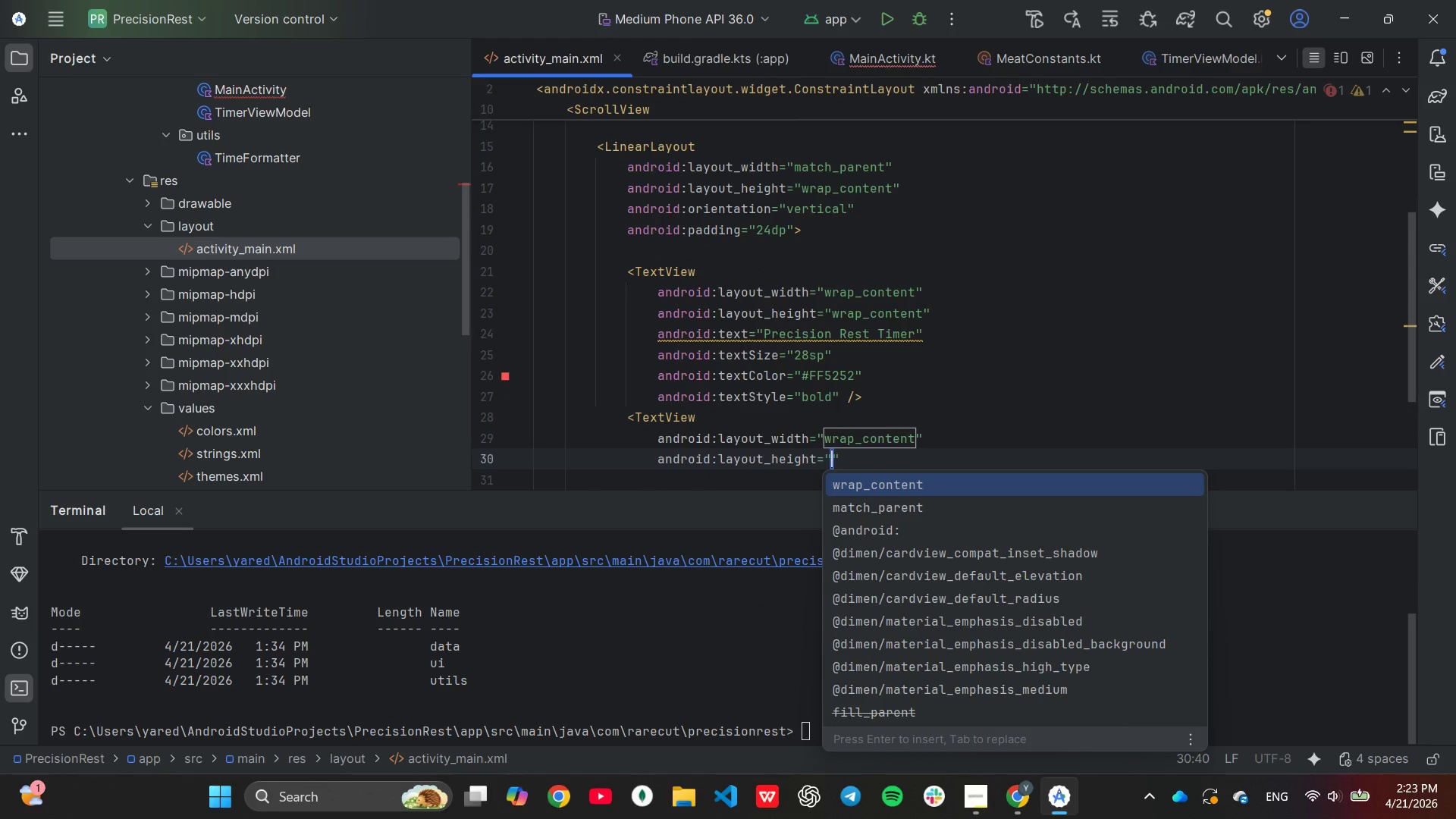 
key(Enter)
 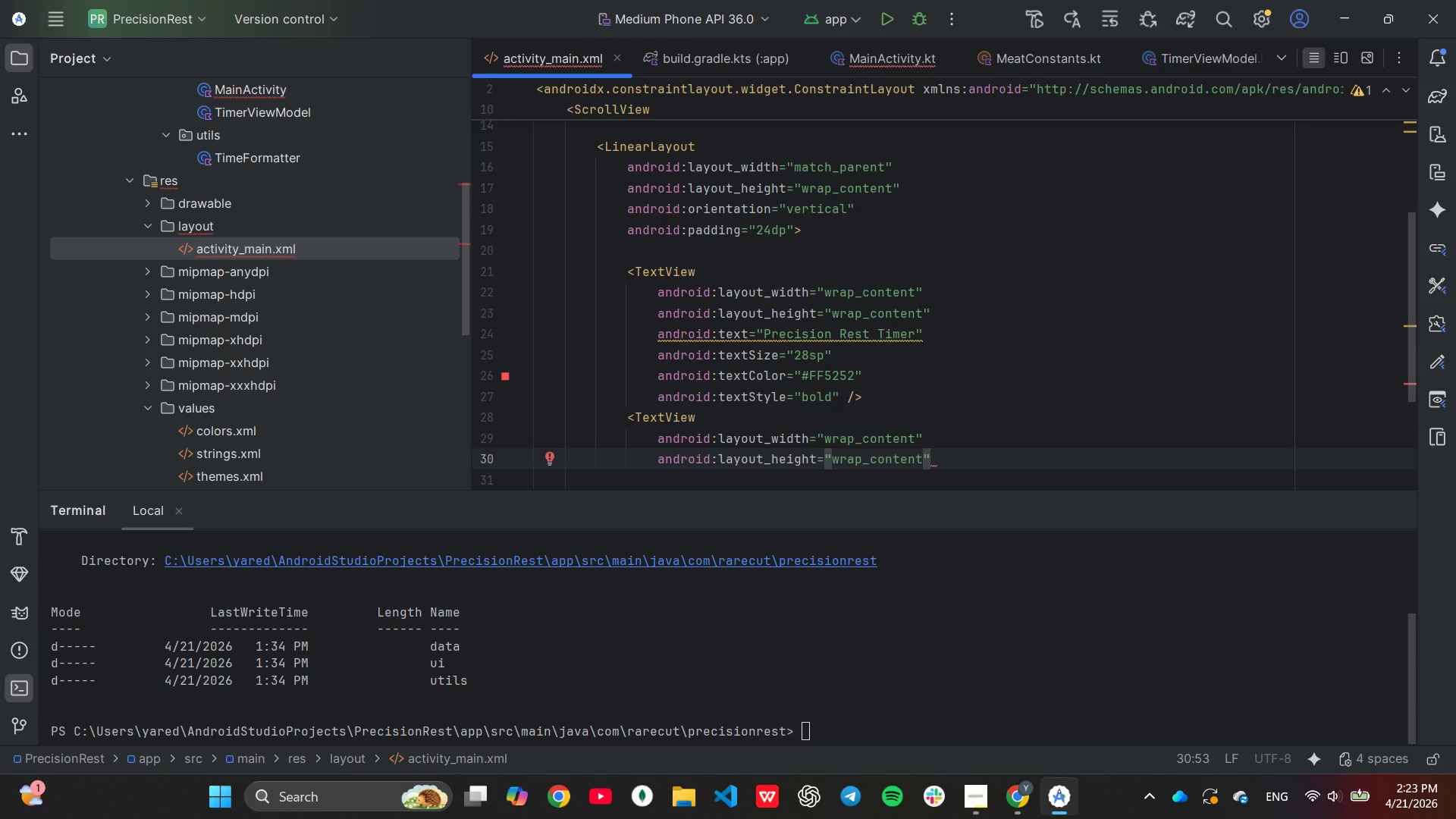 
key(Enter)
 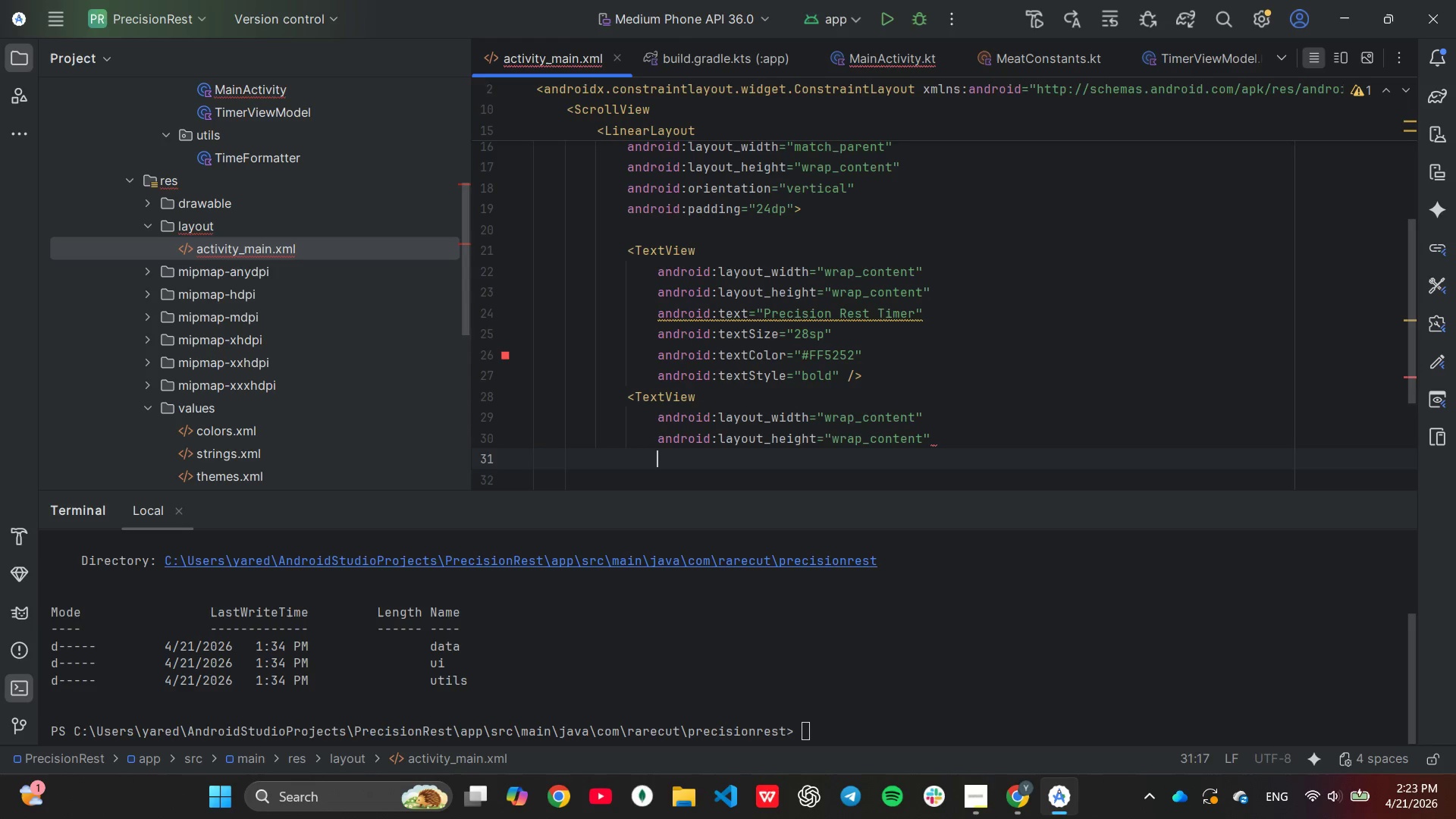 
type(android:te)
 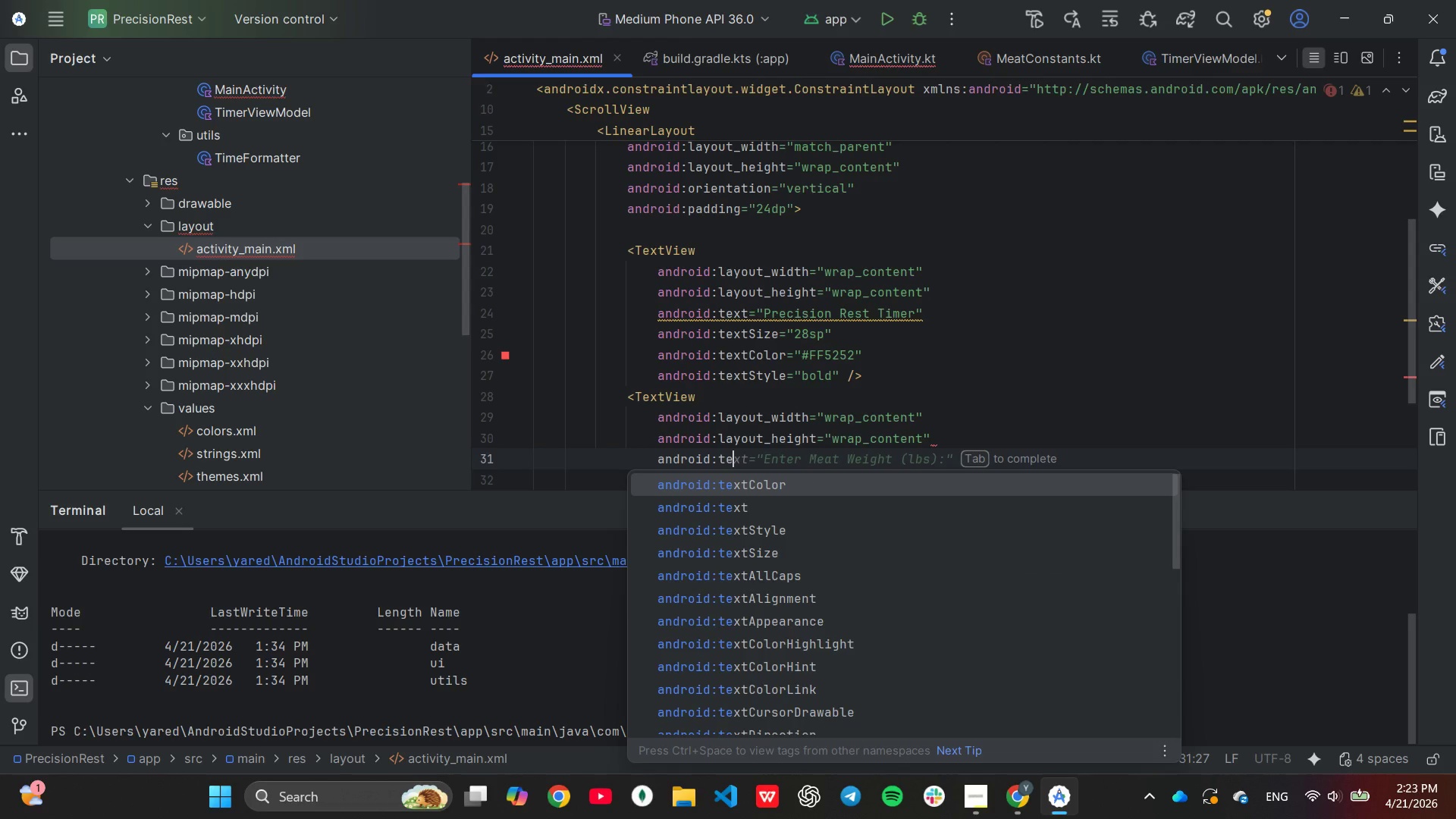 
key(ArrowDown)
 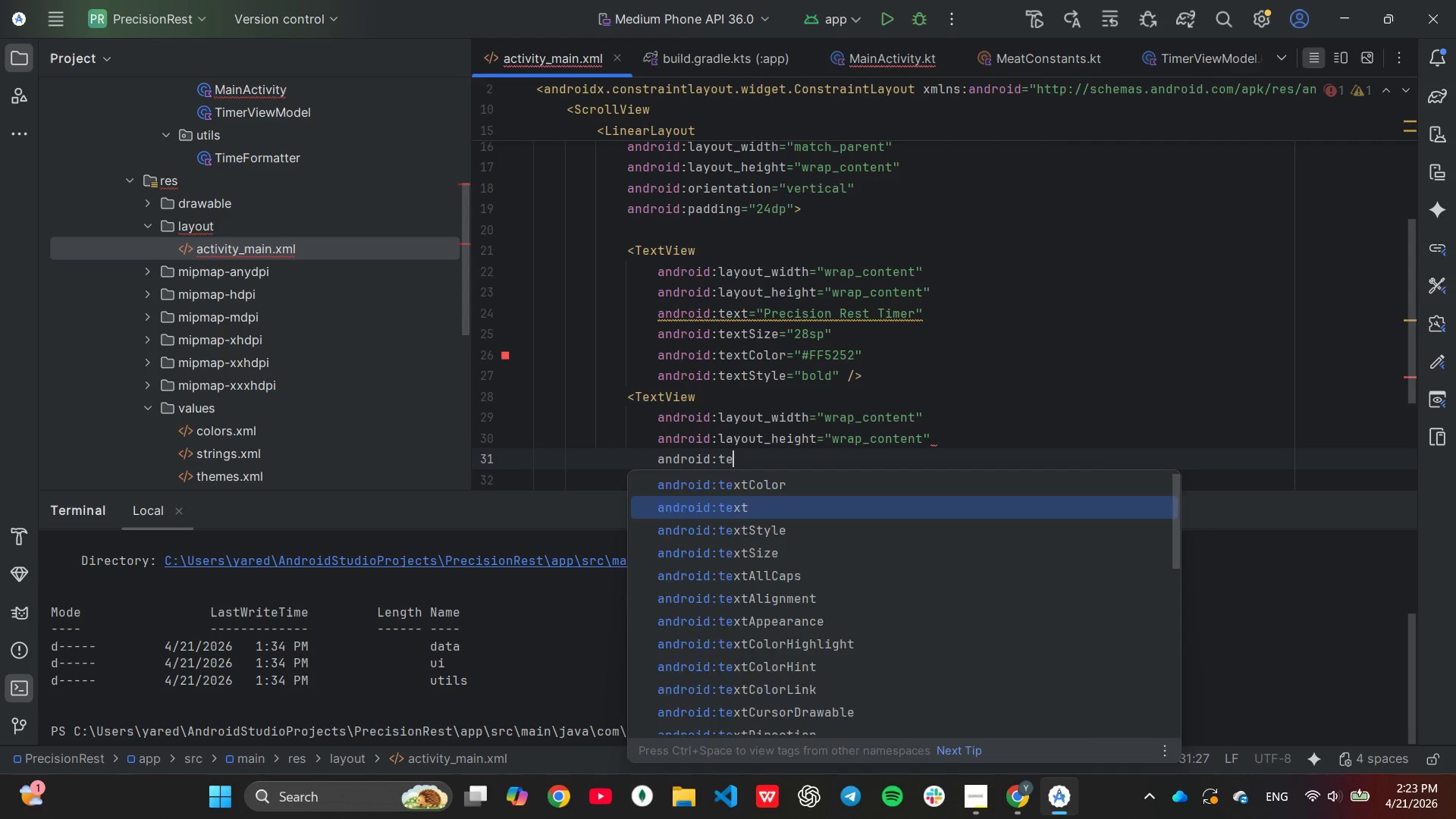 
key(Enter)
 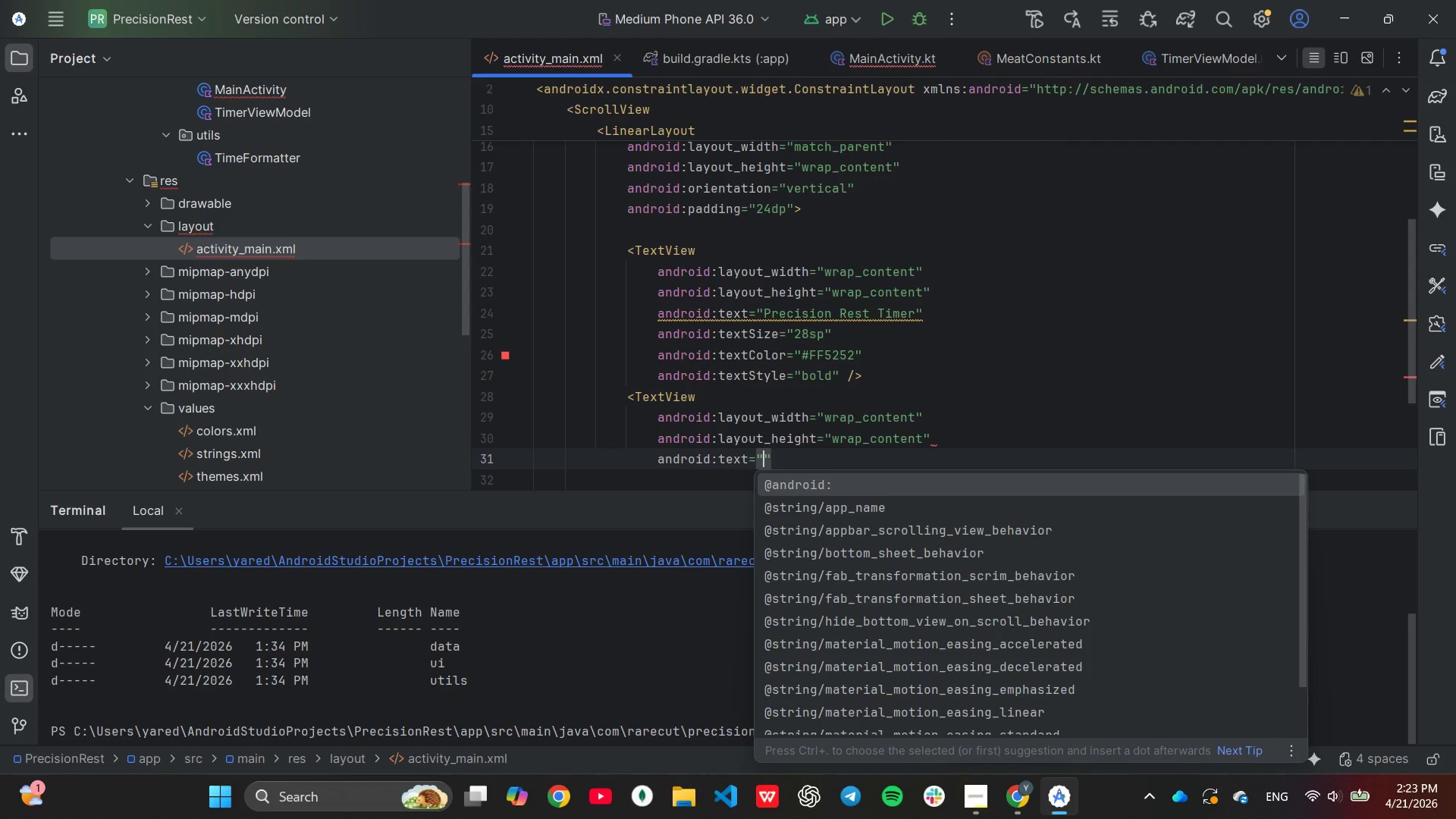 
type(The rare cut bistro utility)
 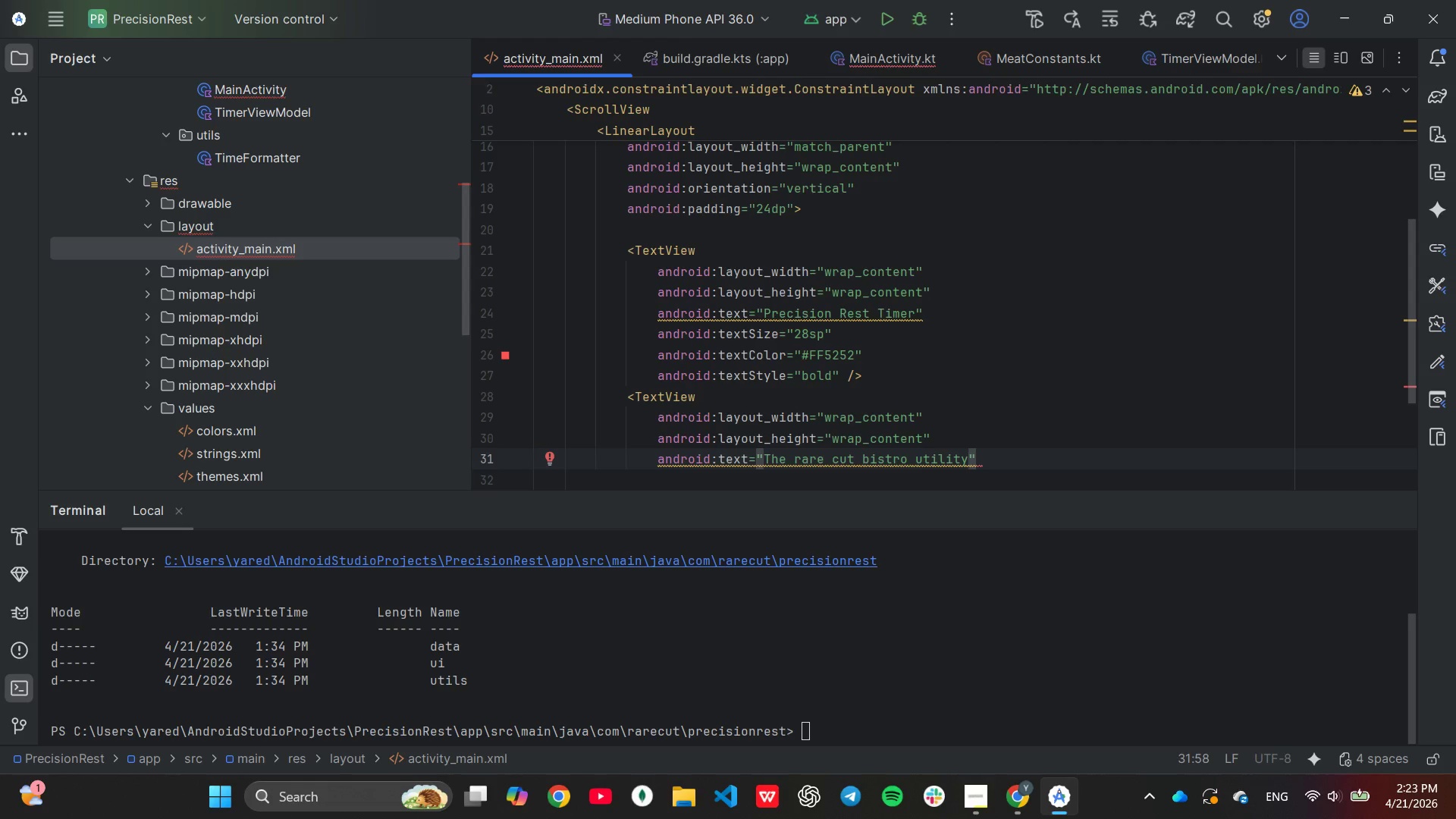 
key(ArrowRight)
 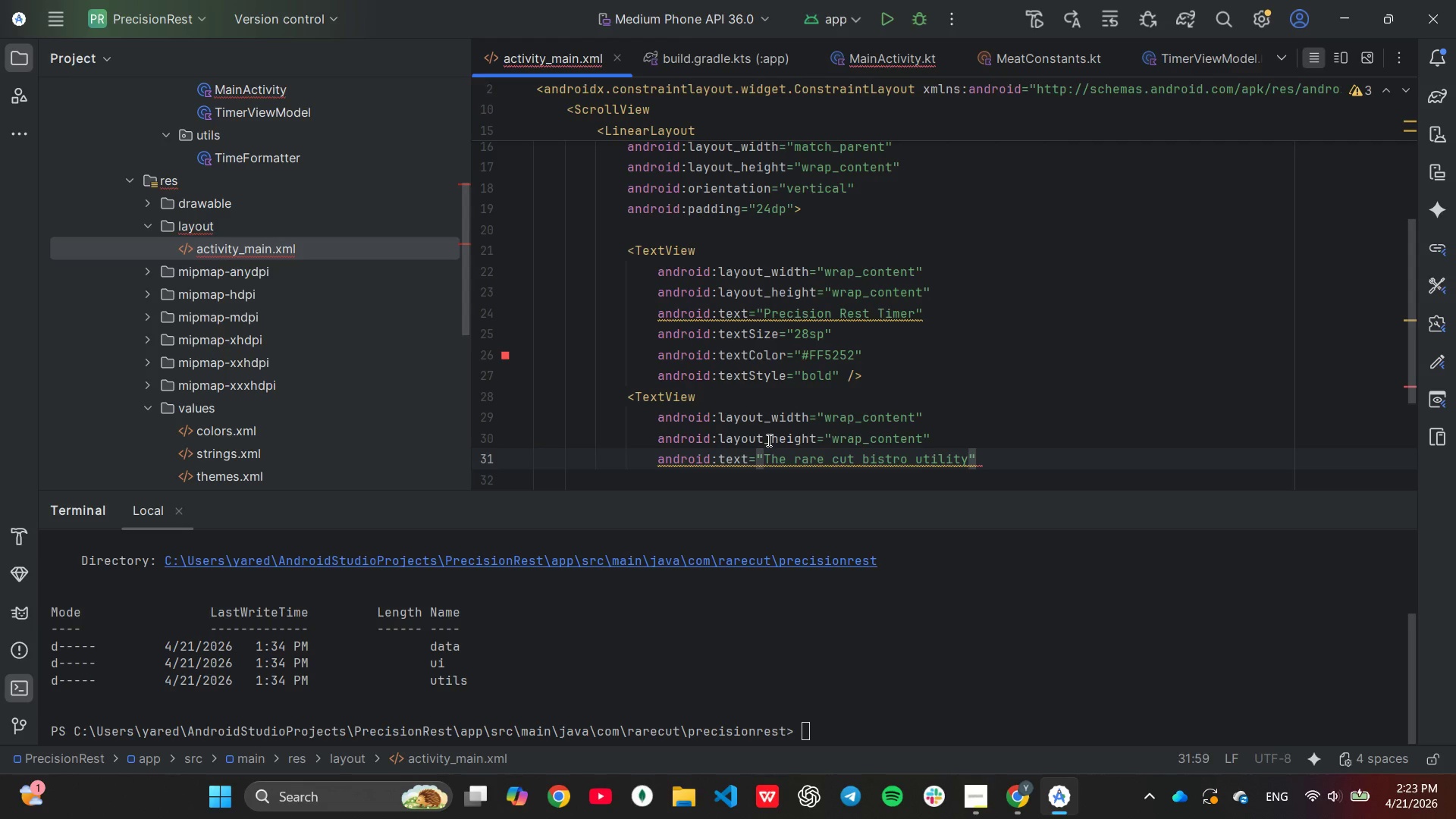 
key(Enter)
 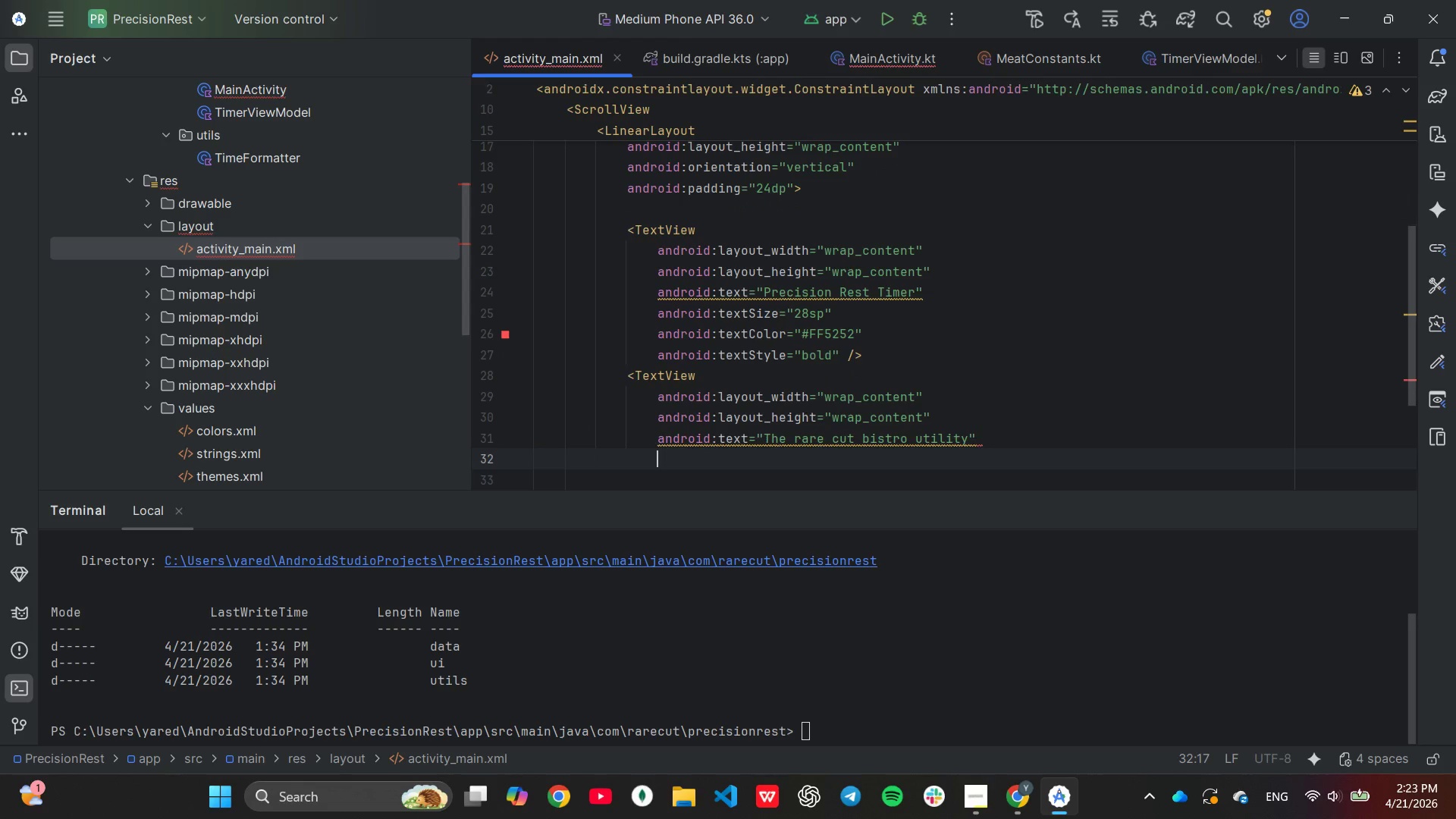 
type(and)
 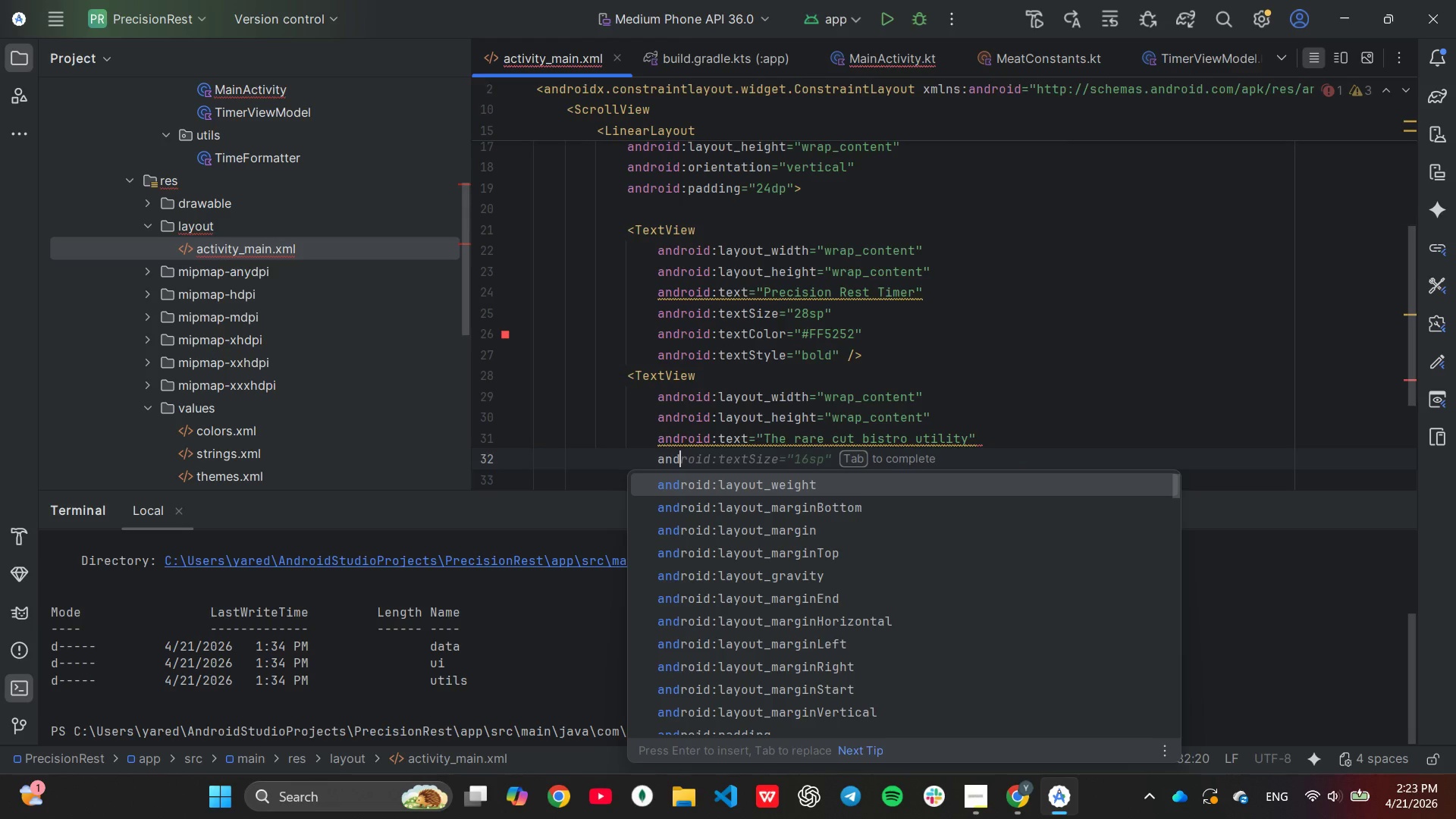 
key(Tab)
 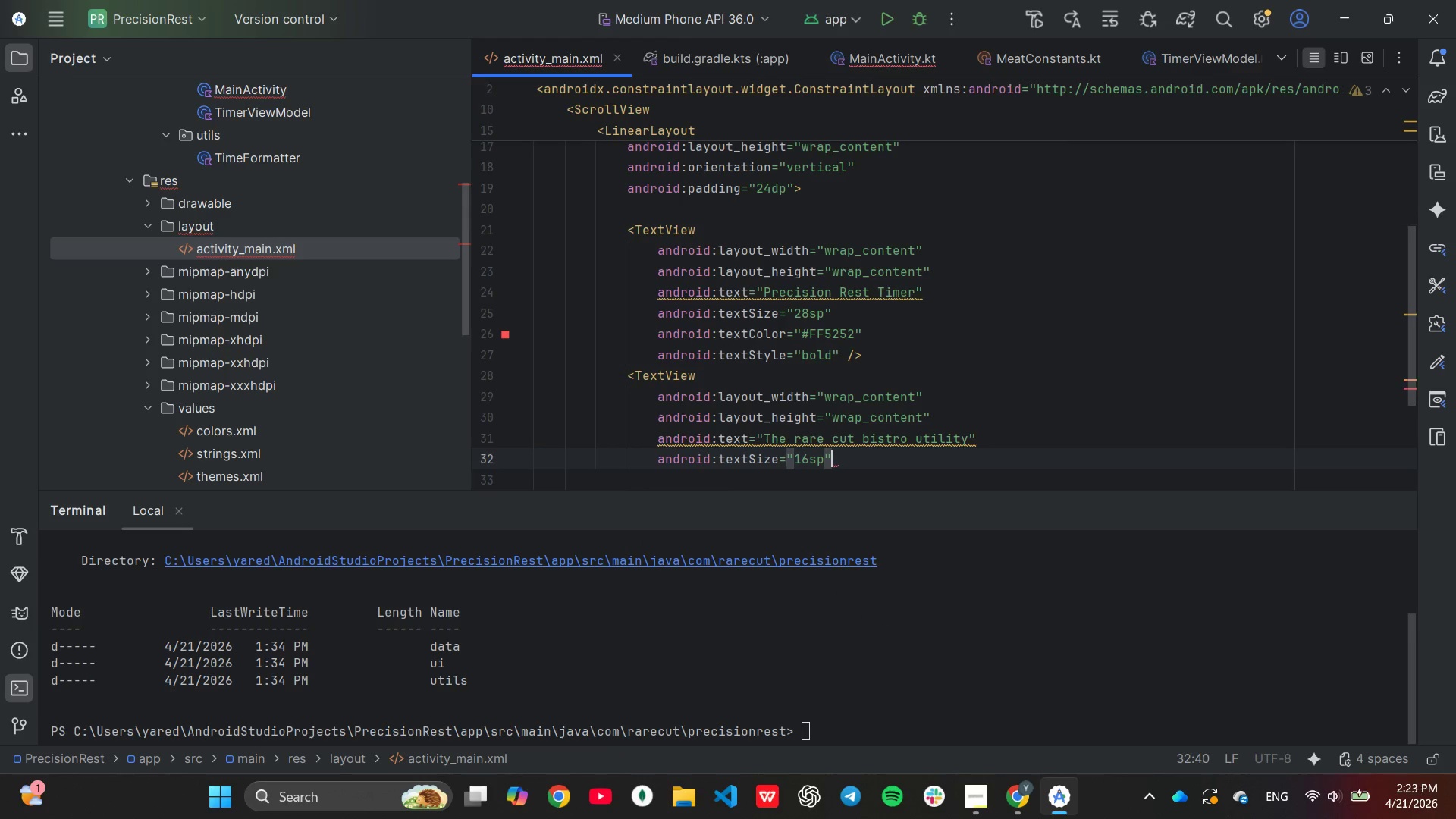 
key(ArrowLeft)
 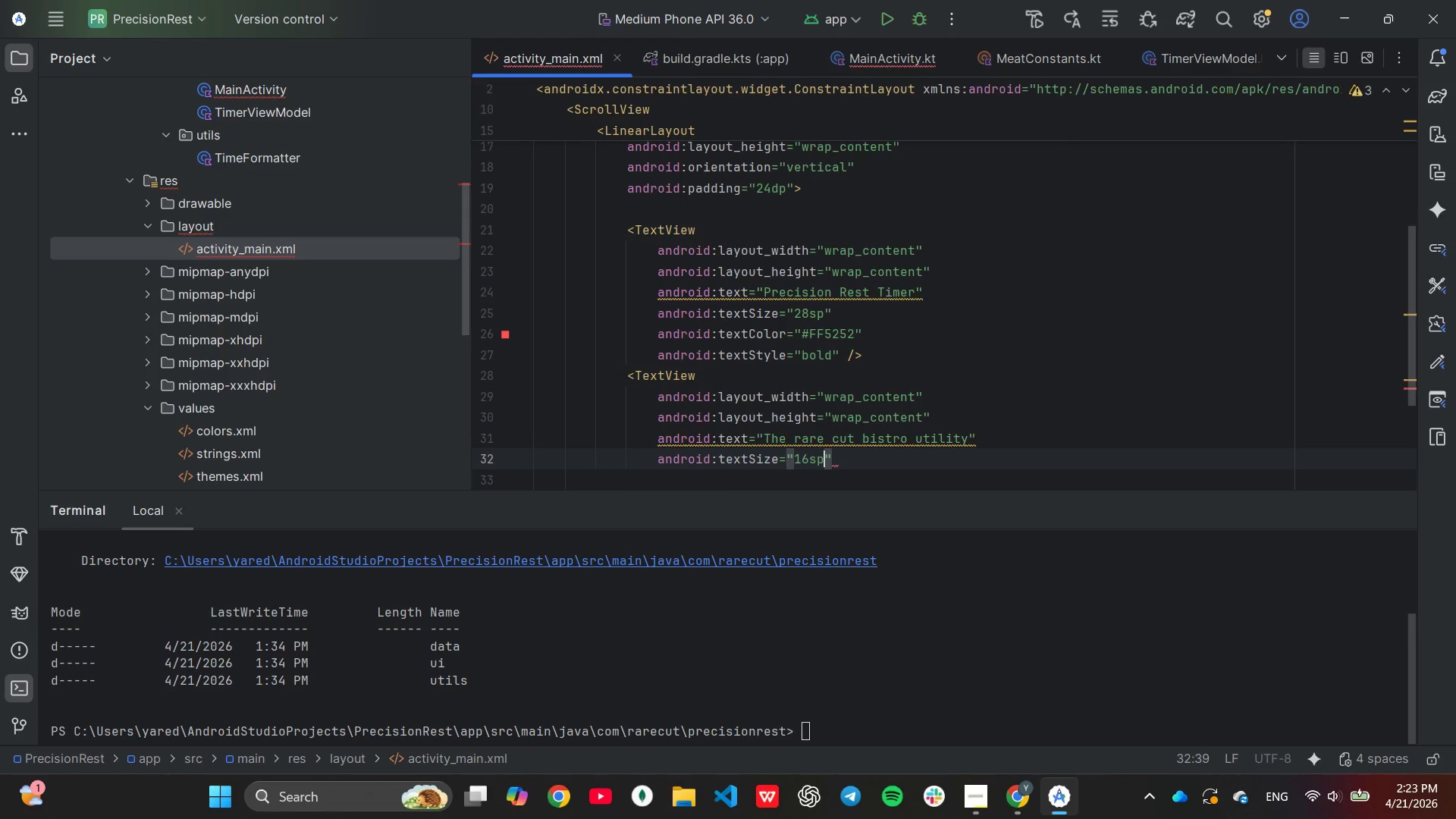 
key(ArrowLeft)
 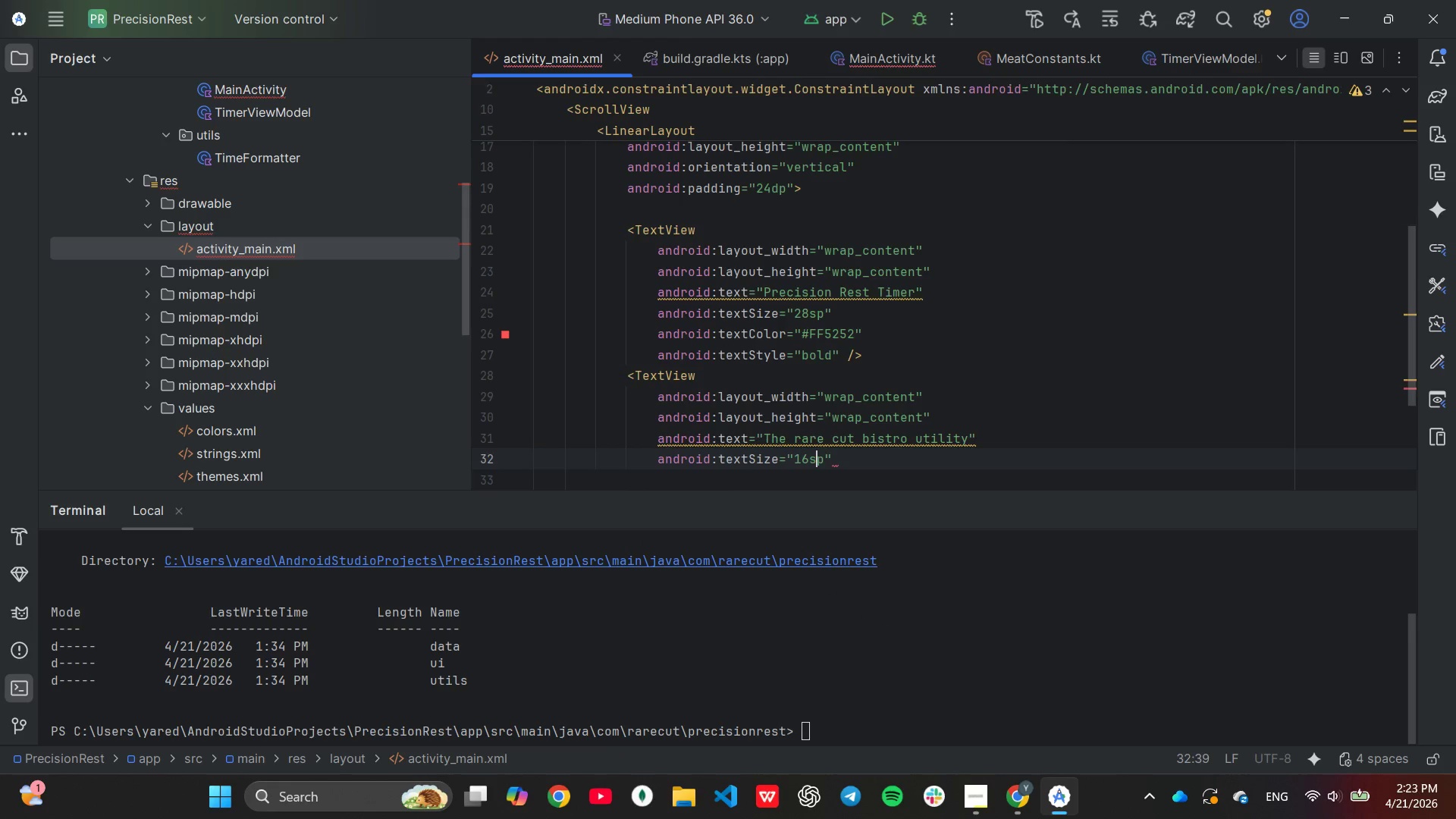 
key(ArrowLeft)
 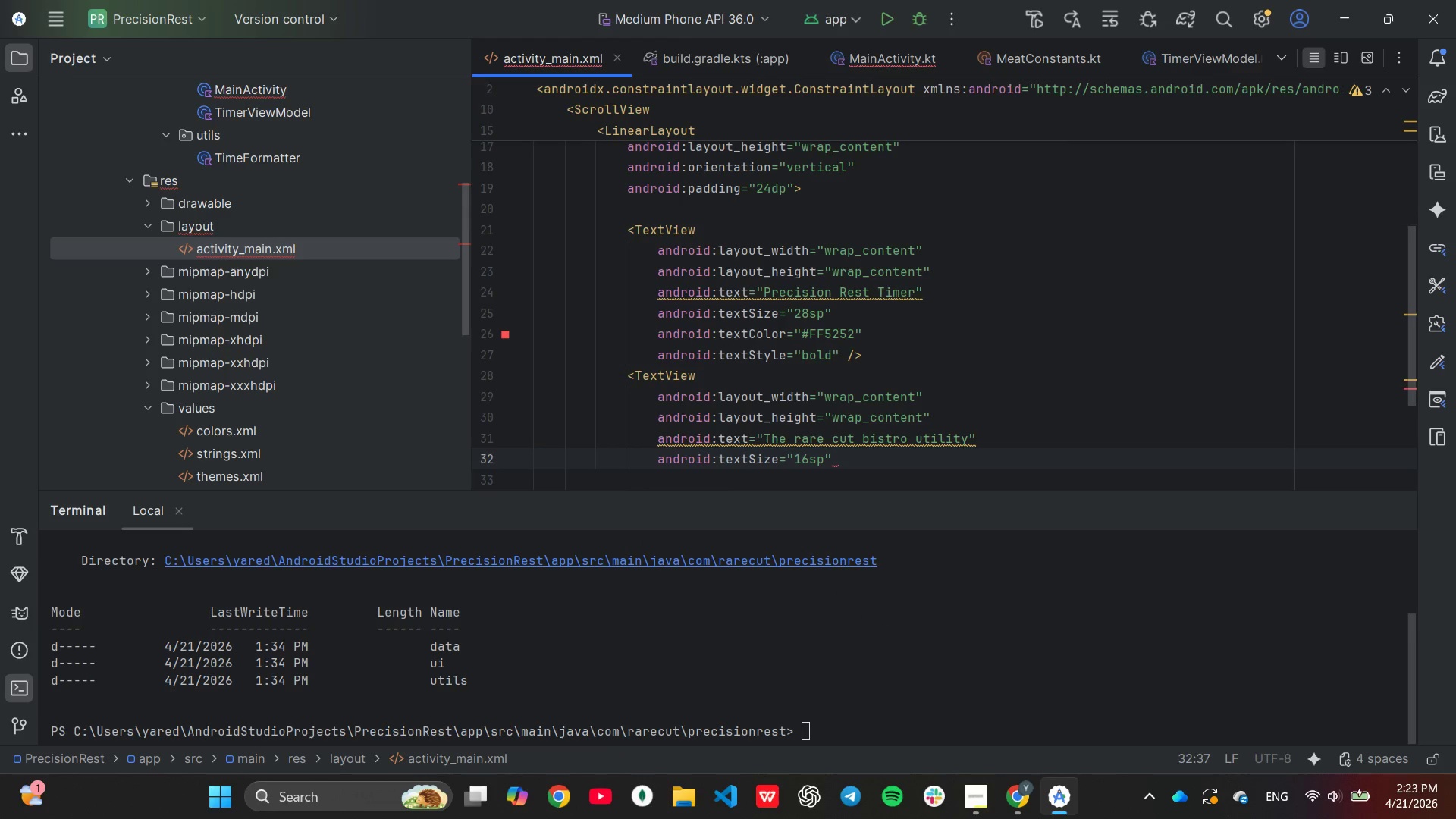 
key(Backspace)
 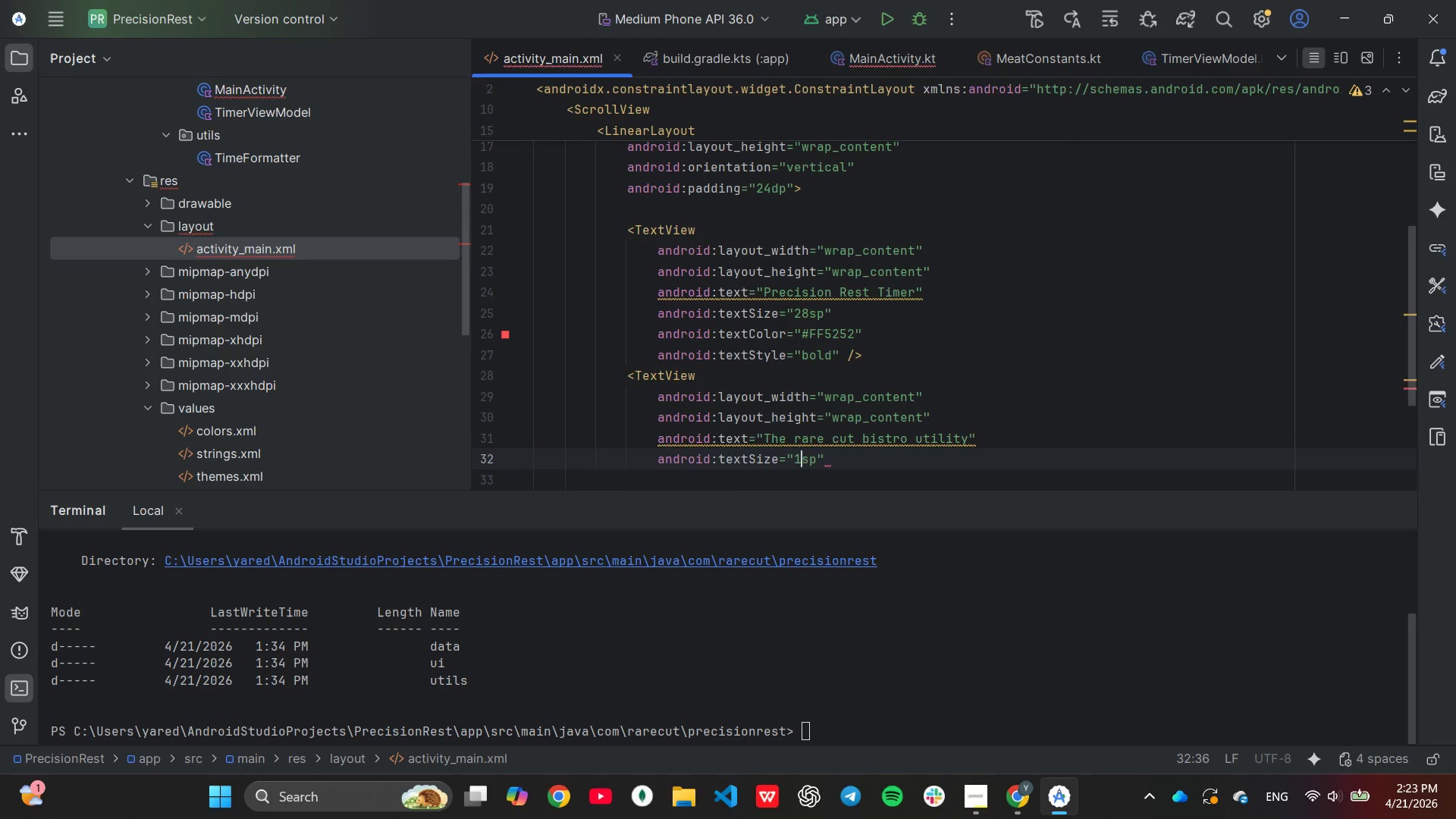 
key(4)
 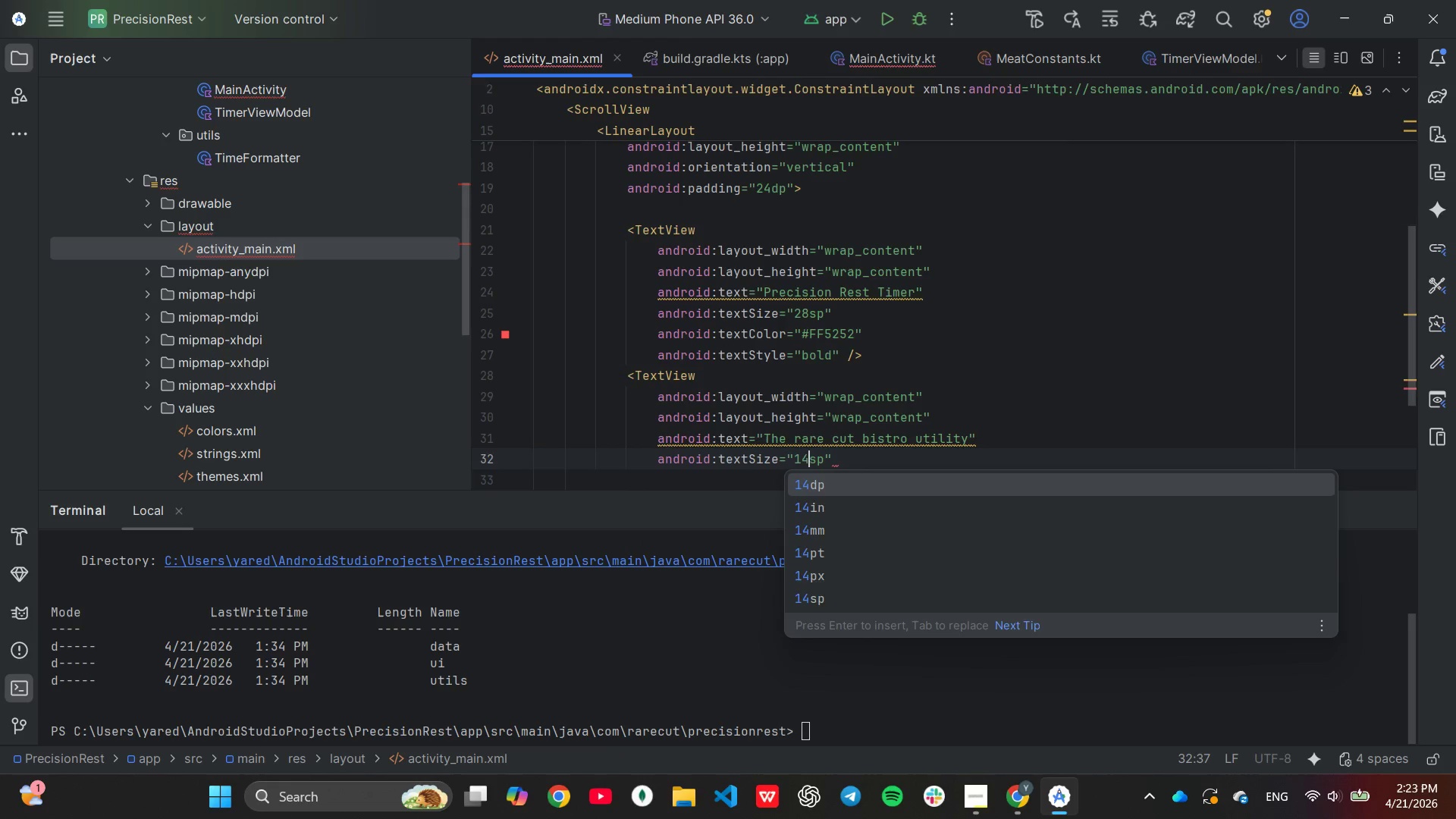 
key(ArrowRight)
 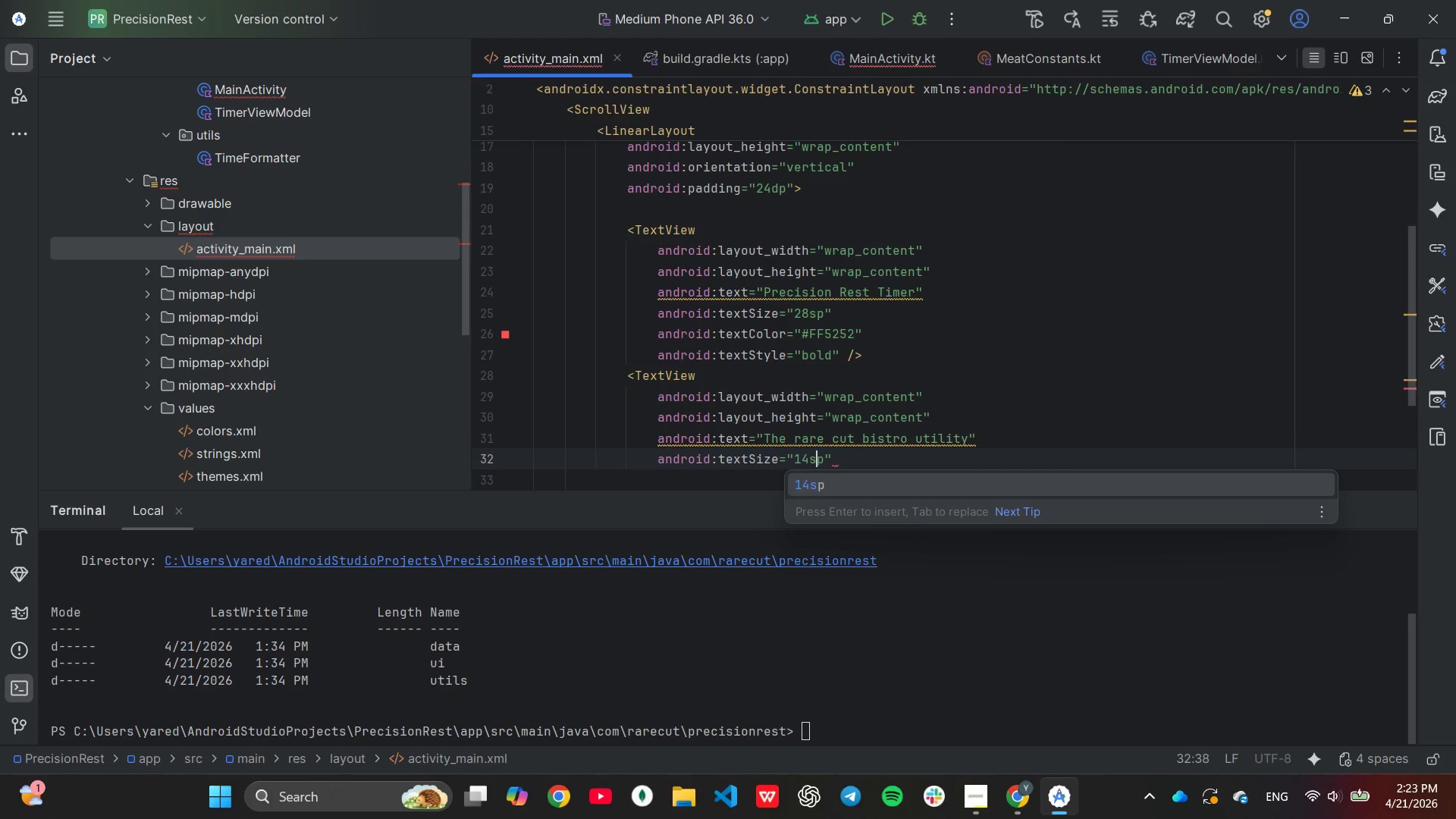 
key(ArrowRight)
 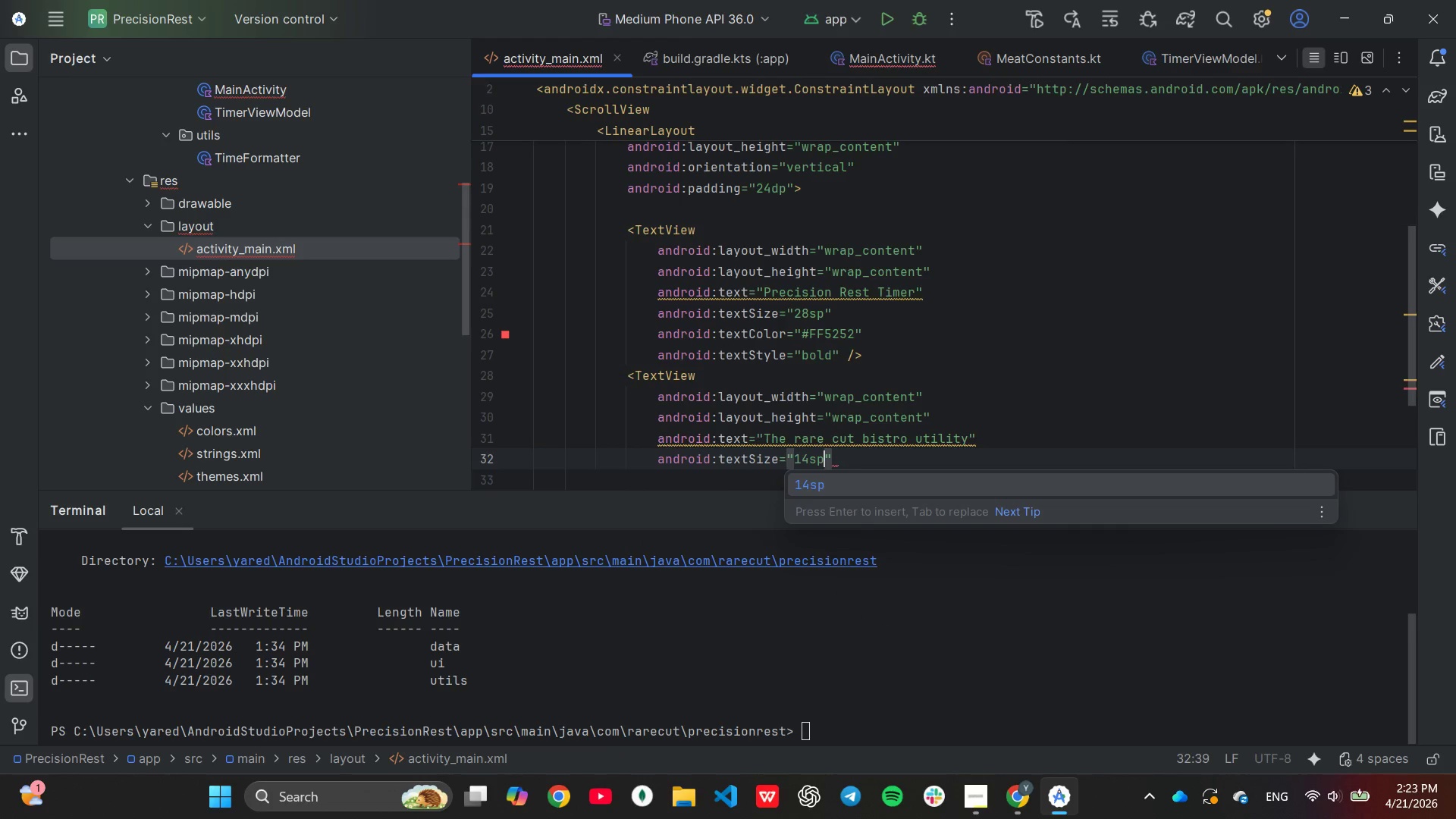 
key(ArrowRight)
 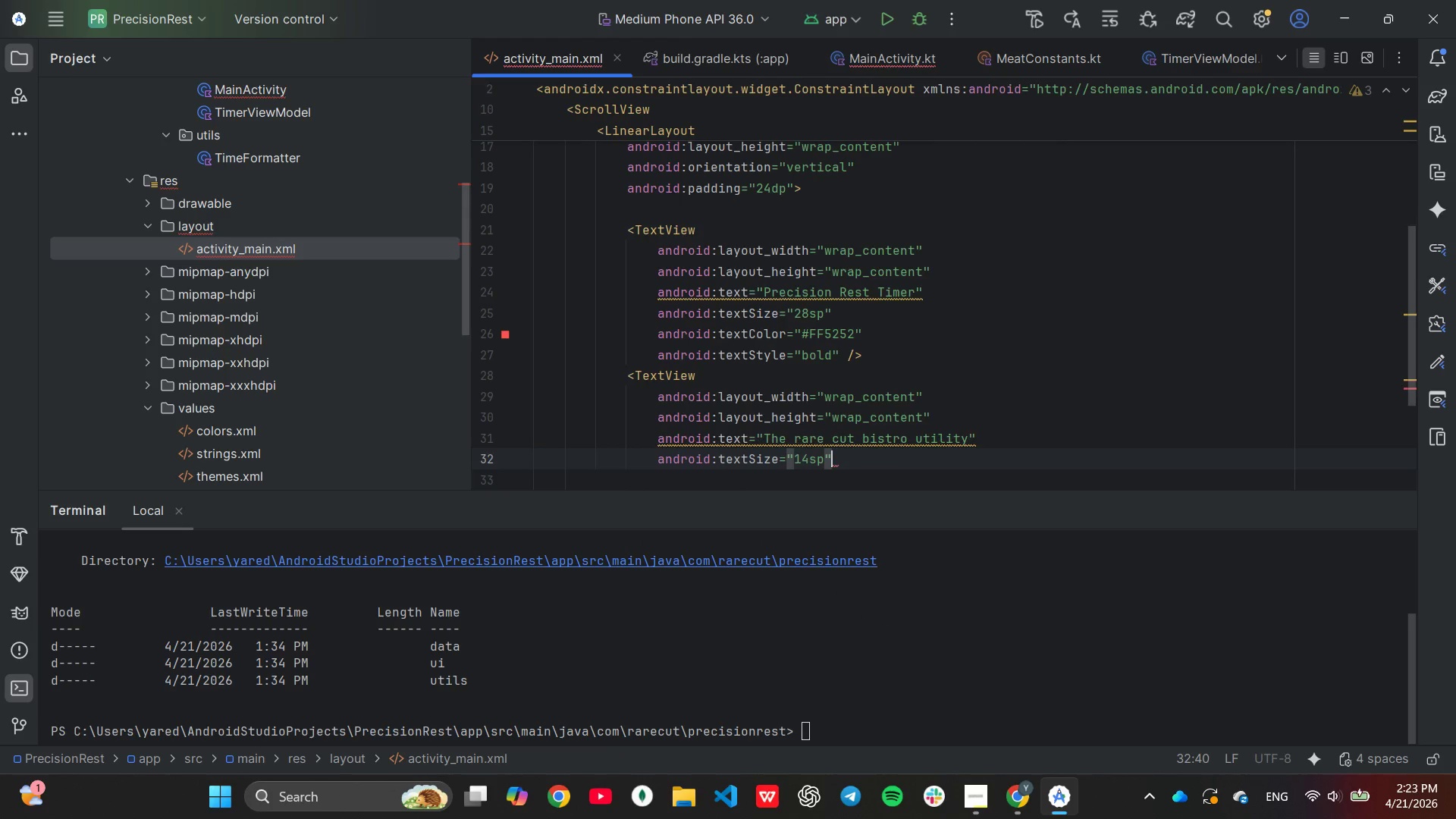 
key(Enter)
 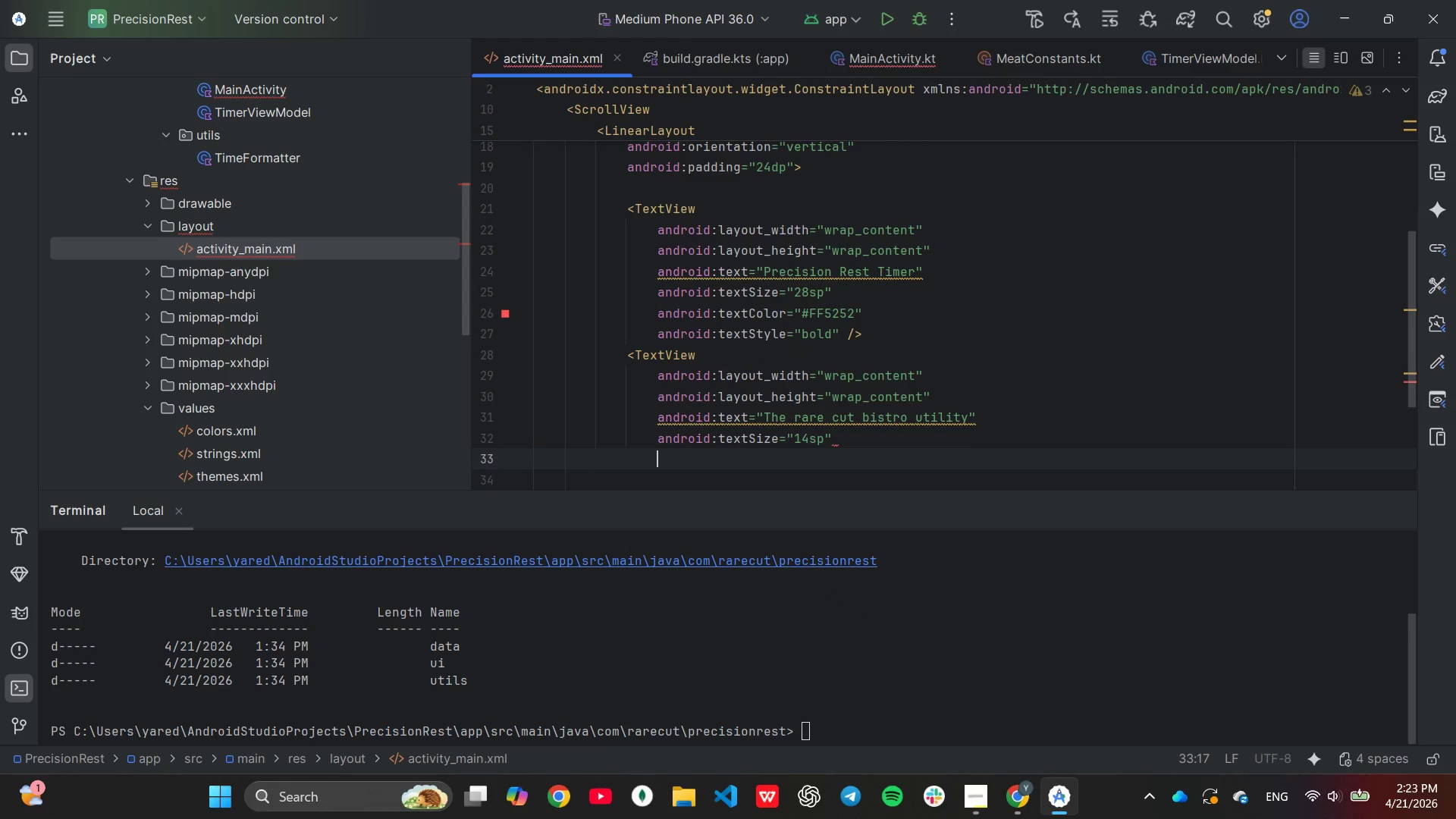 
type(android:t)
key(Tab)
 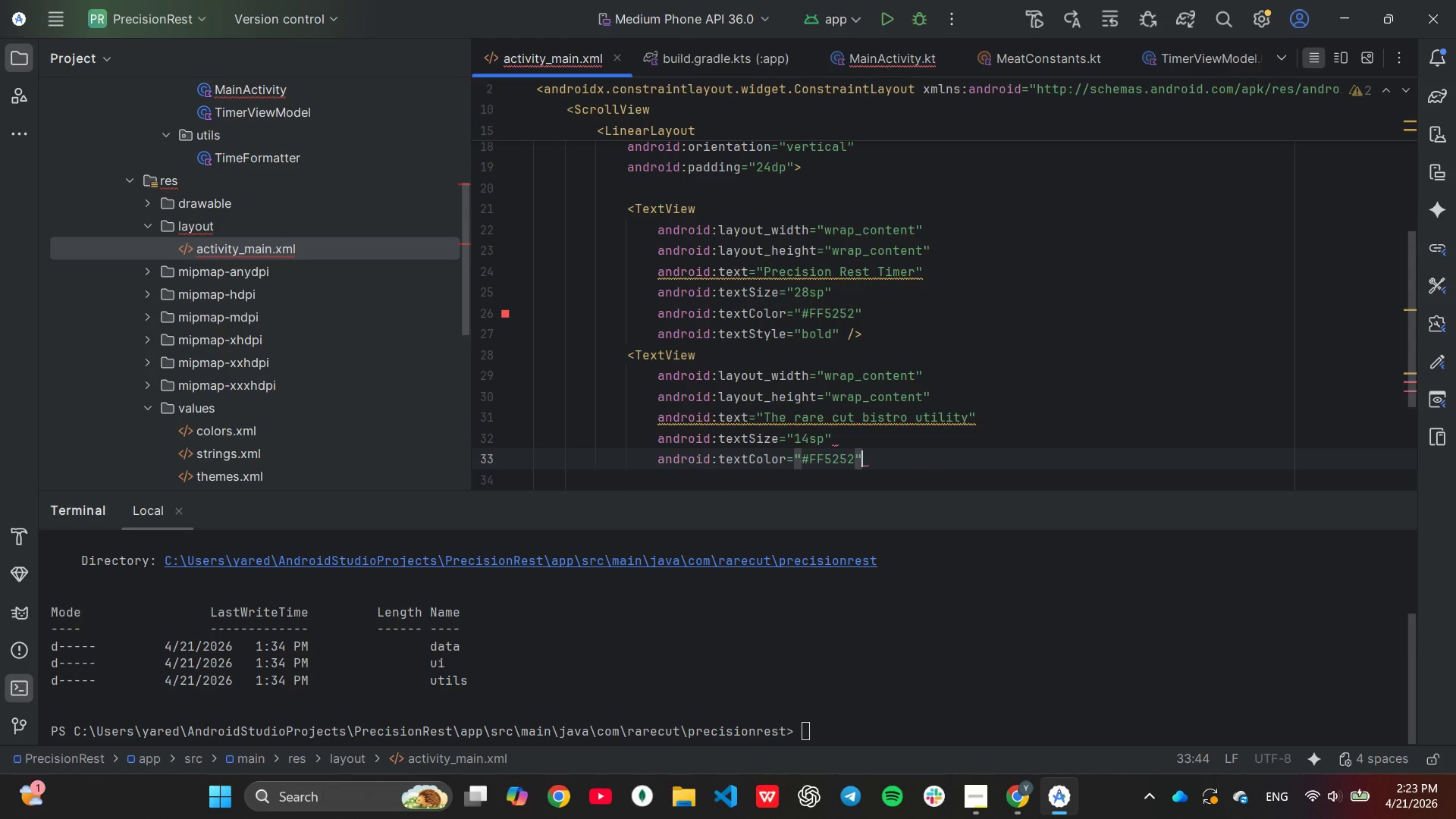 
key(ArrowLeft)
 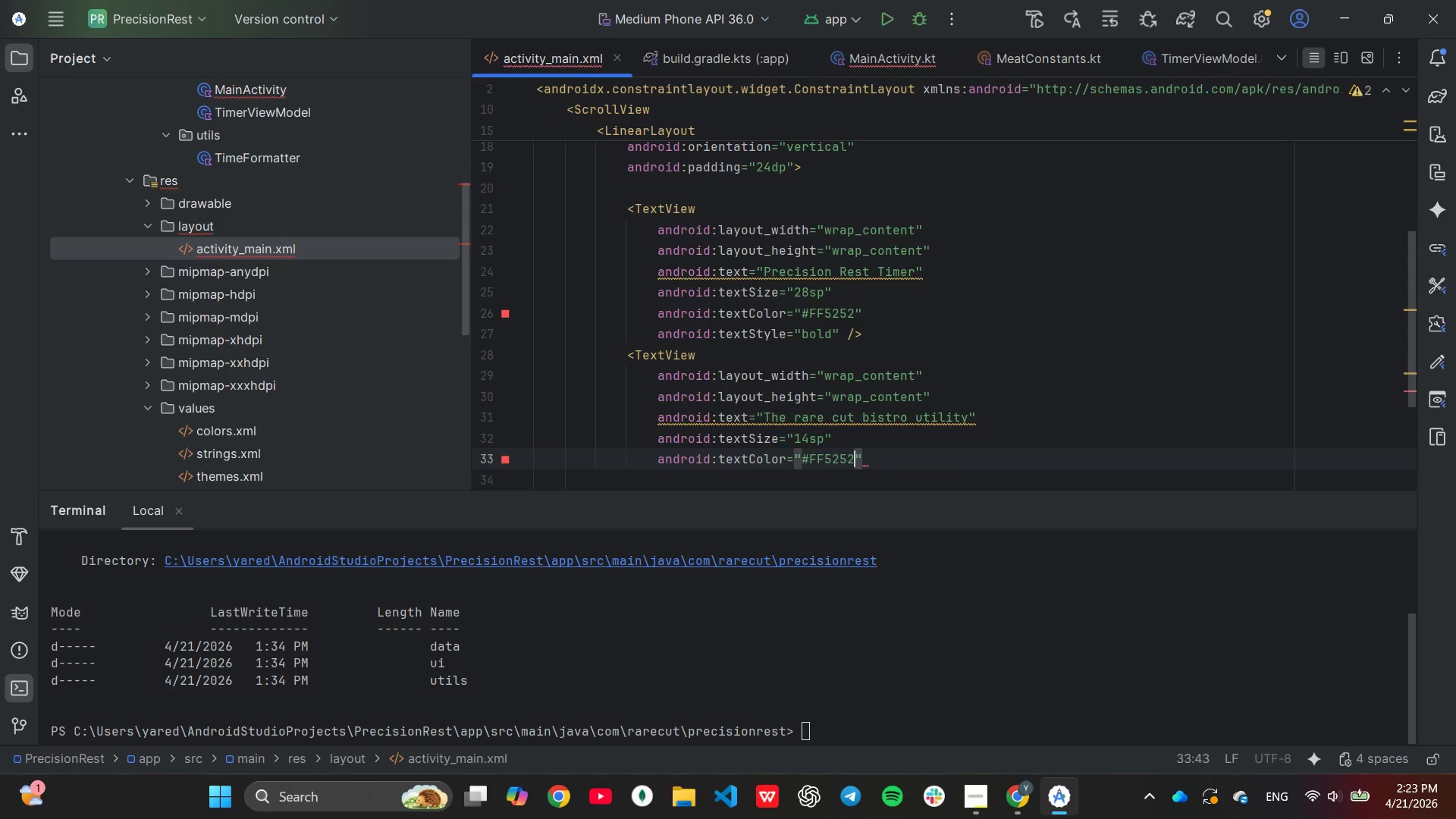 
key(Backspace)
key(Backspace)
key(Backspace)
key(Backspace)
key(Backspace)
key(Backspace)
type(888888)
 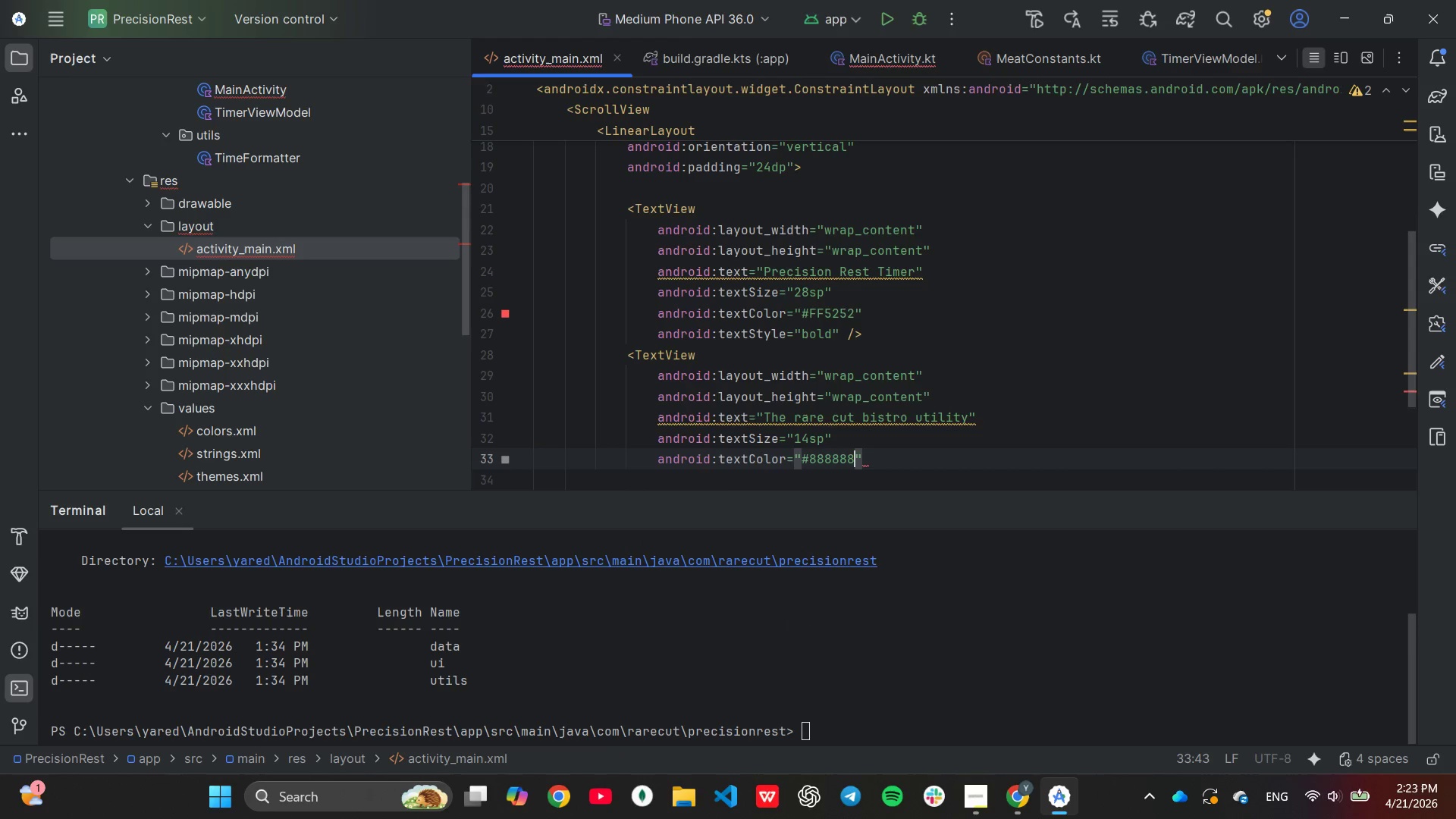 
key(ArrowRight)
 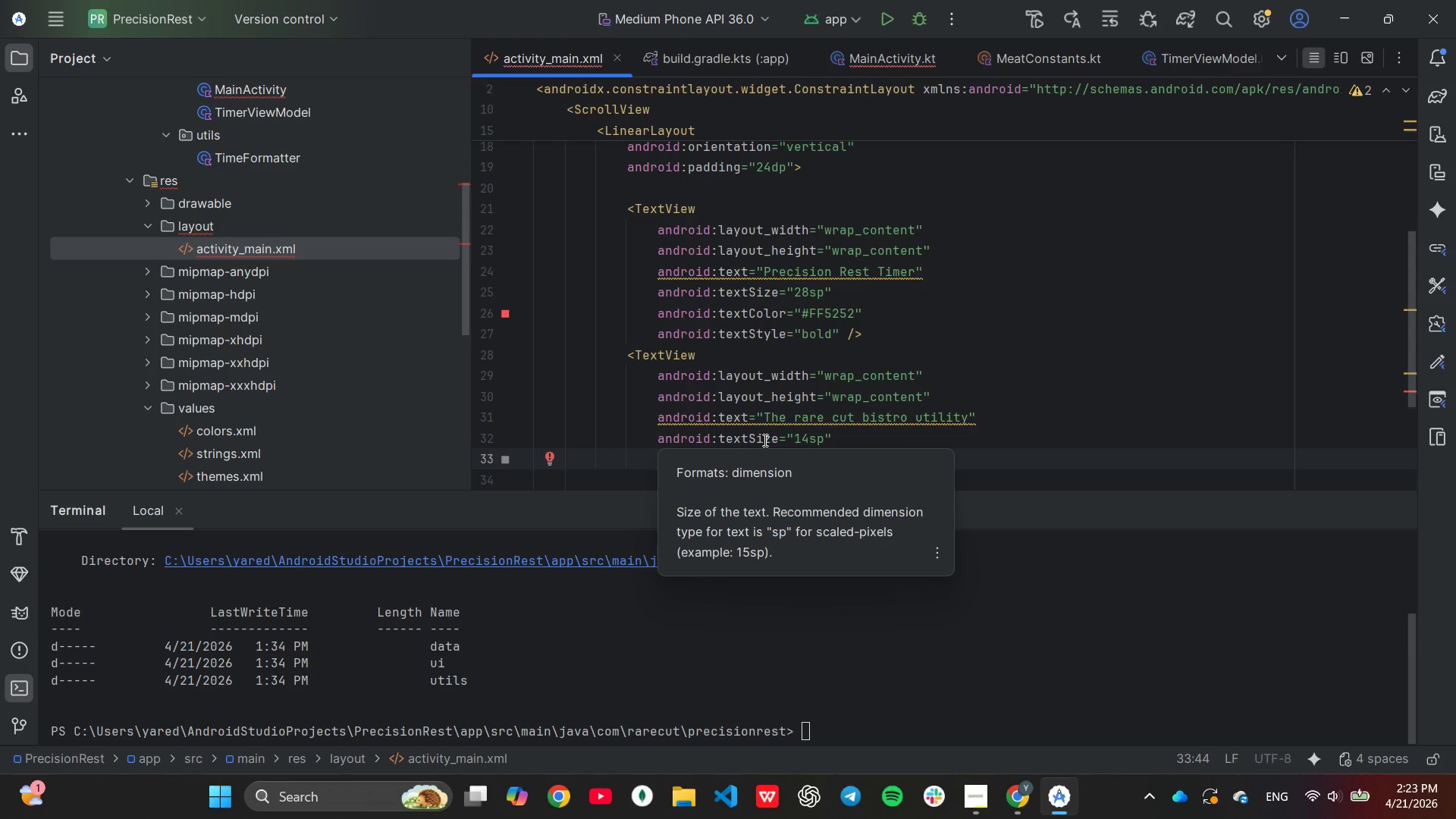 
key(Slash)
 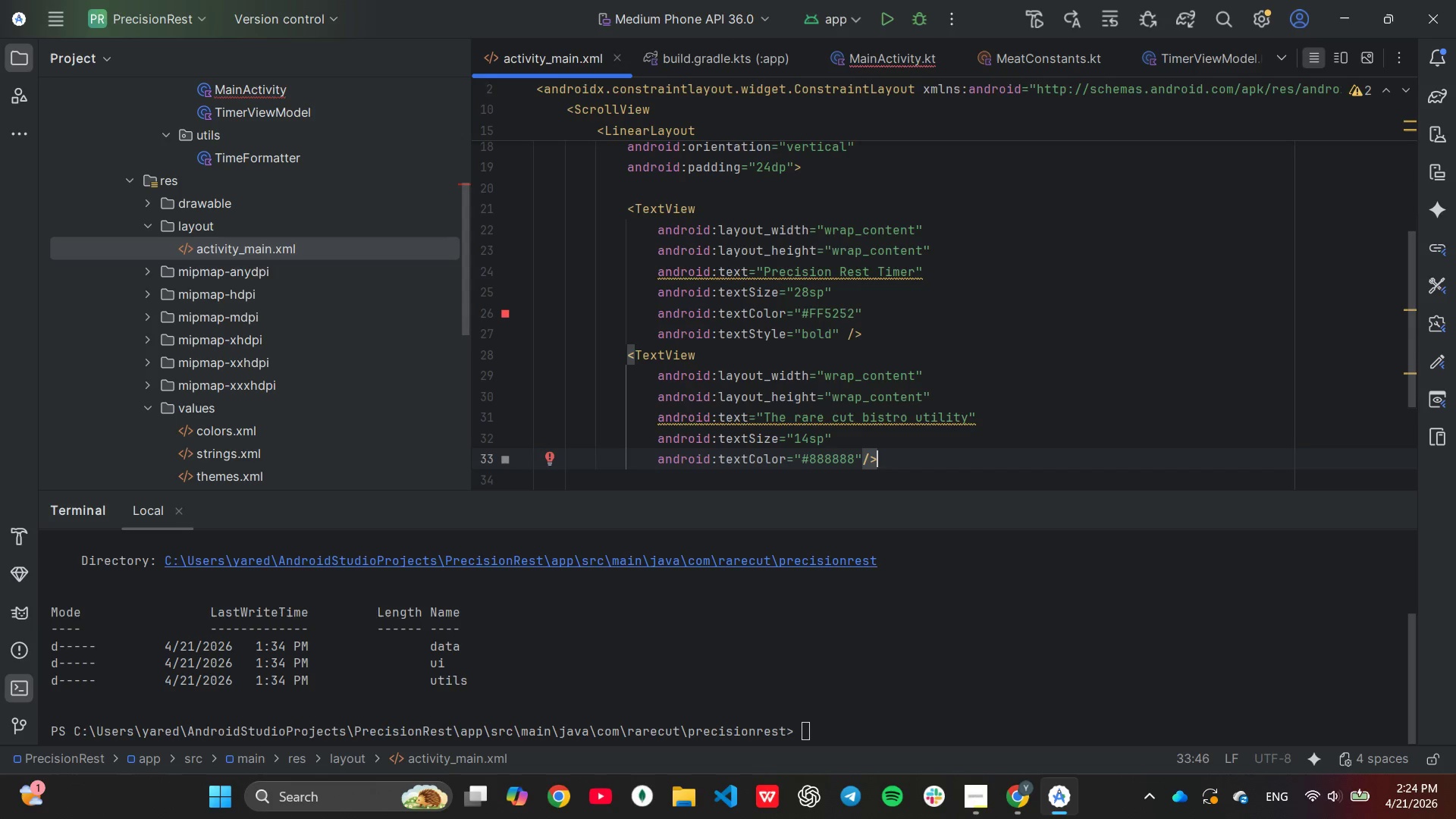 
key(Enter)
 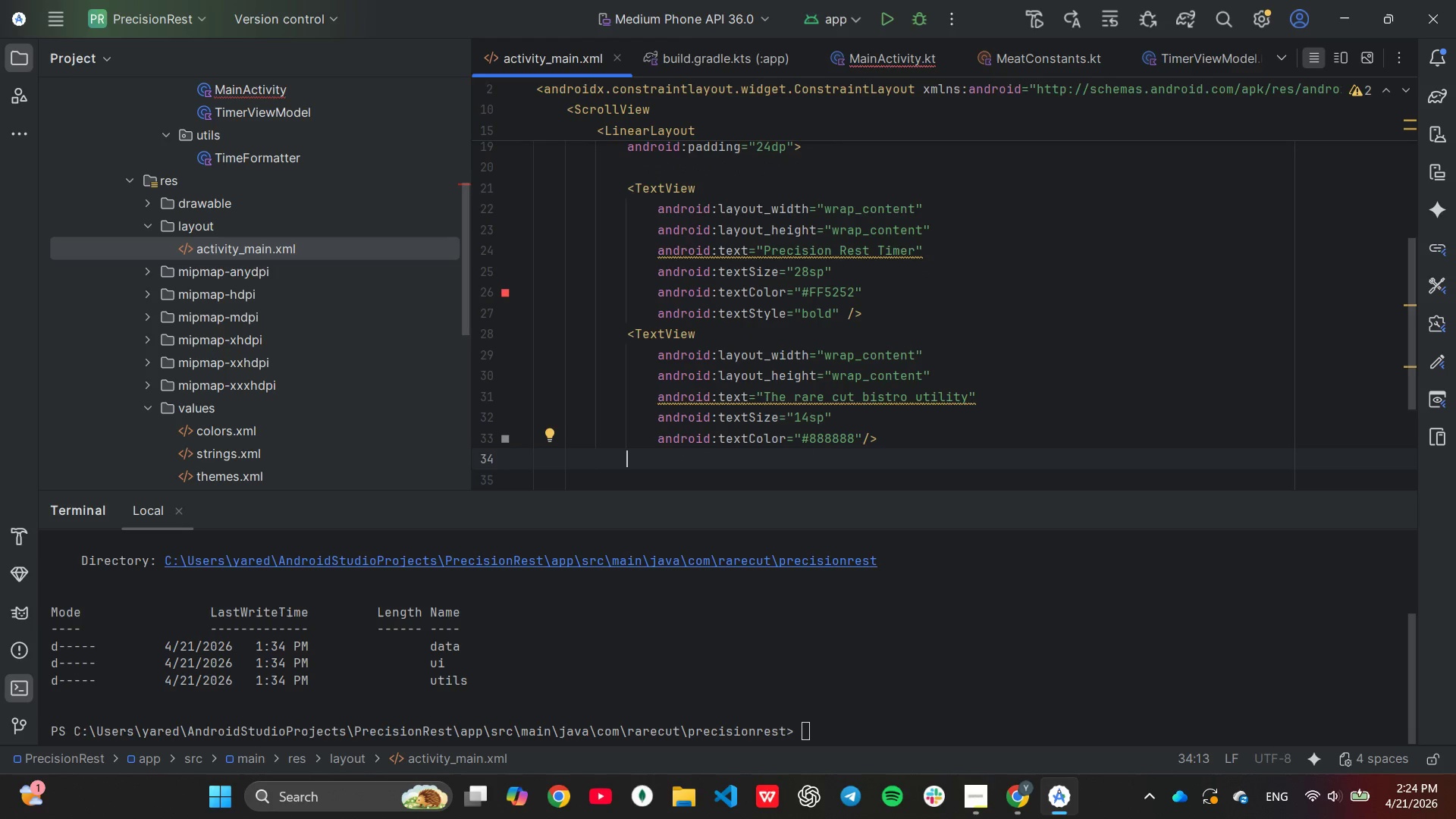 
key(Enter)
 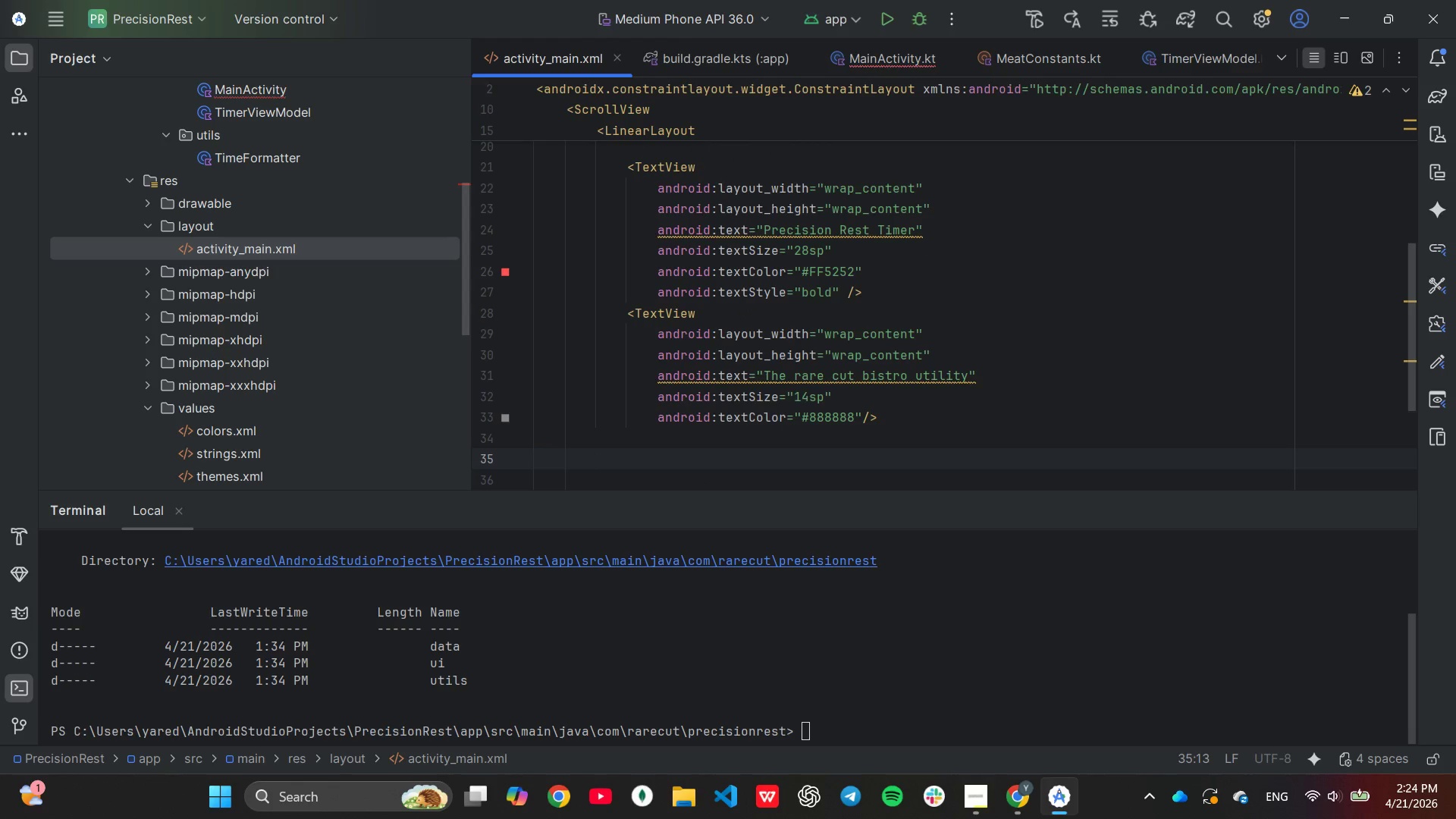 
type(<com)
 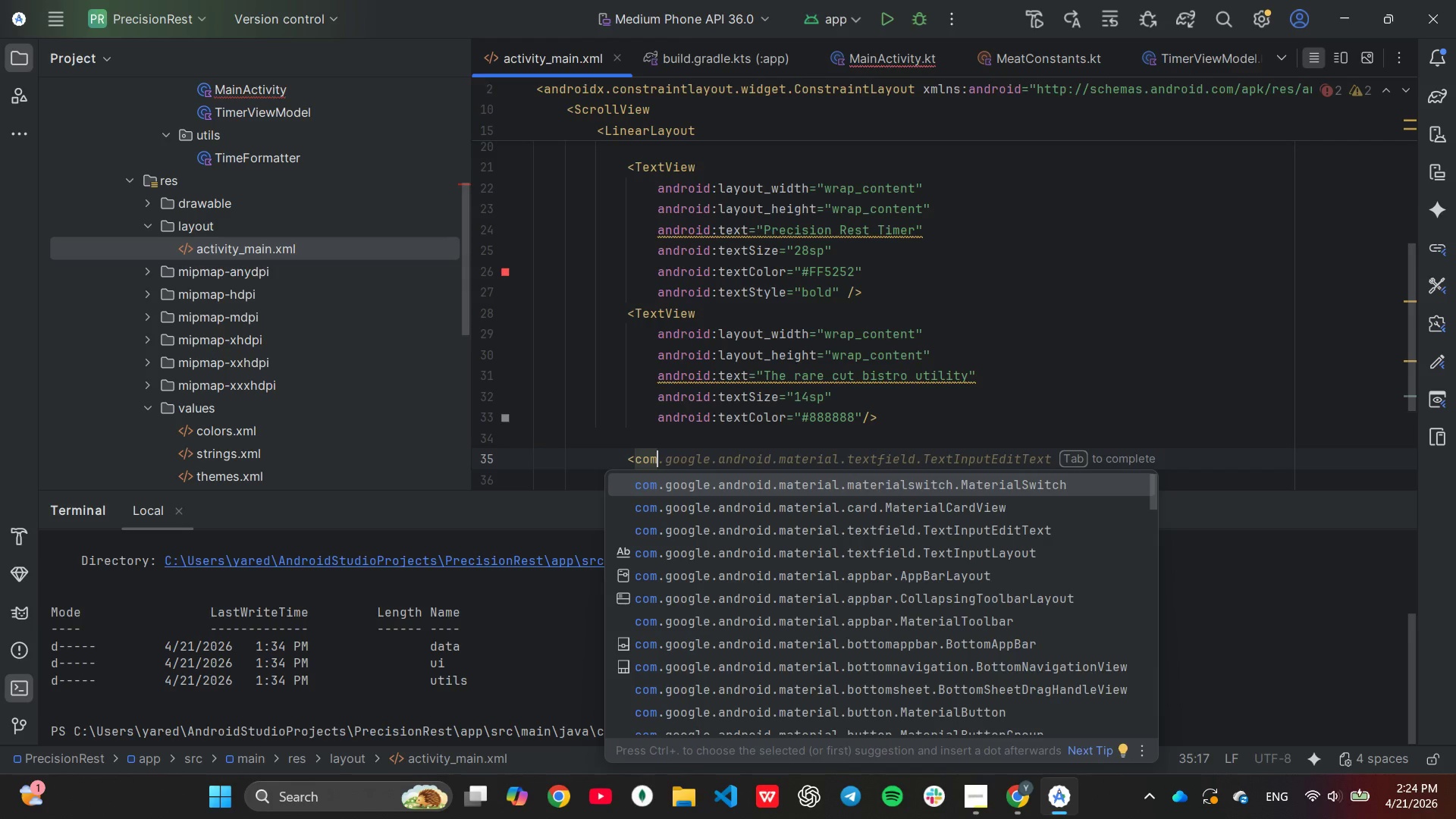 
wait(6.2)
 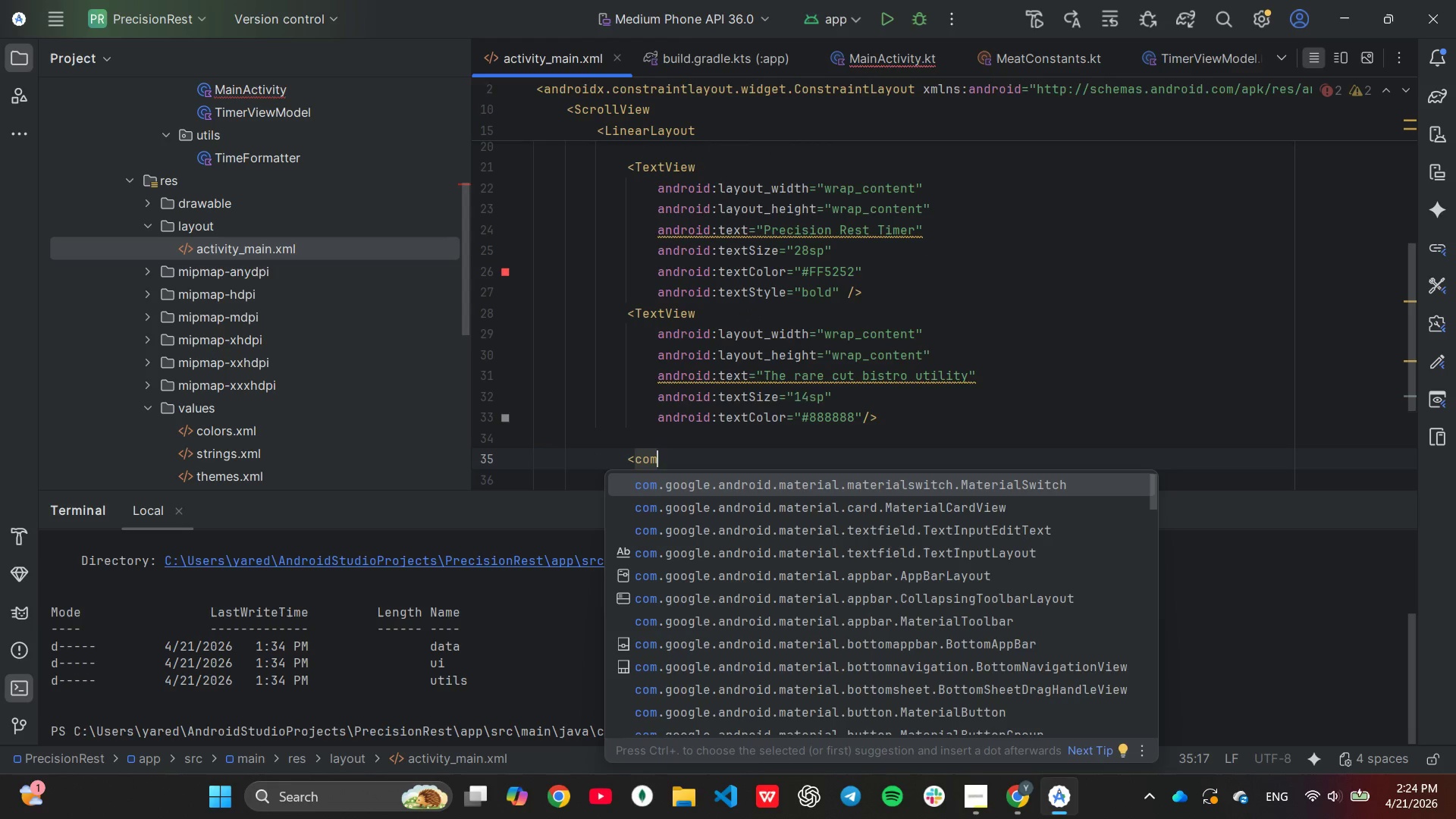 
key(ArrowDown)
 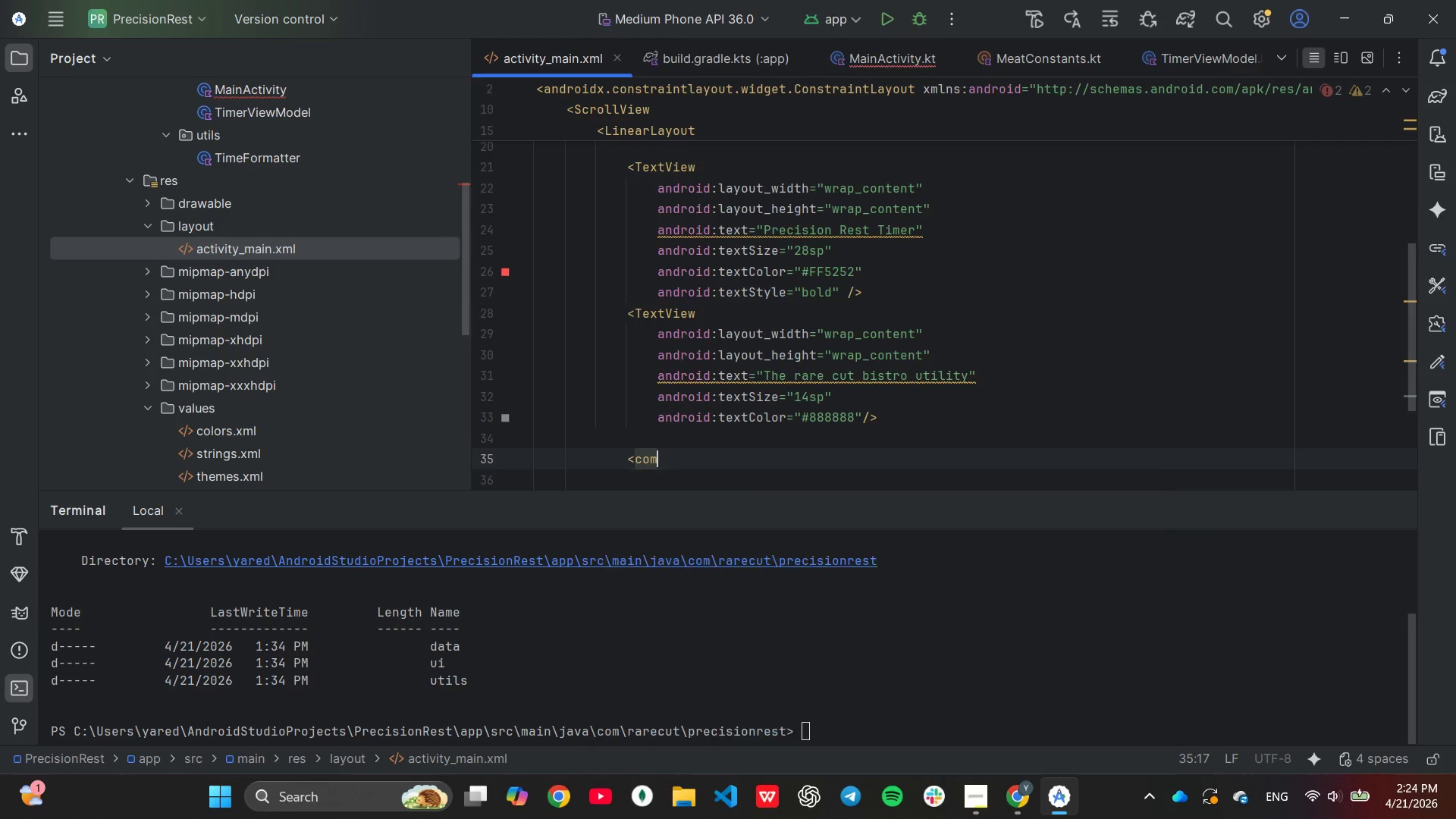 
key(Enter)
 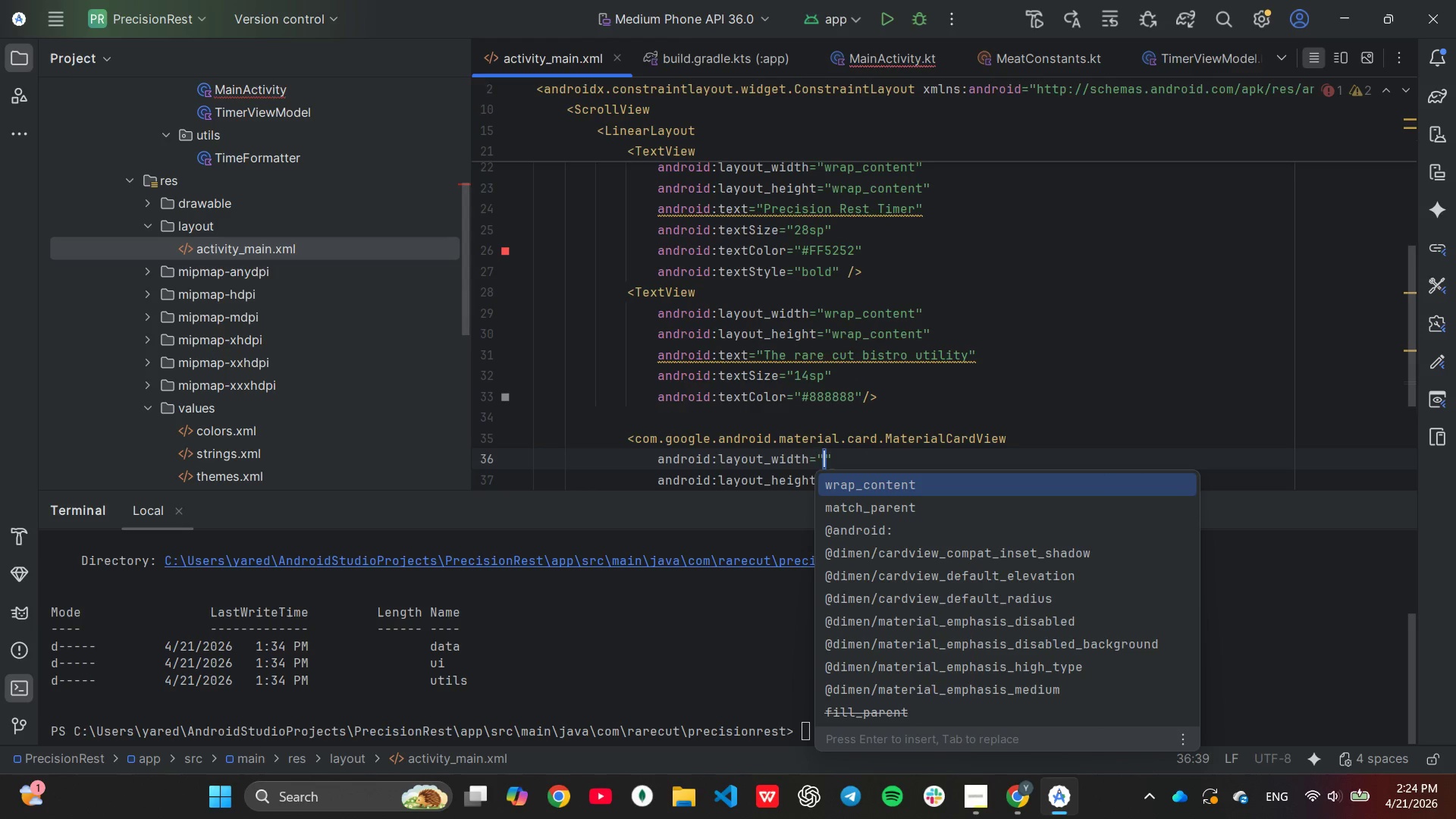 
key(ArrowDown)
 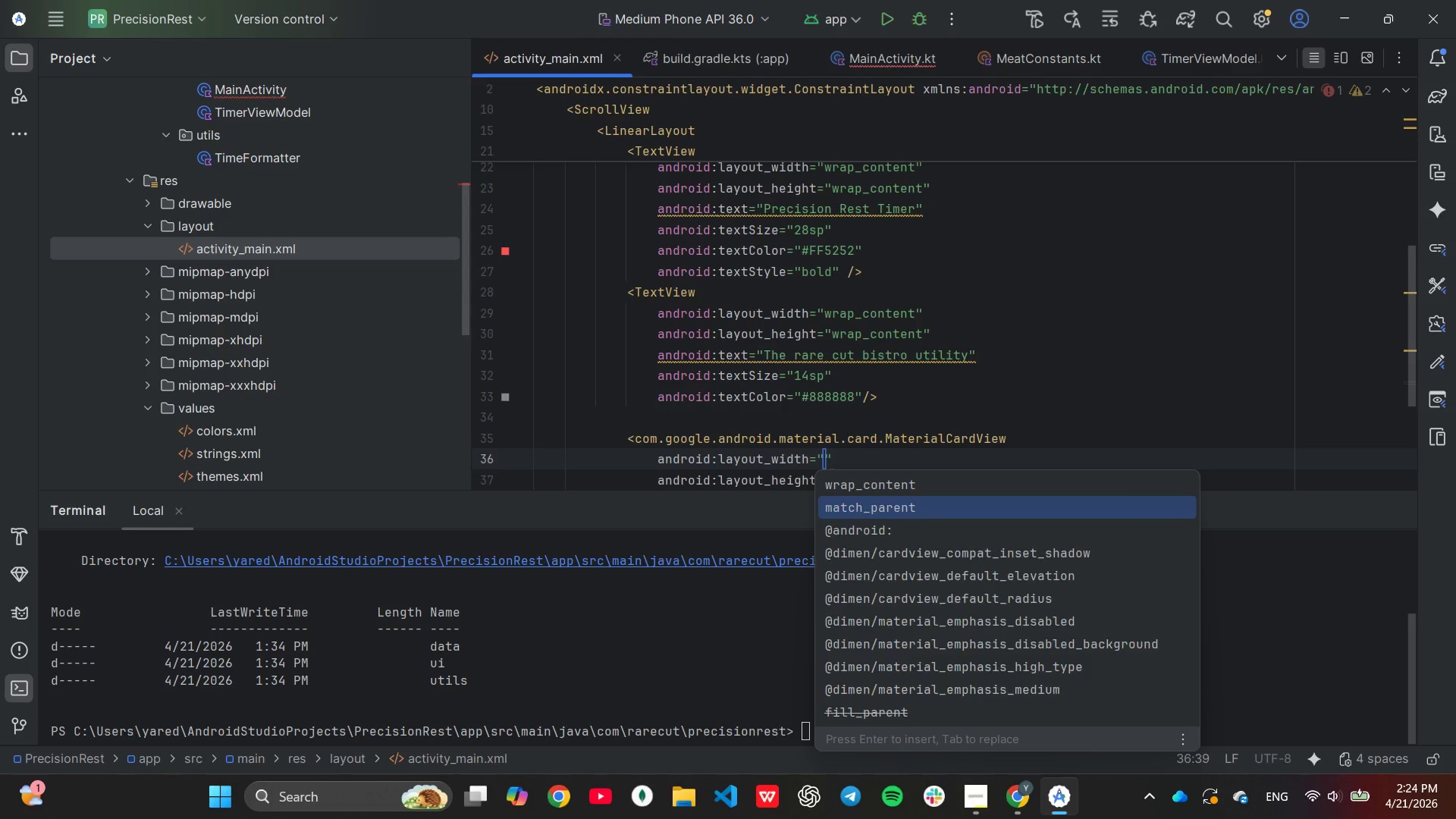 
key(Enter)
 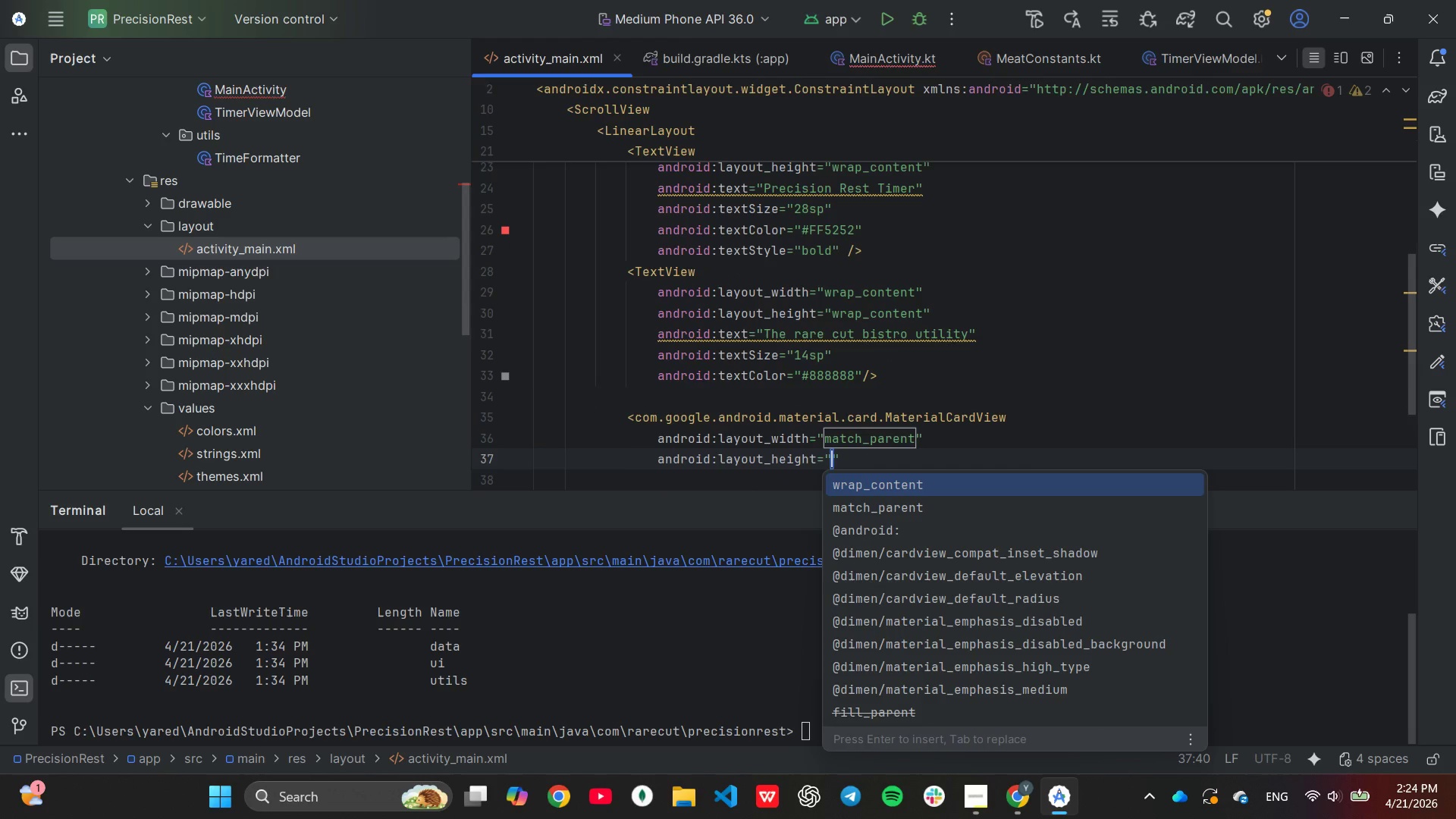 
key(Enter)
 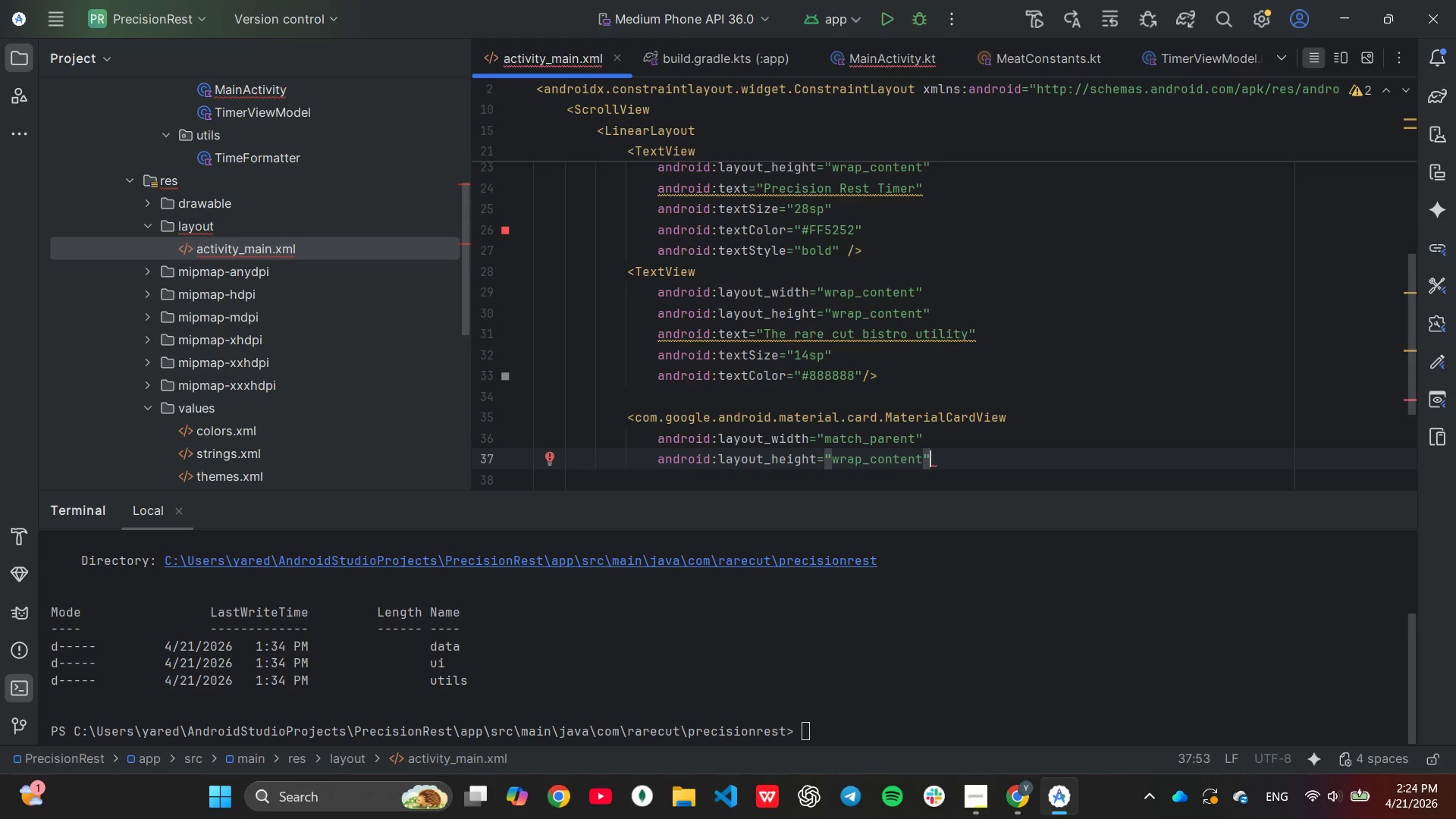 
key(Enter)
 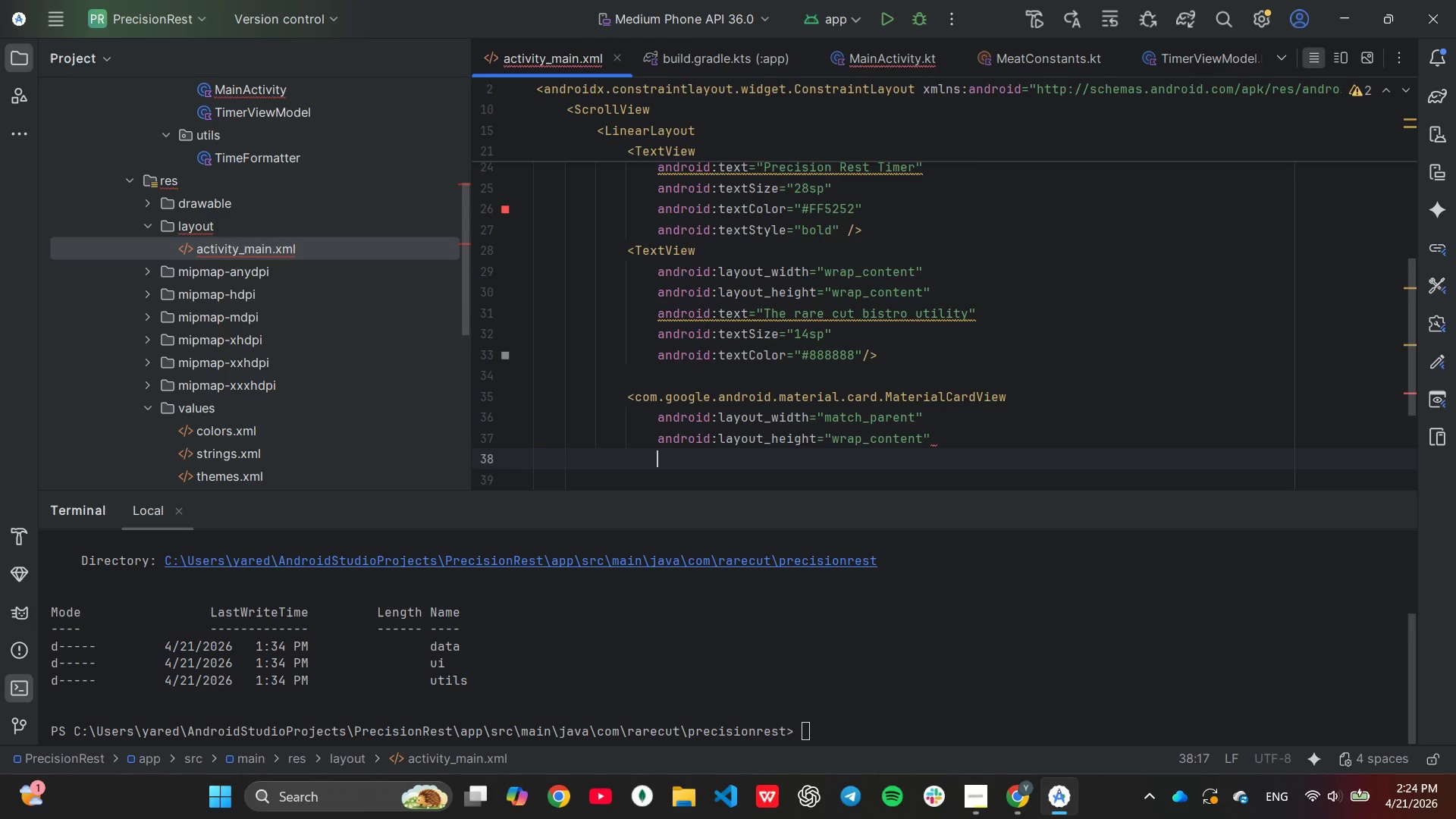 
type(and)
 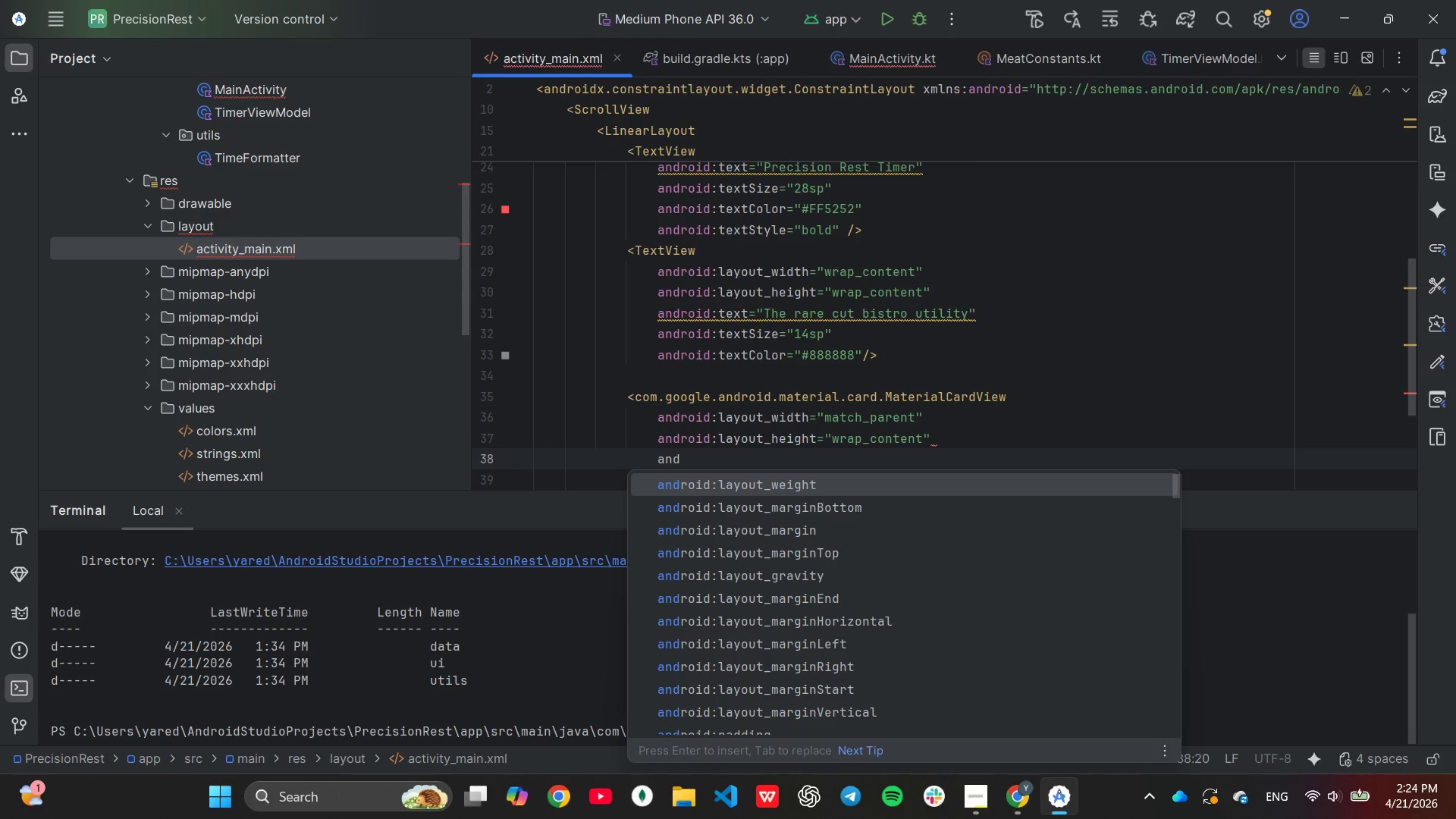 
key(ArrowDown)
 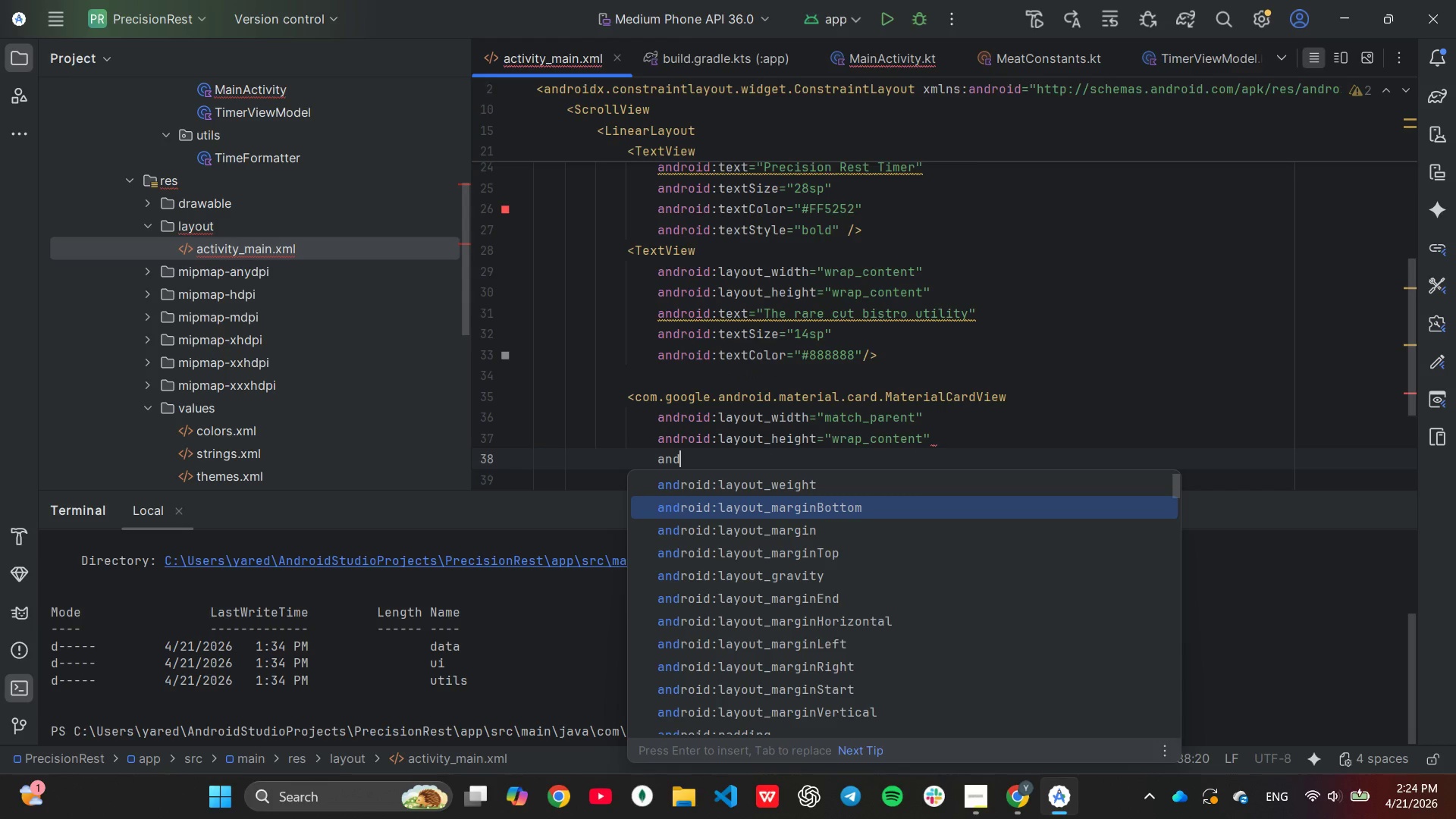 
key(ArrowDown)
 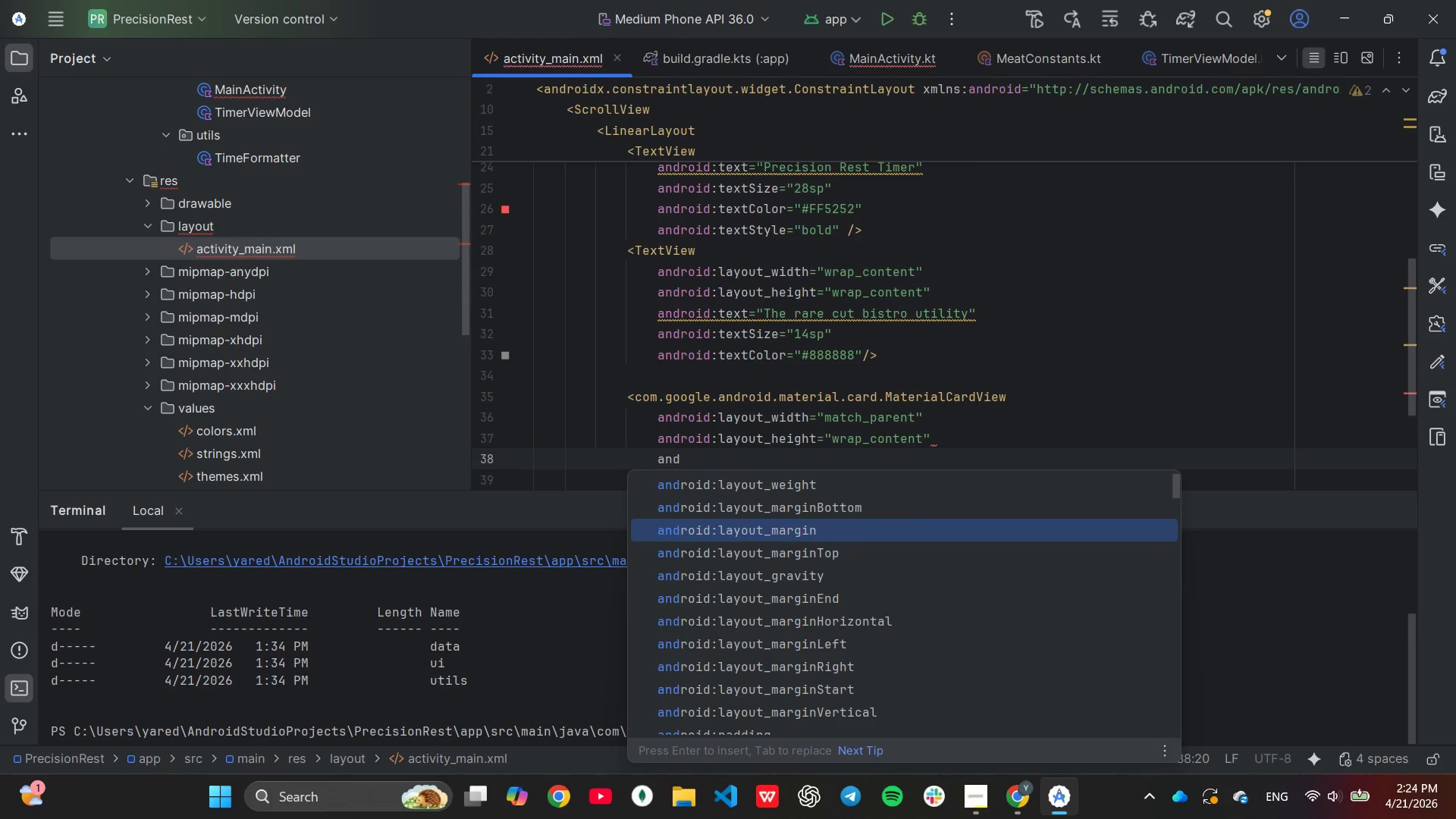 
key(ArrowDown)
 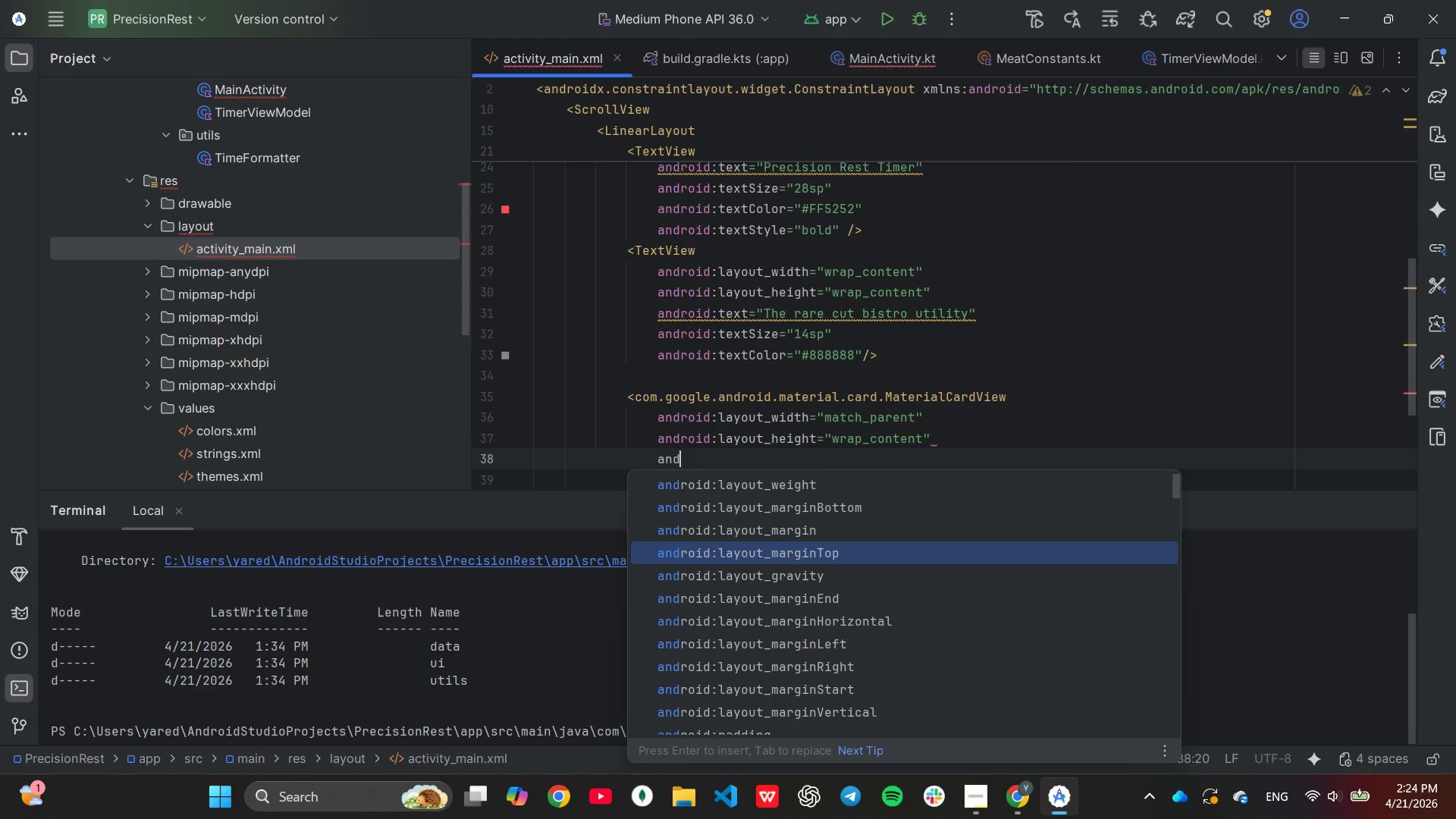 
key(Enter)
 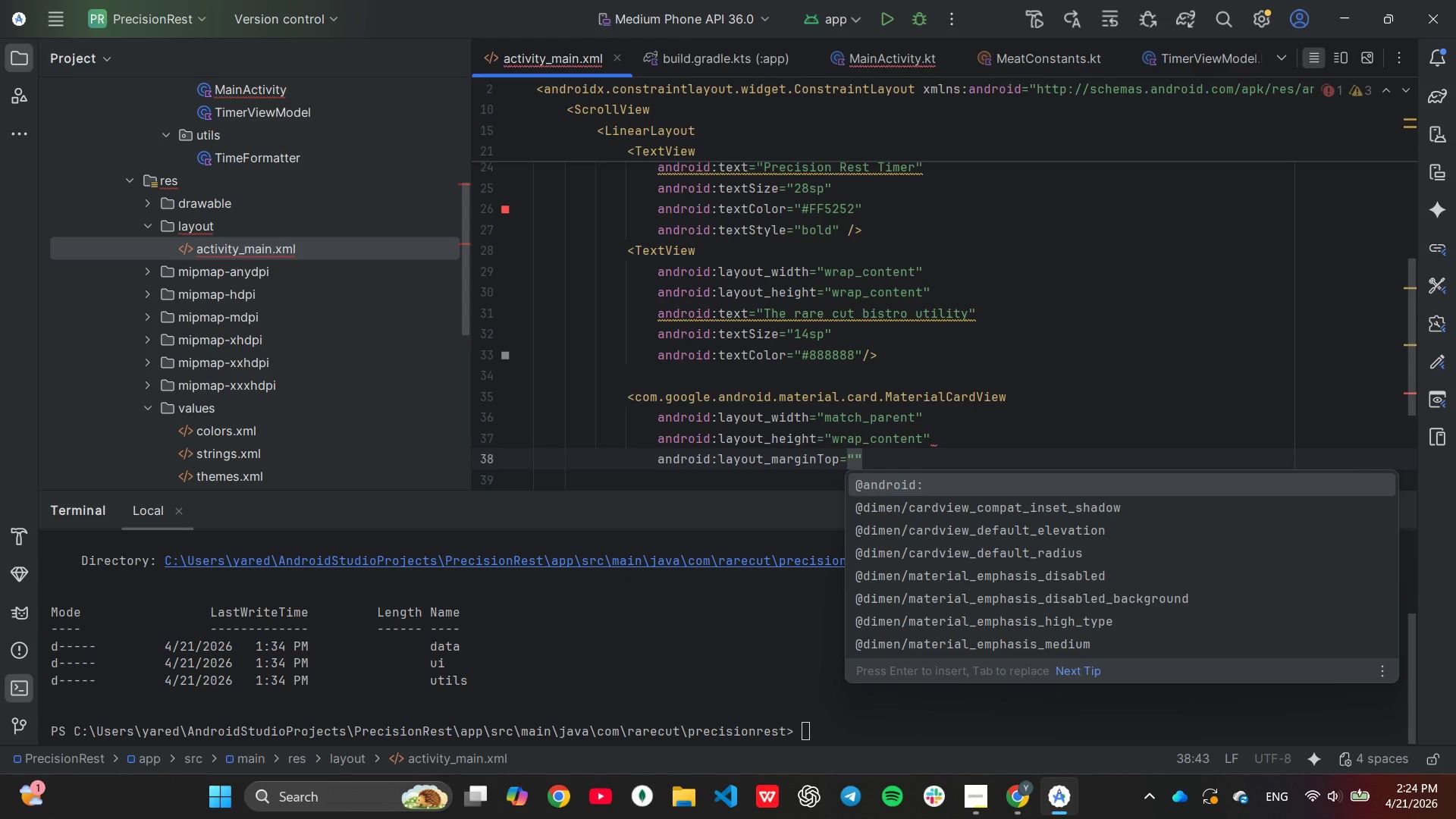 
type(24dp)
 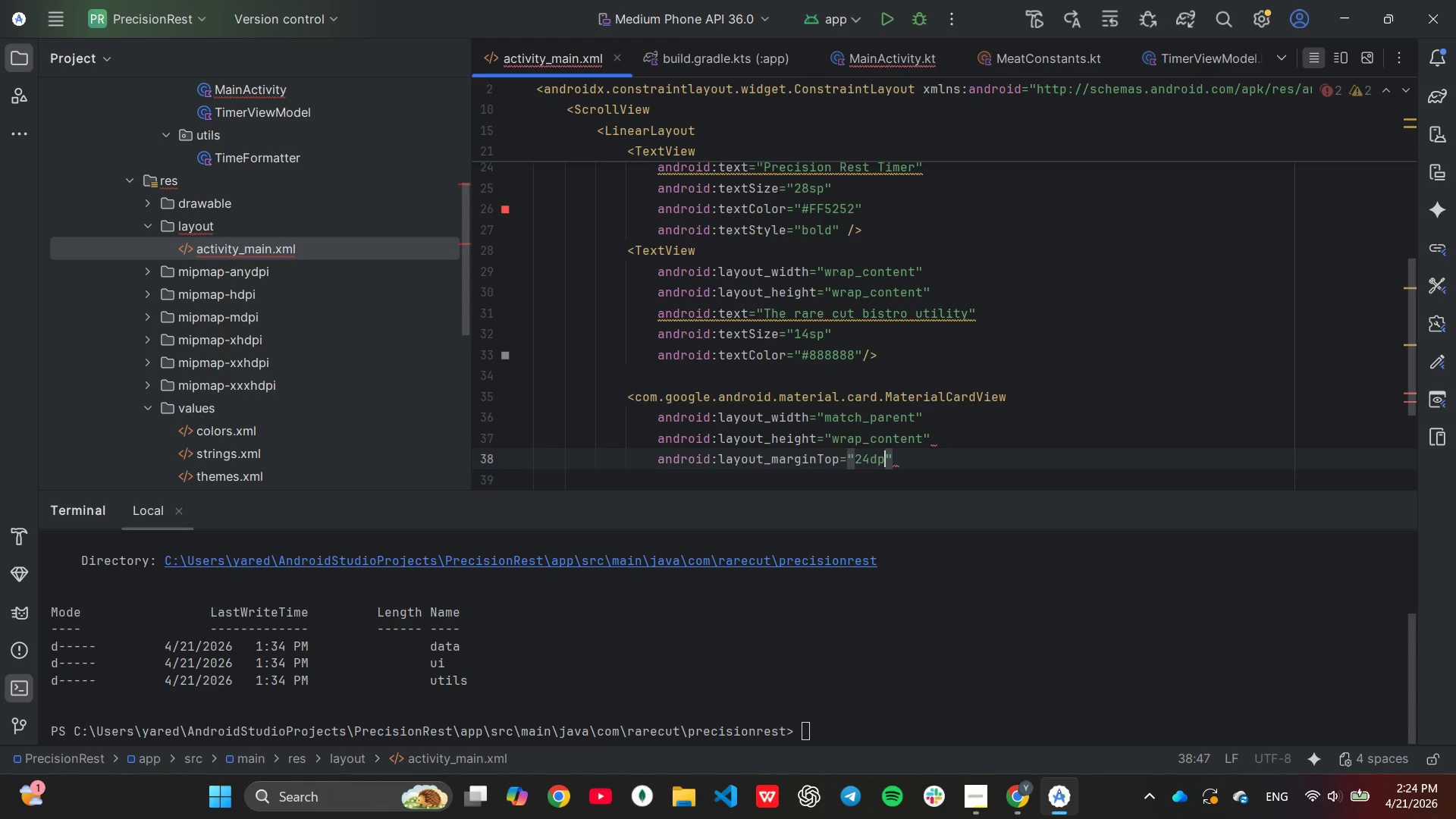 
key(ArrowRight)
 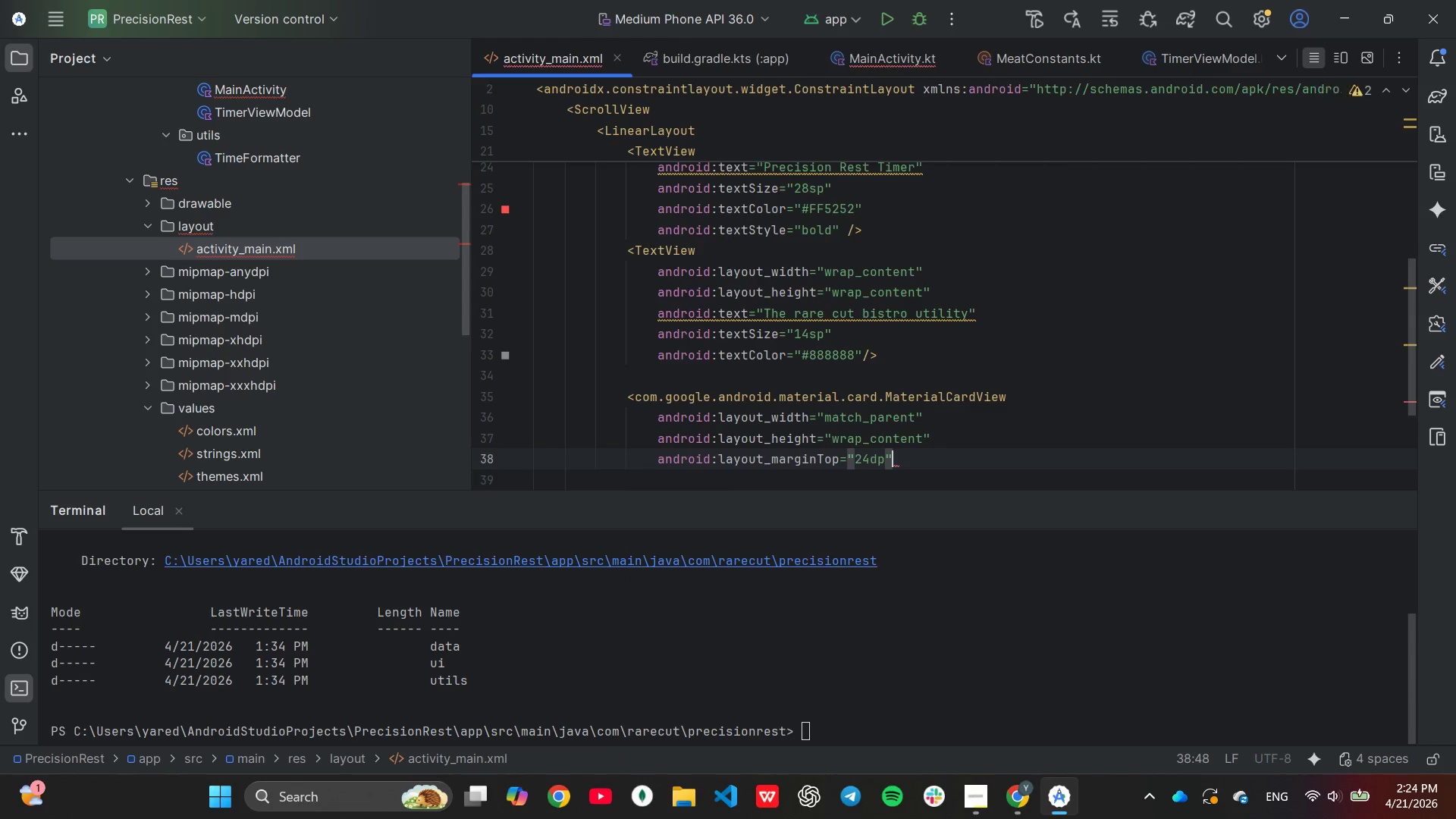 
key(Enter)
 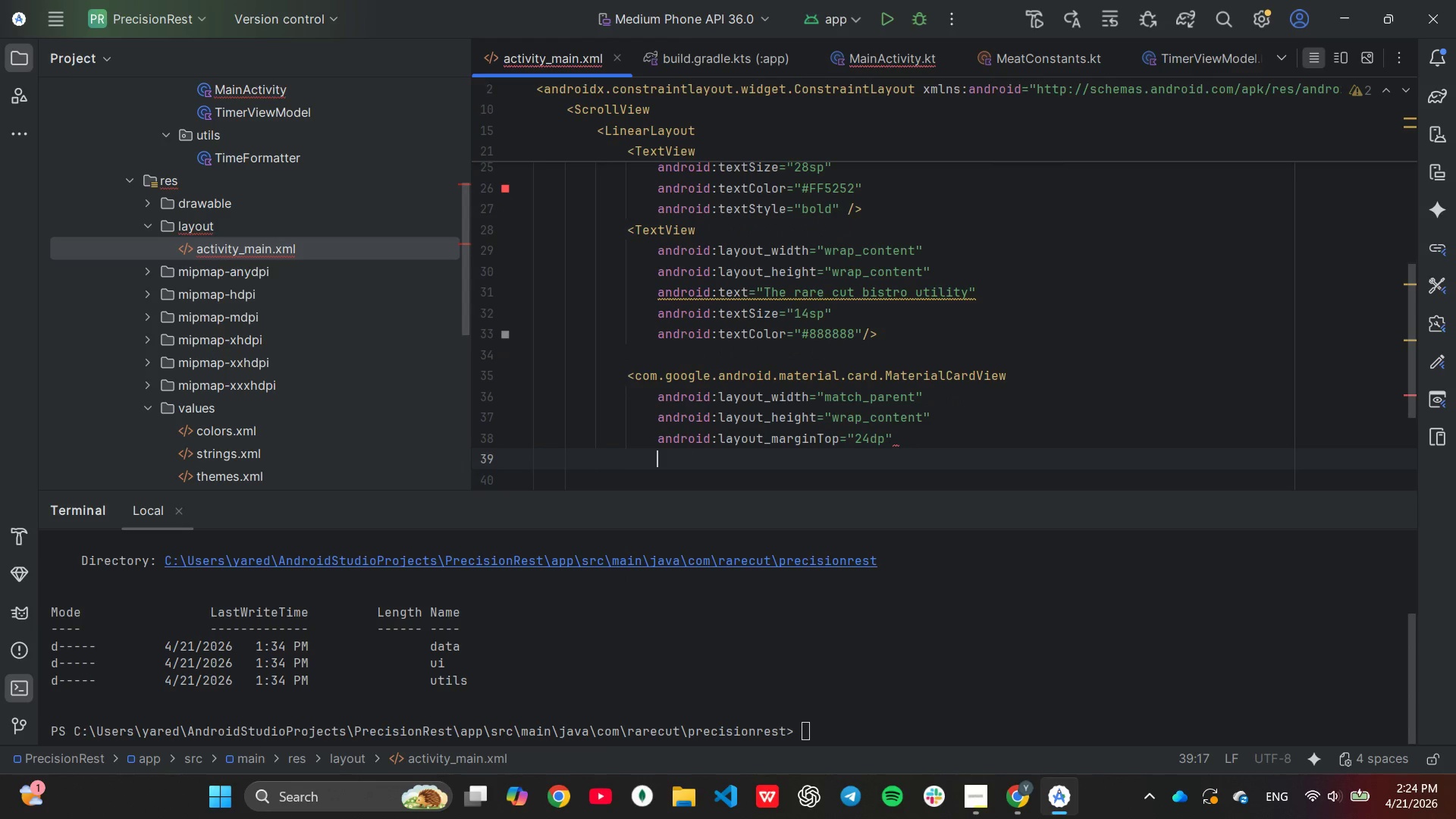 
type(android:)
key(Backspace)
key(Backspace)
key(Backspace)
key(Backspace)
key(Backspace)
key(Backspace)
key(Backspace)
type(pp:card)
 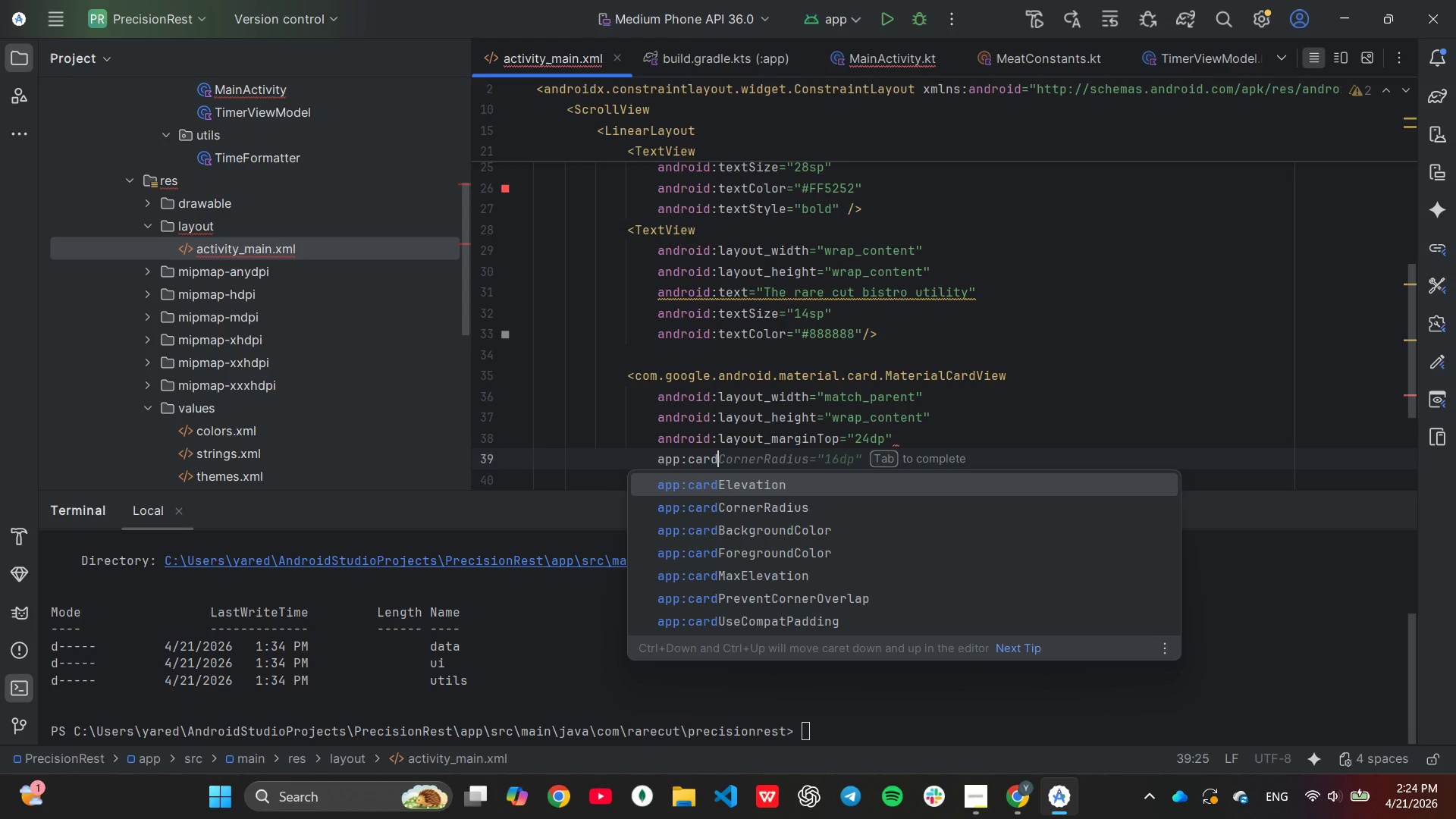 
key(ArrowDown)
 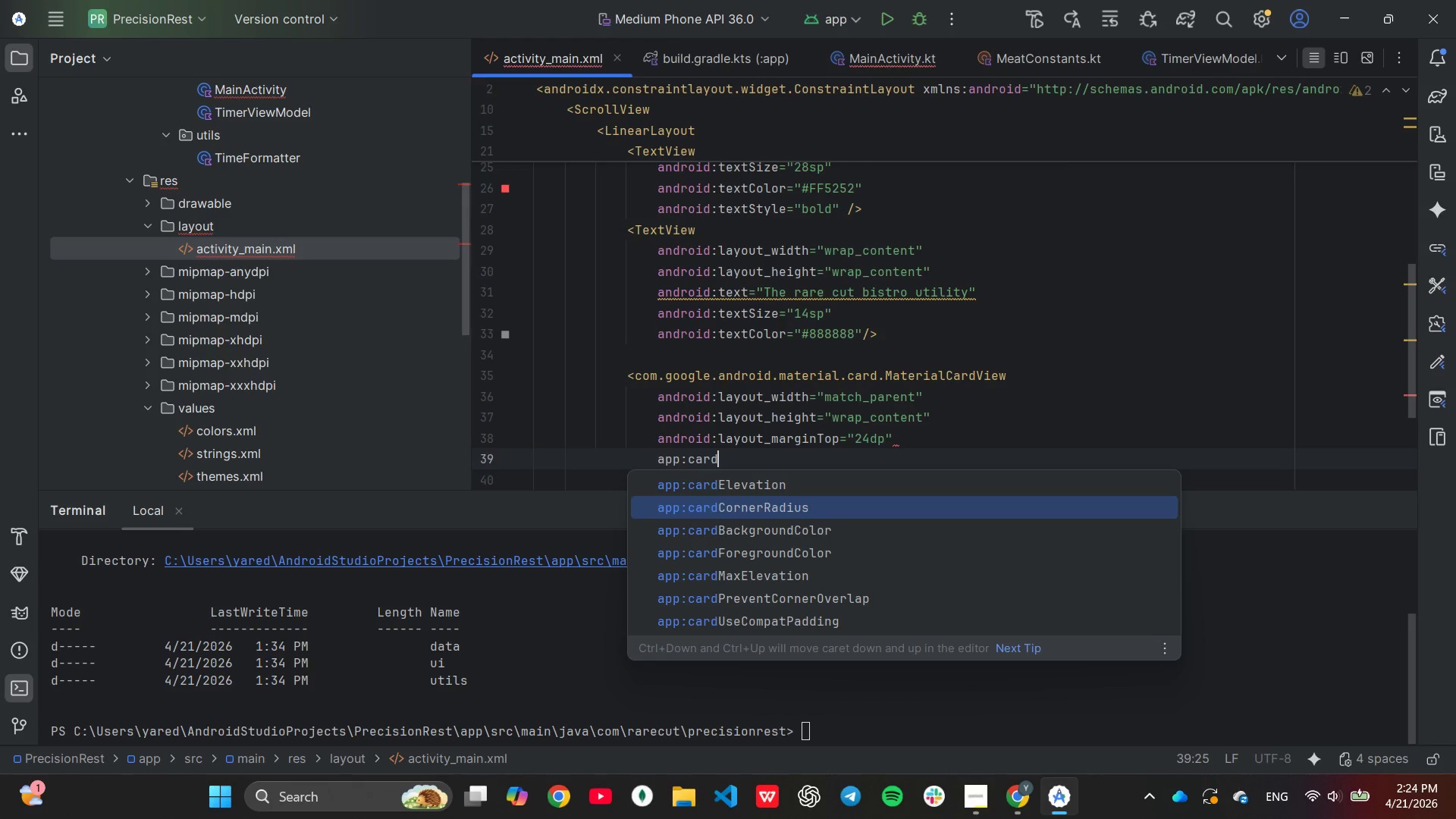 
key(ArrowDown)
 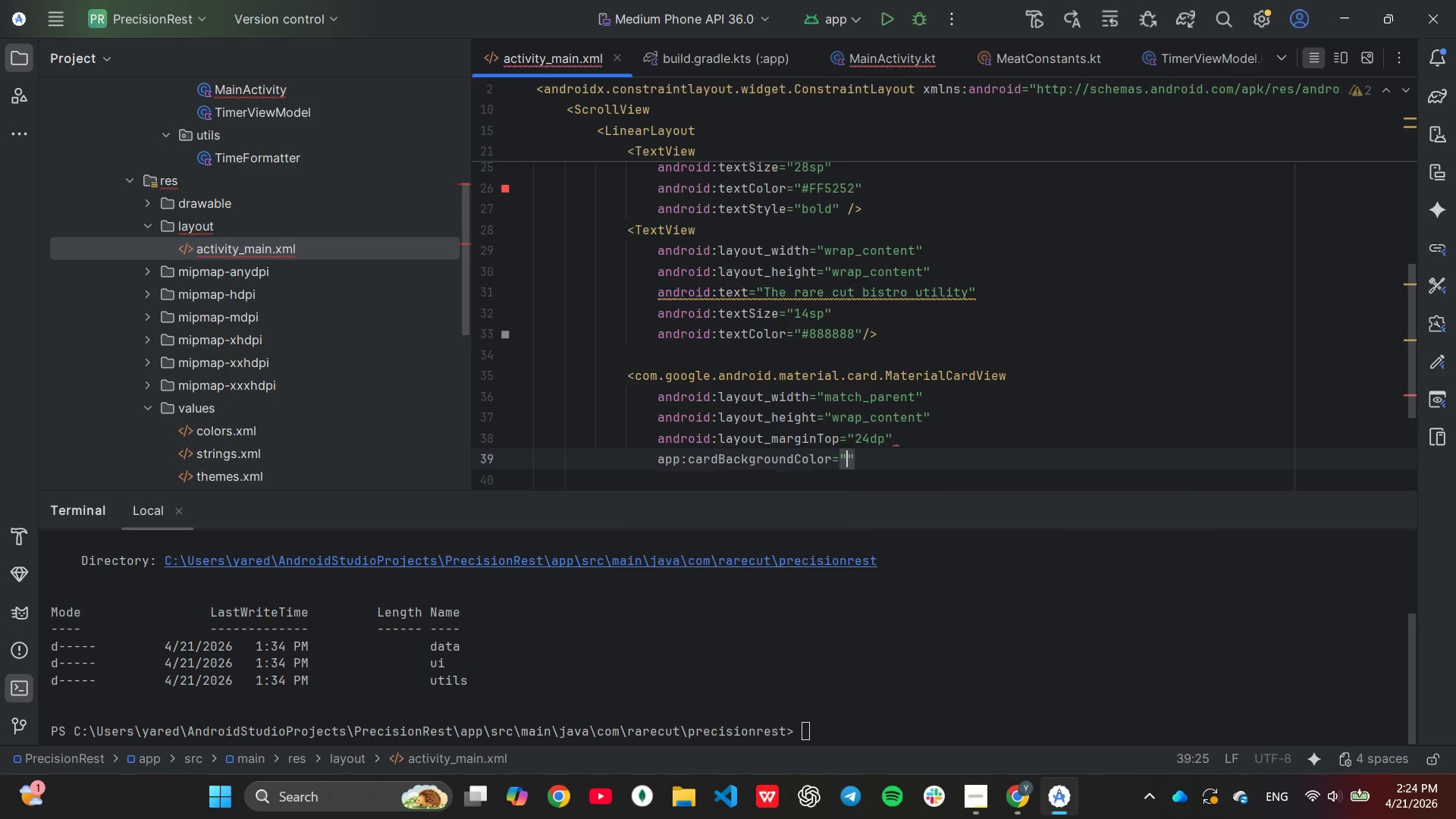 
key(Enter)
 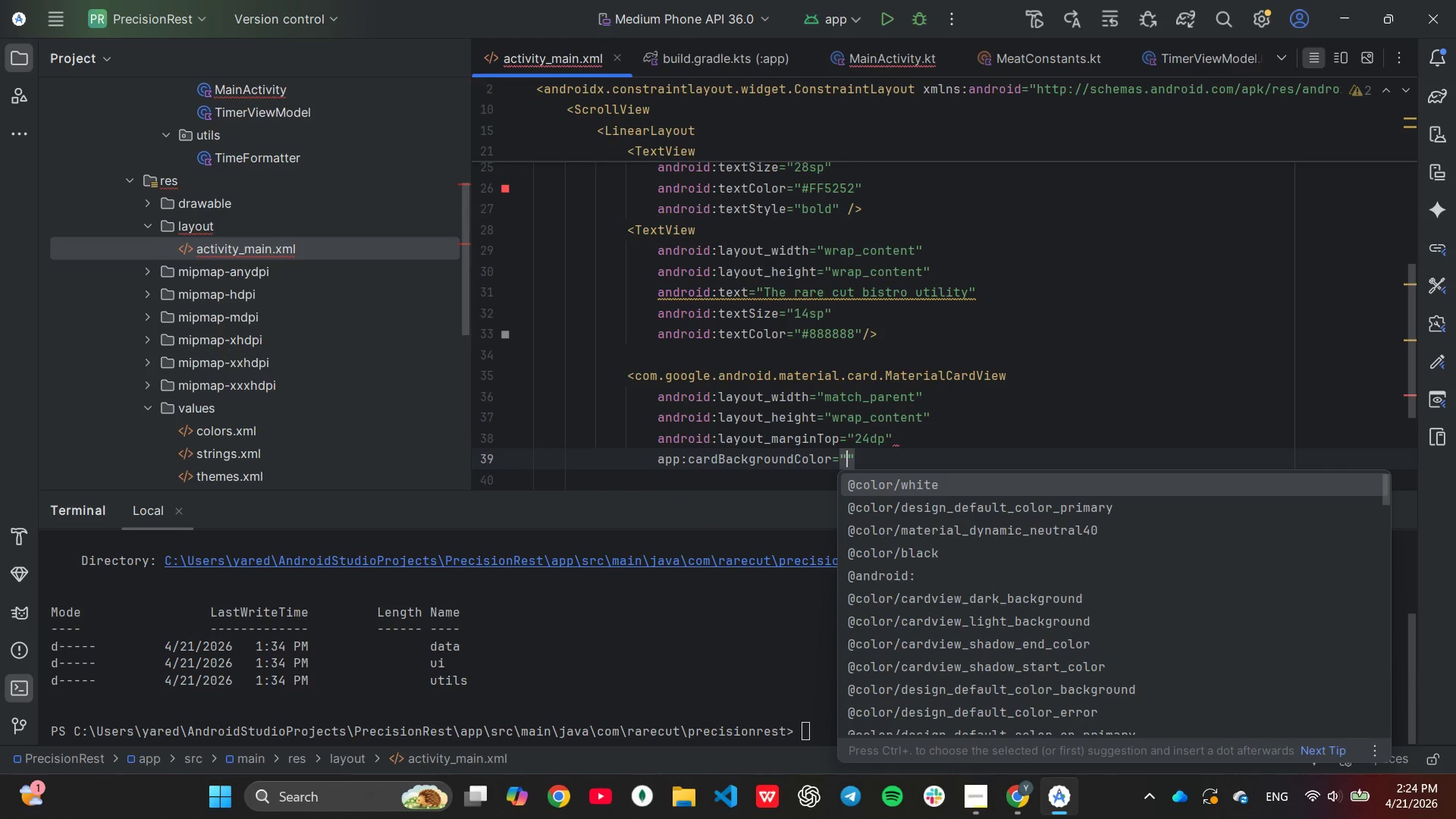 
type(#1A11A1A)
 